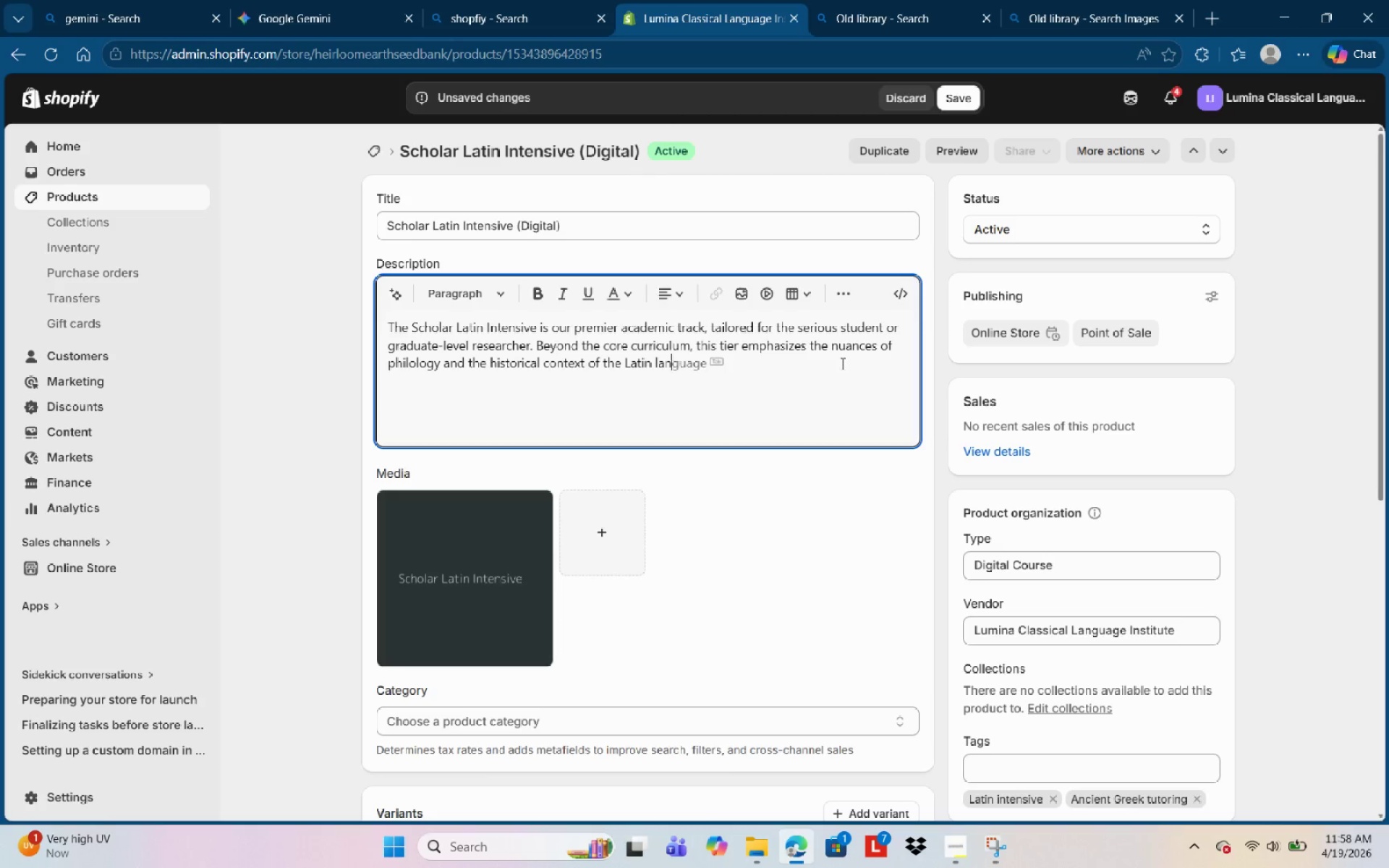 
type(guage. It transitions the students ro)
key(Backspace)
key(Backspace)
type(from mere tras)
key(Backspace)
type(nslation to an )
 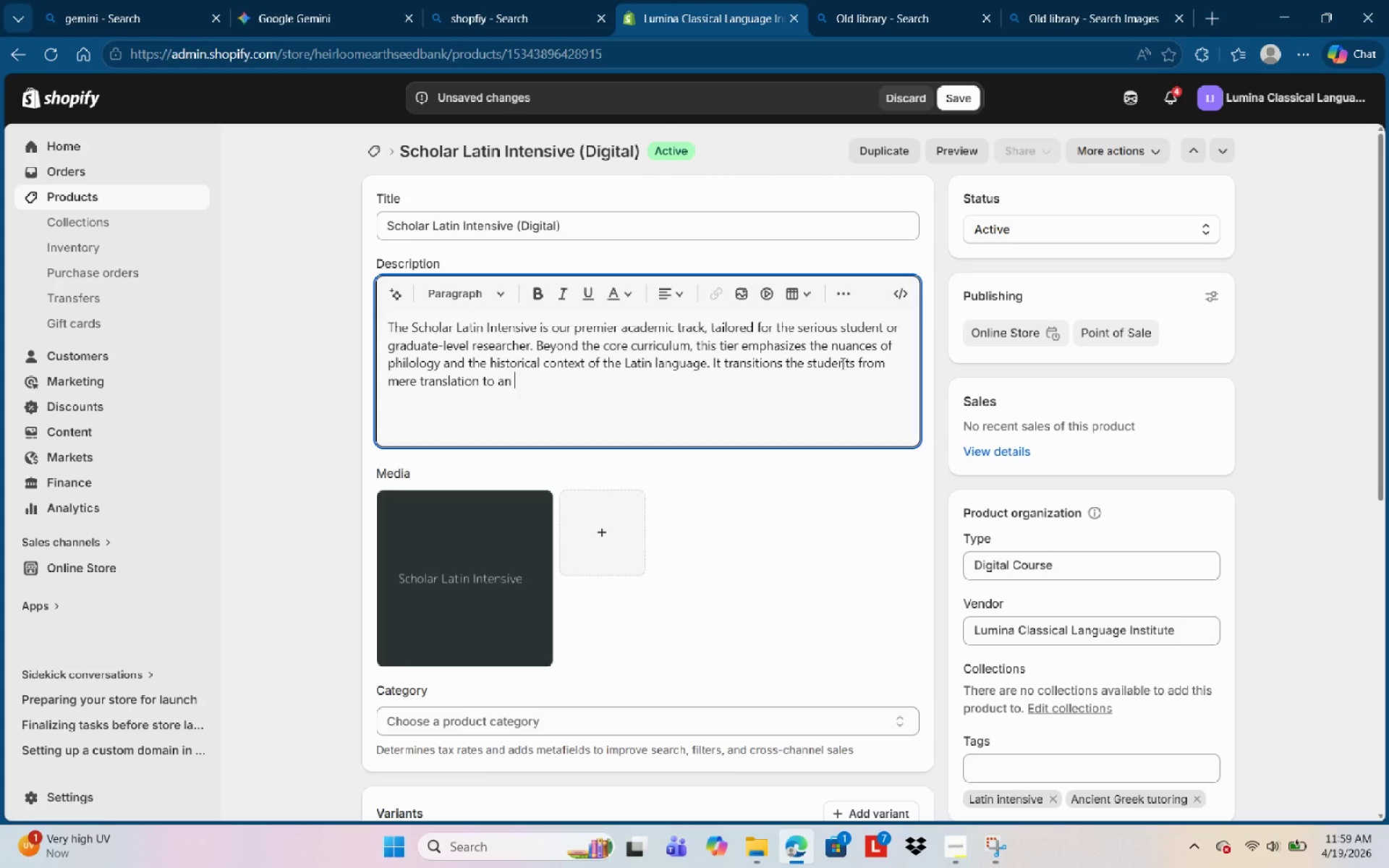 
wait(29.59)
 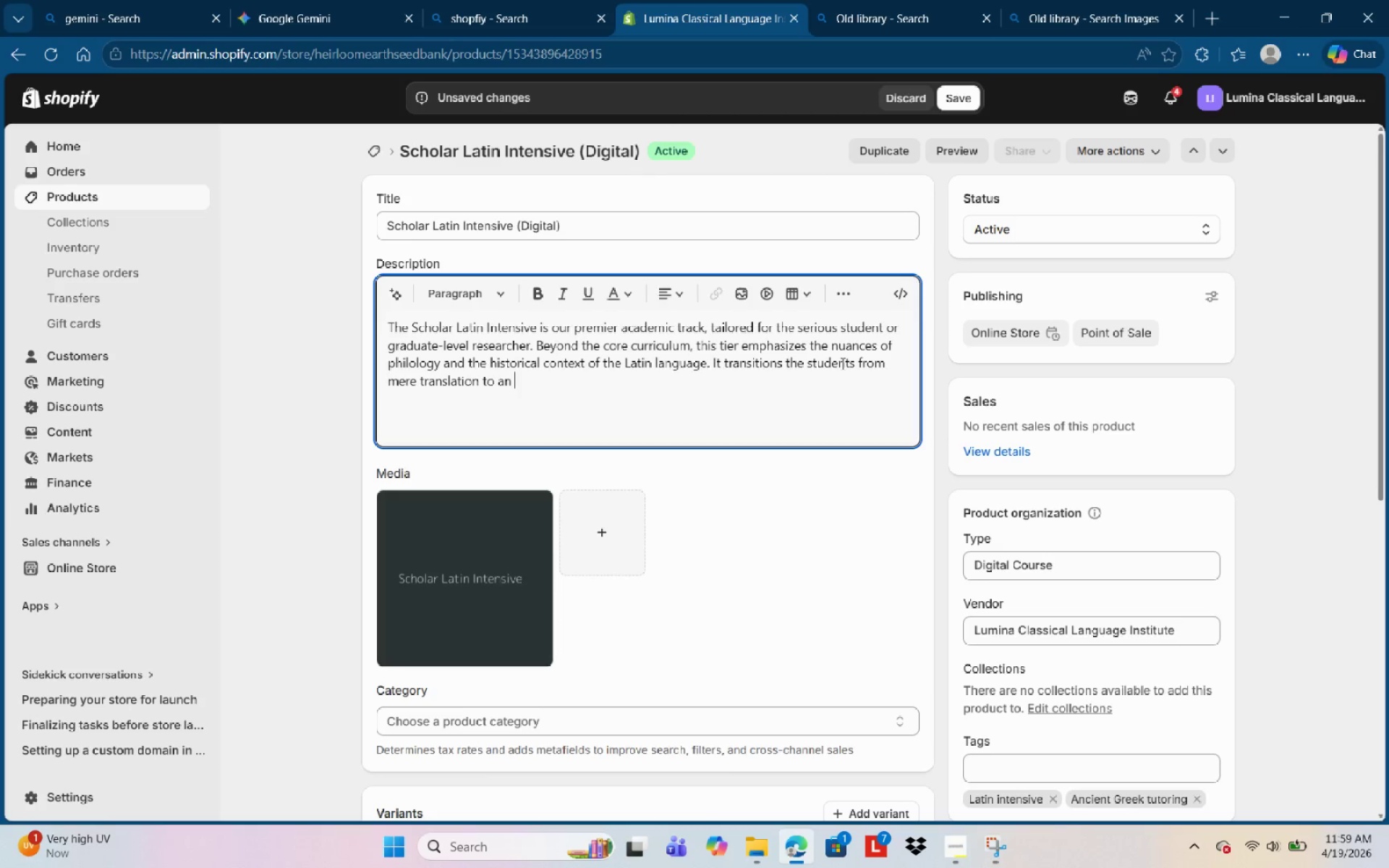 
type(orgsnc \\\)
key(Backspace)
key(Backspace)
key(Backspace)
key(Backspace)
key(Backspace)
key(Backspace)
key(Backspace)
type(anic understanding of roman litreature.)
 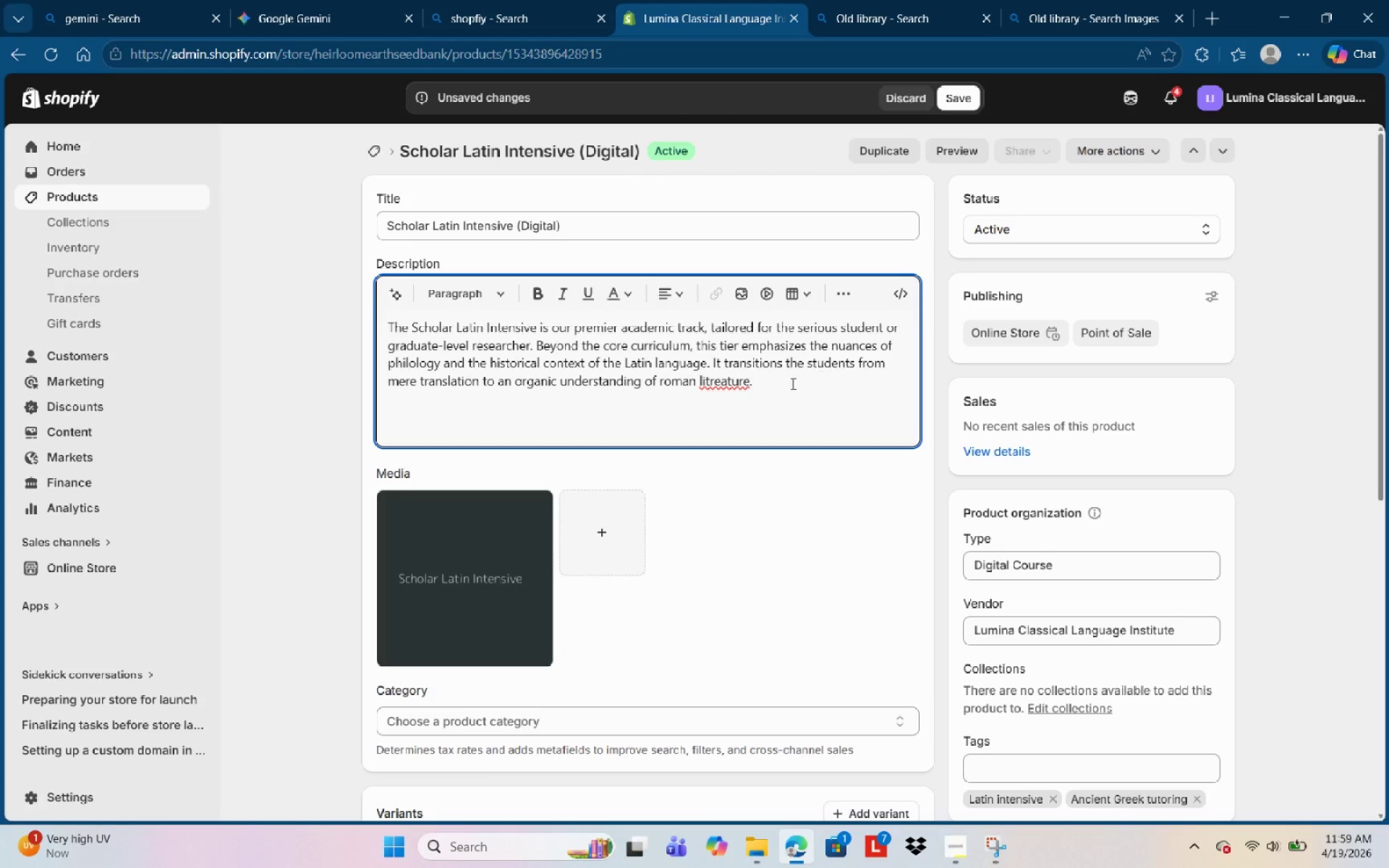 
left_click([728, 386])
 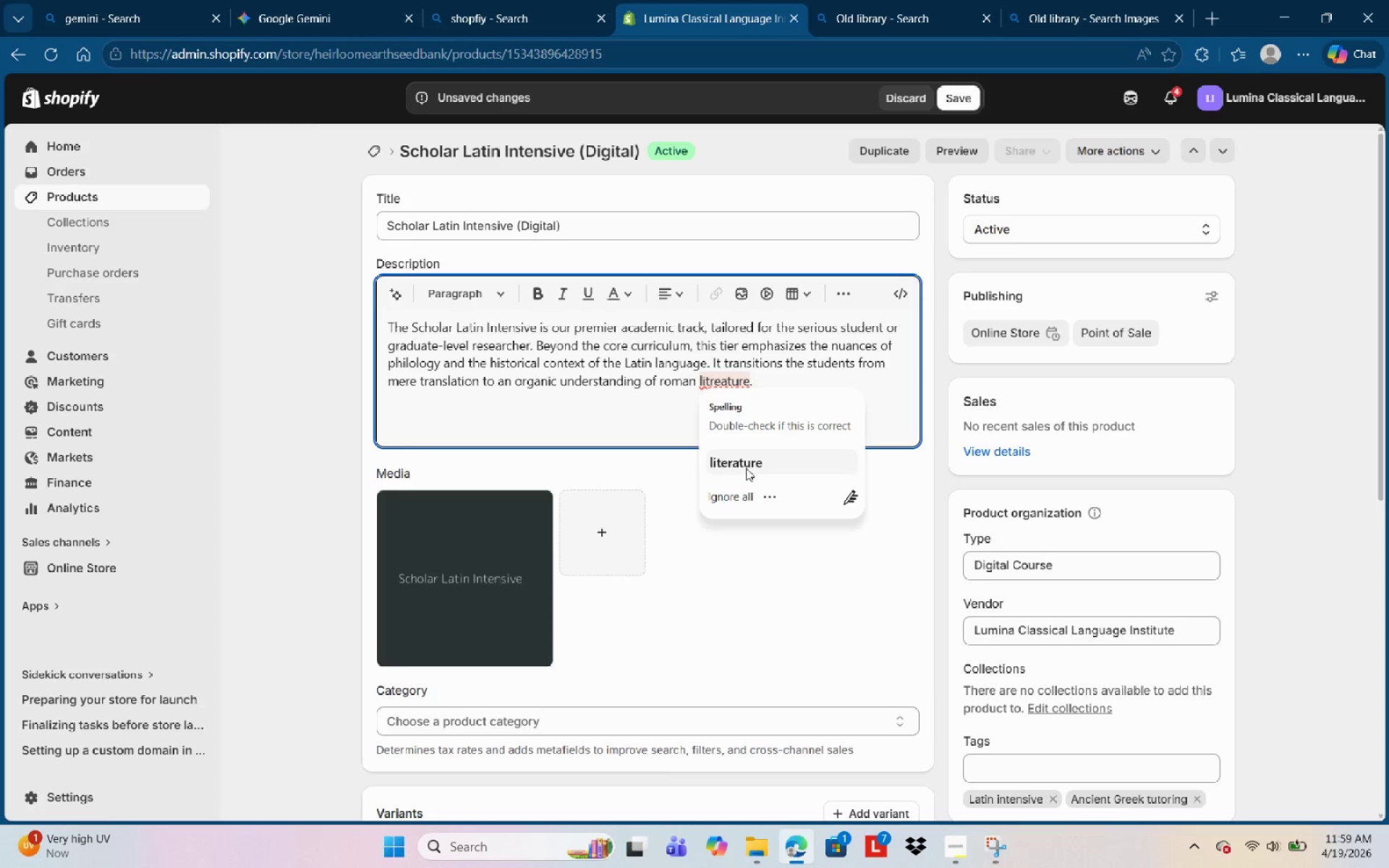 
left_click([747, 470])
 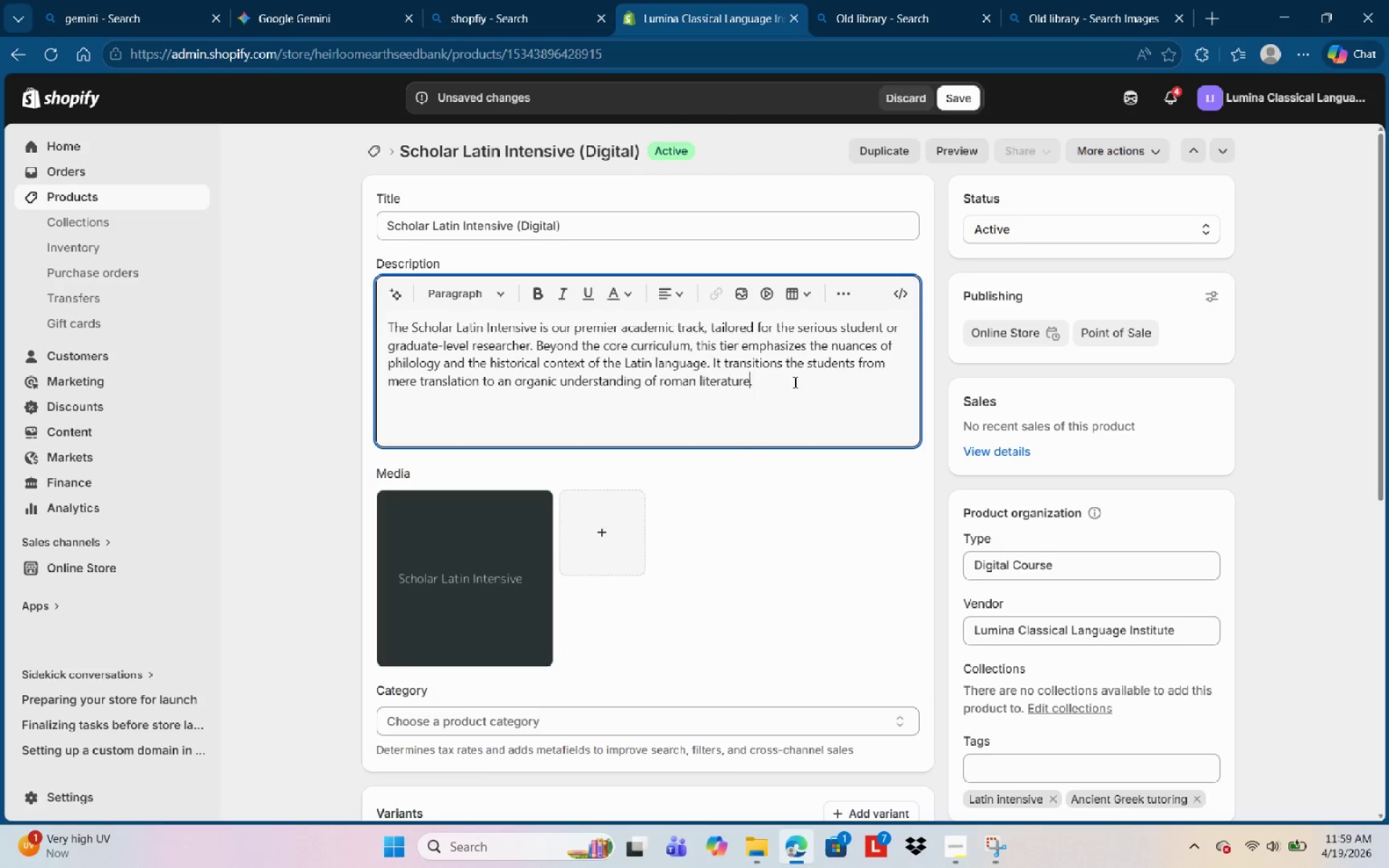 
left_click([798, 375])
 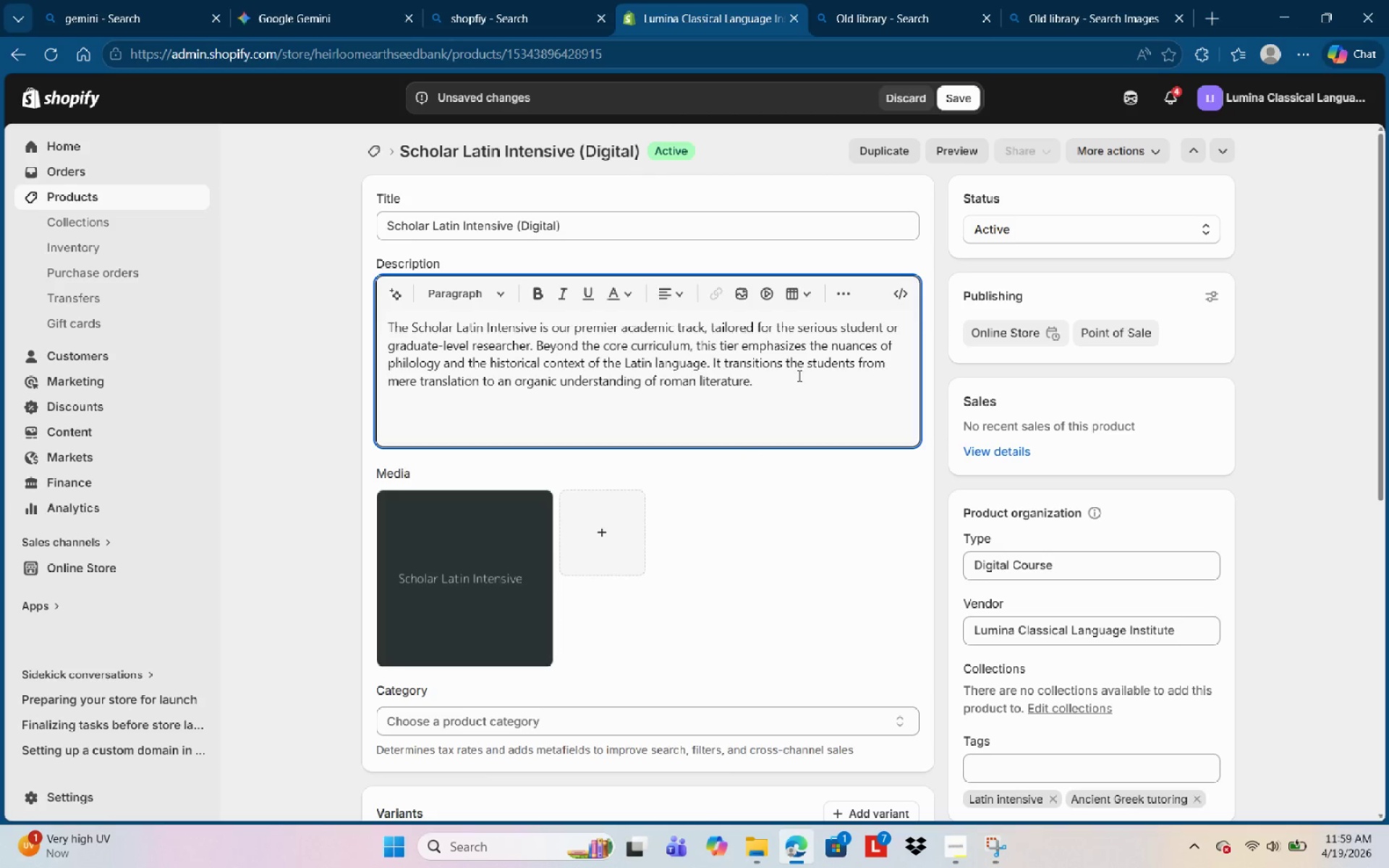 
left_click([740, 399])
 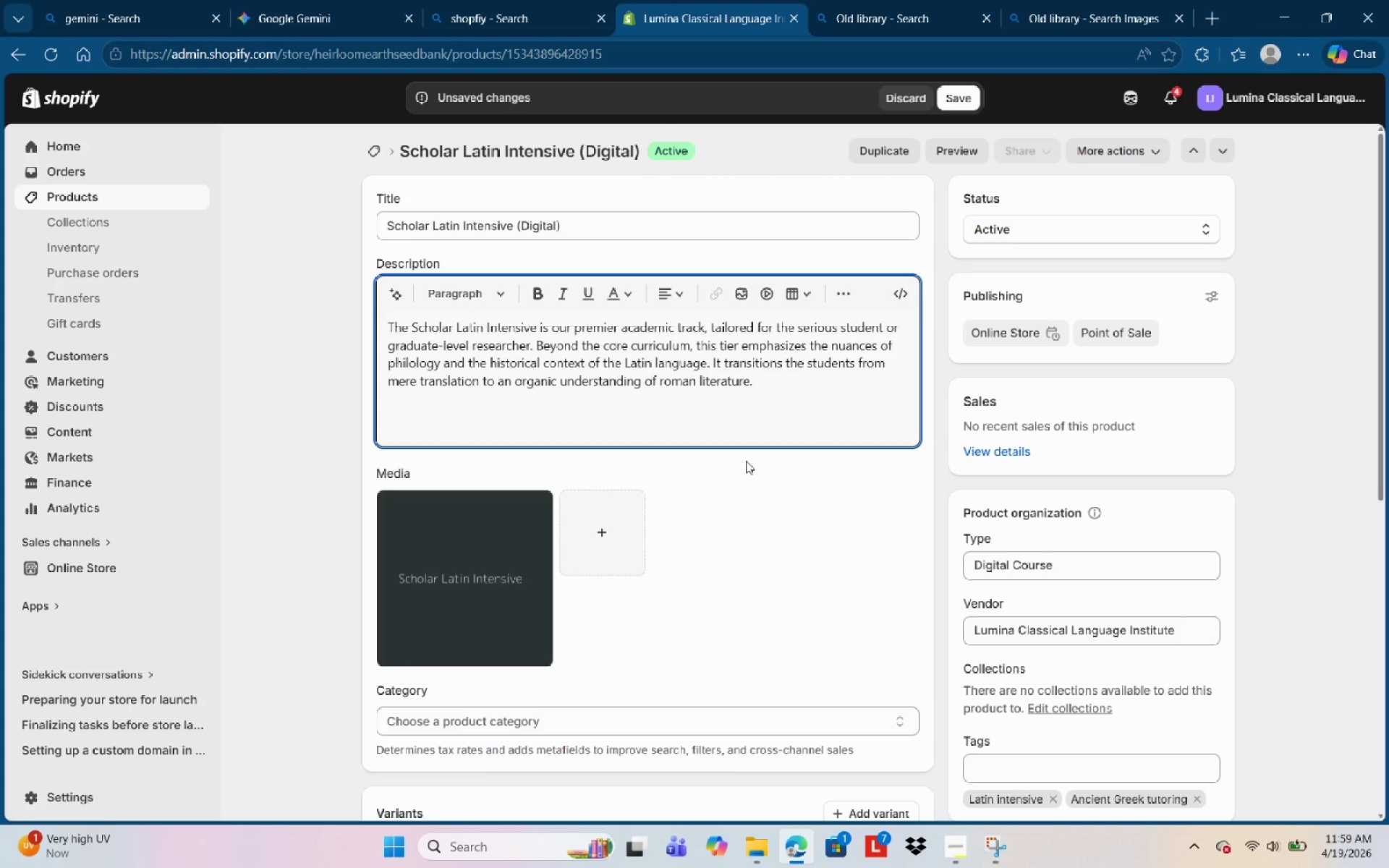 
left_click([813, 383])
 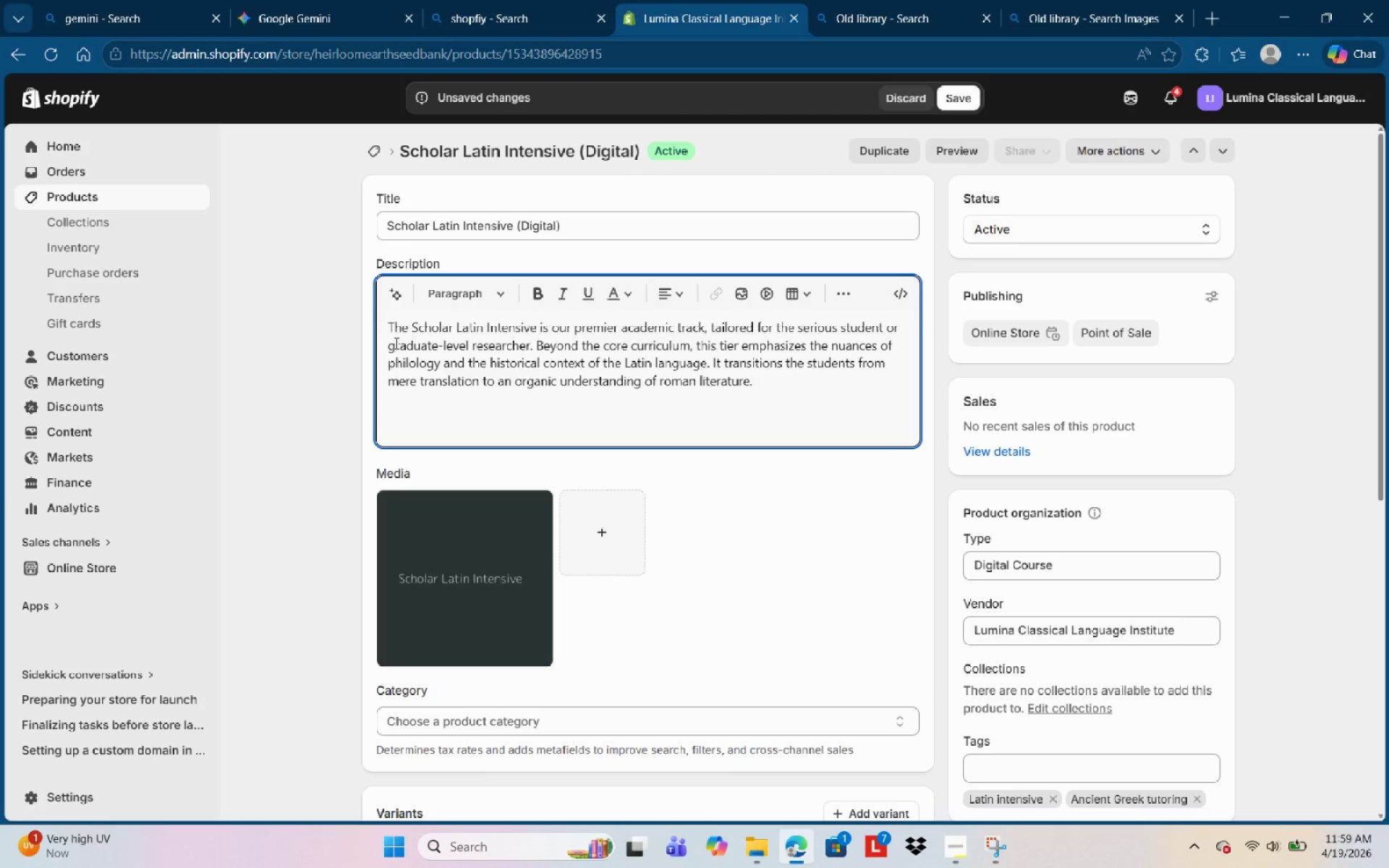 
left_click([409, 319])
 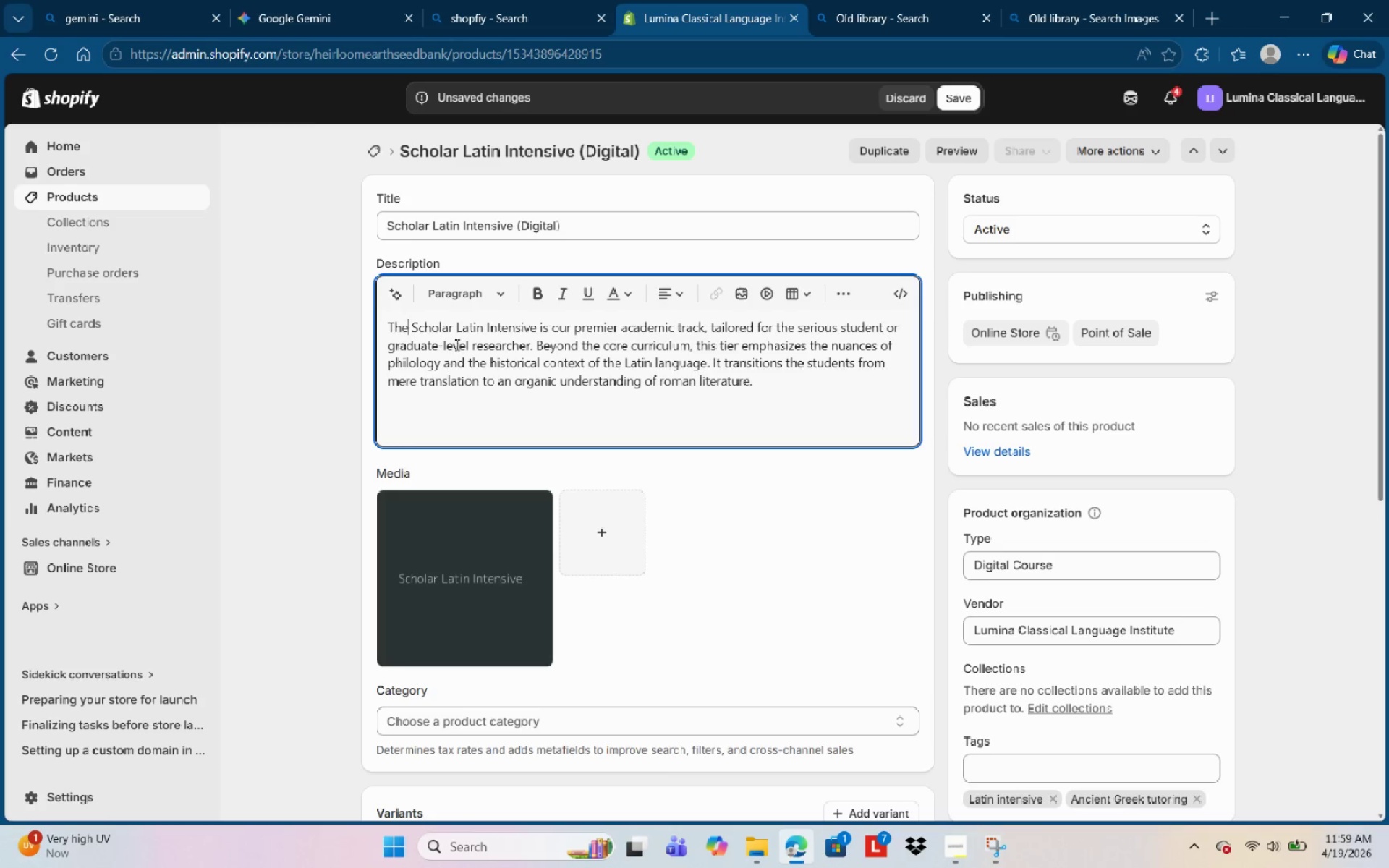 
left_click([458, 330])
 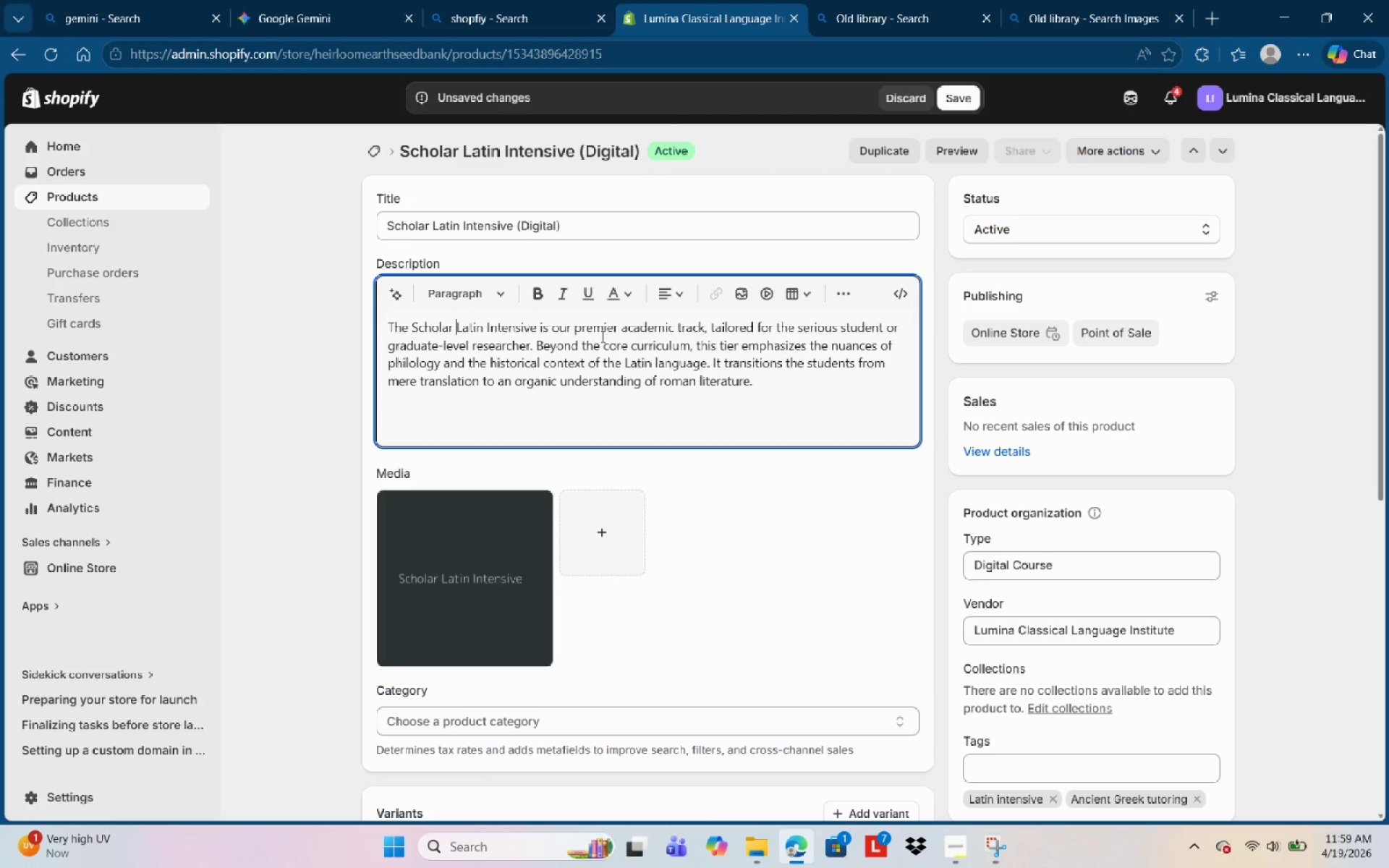 
left_click([531, 336])
 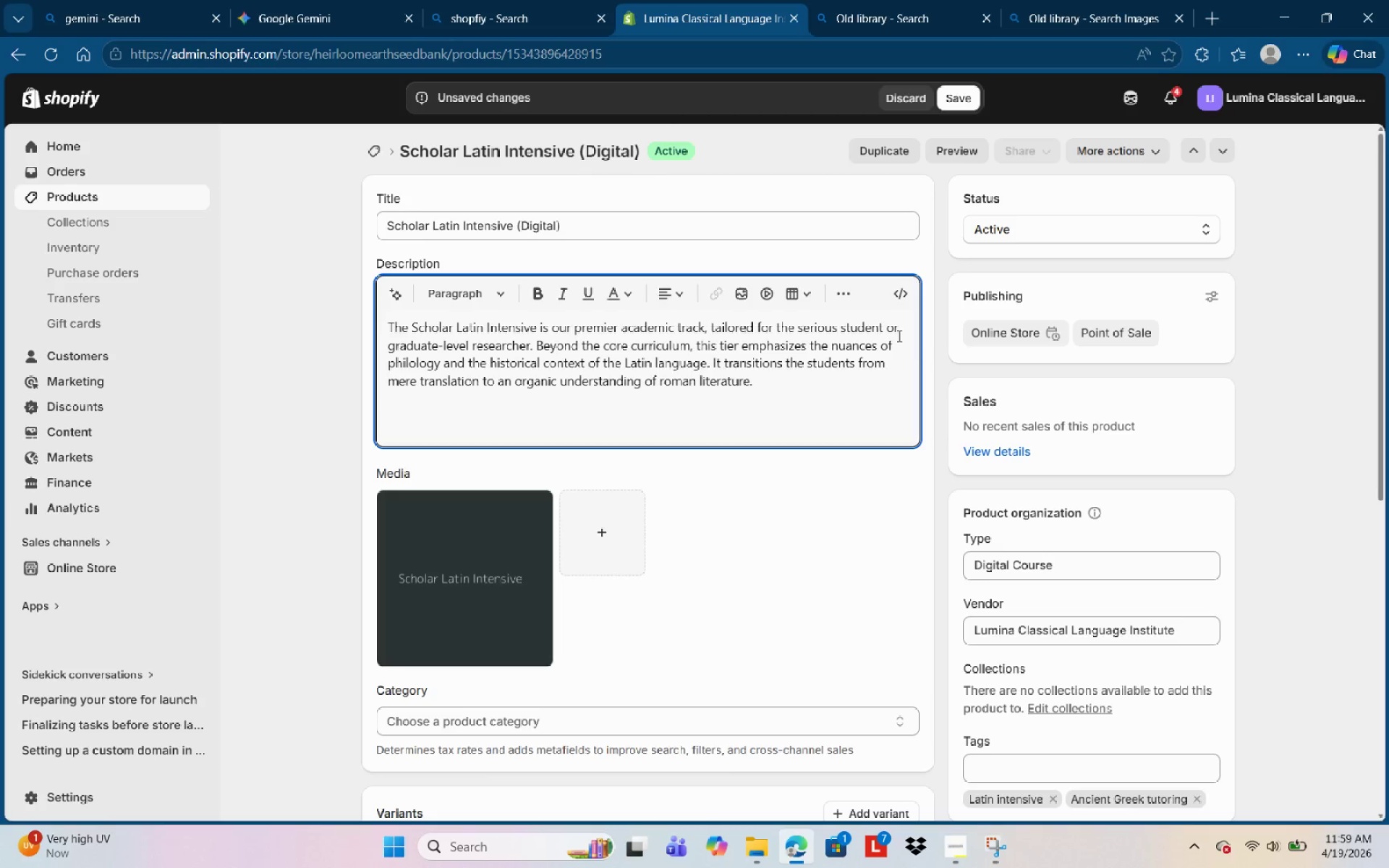 
wait(13.31)
 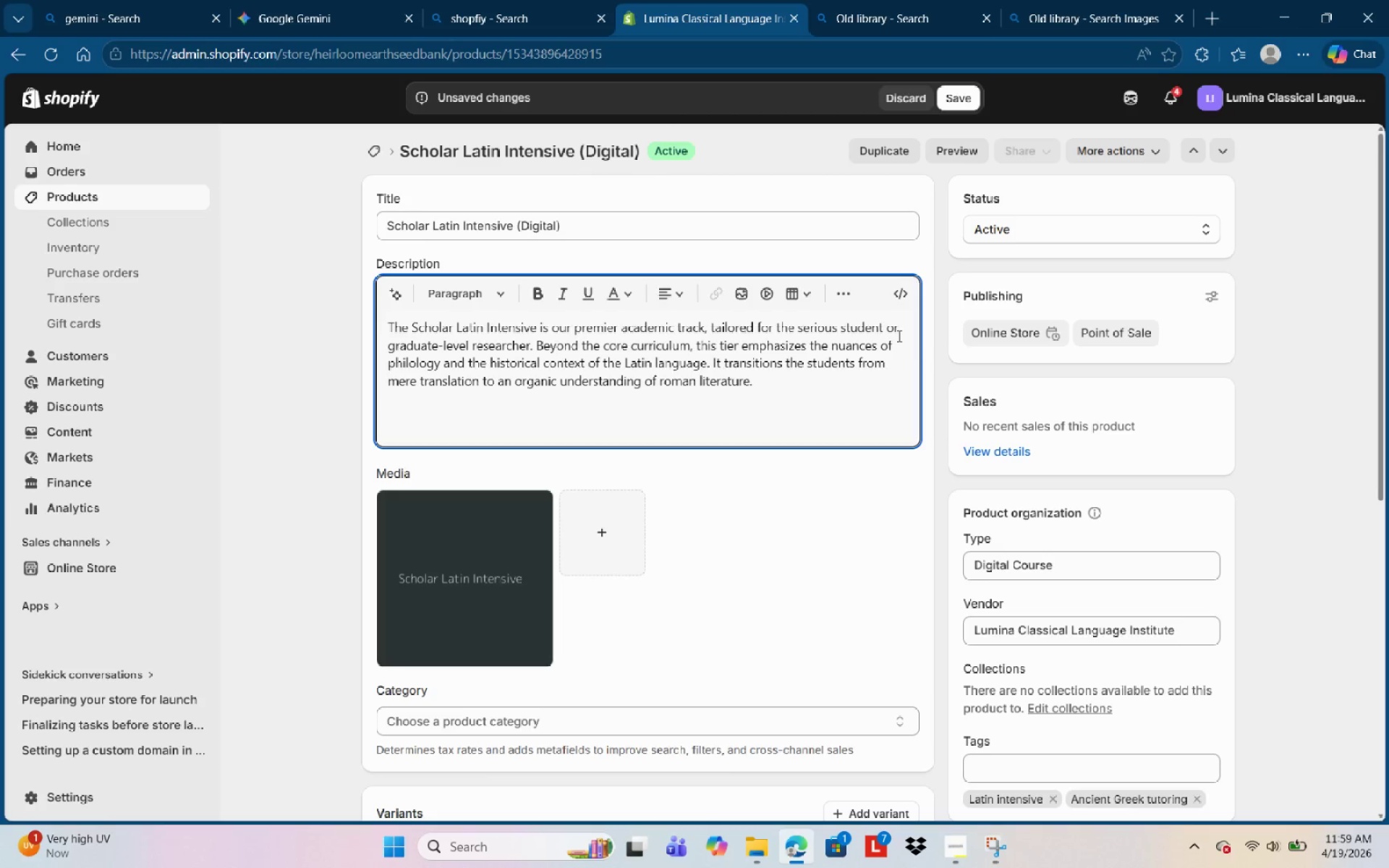 
scroll: coordinate [588, 402], scroll_direction: down, amount: 2.0
 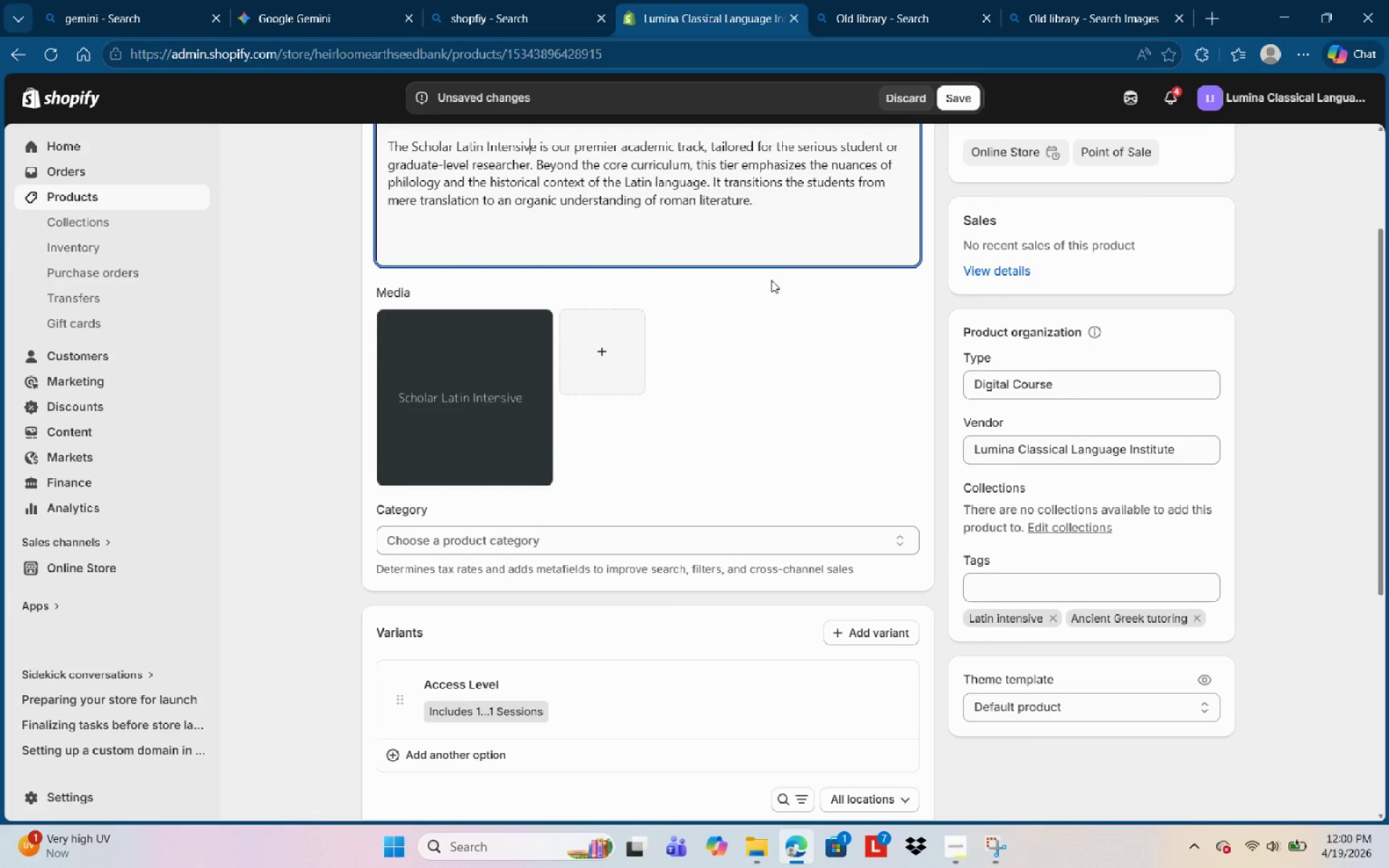 
scroll: coordinate [772, 277], scroll_direction: up, amount: 2.0
 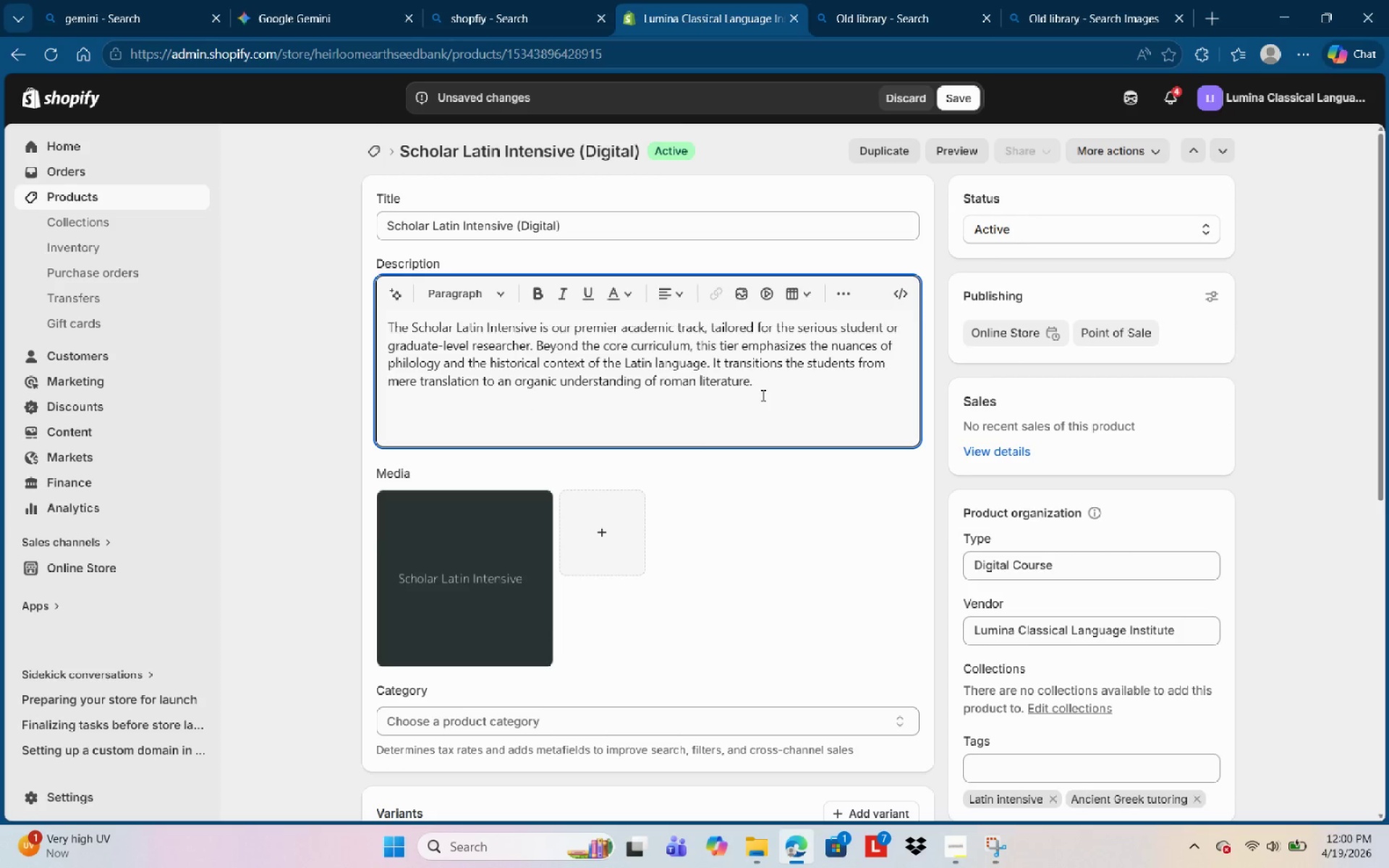 
left_click([766, 391])
 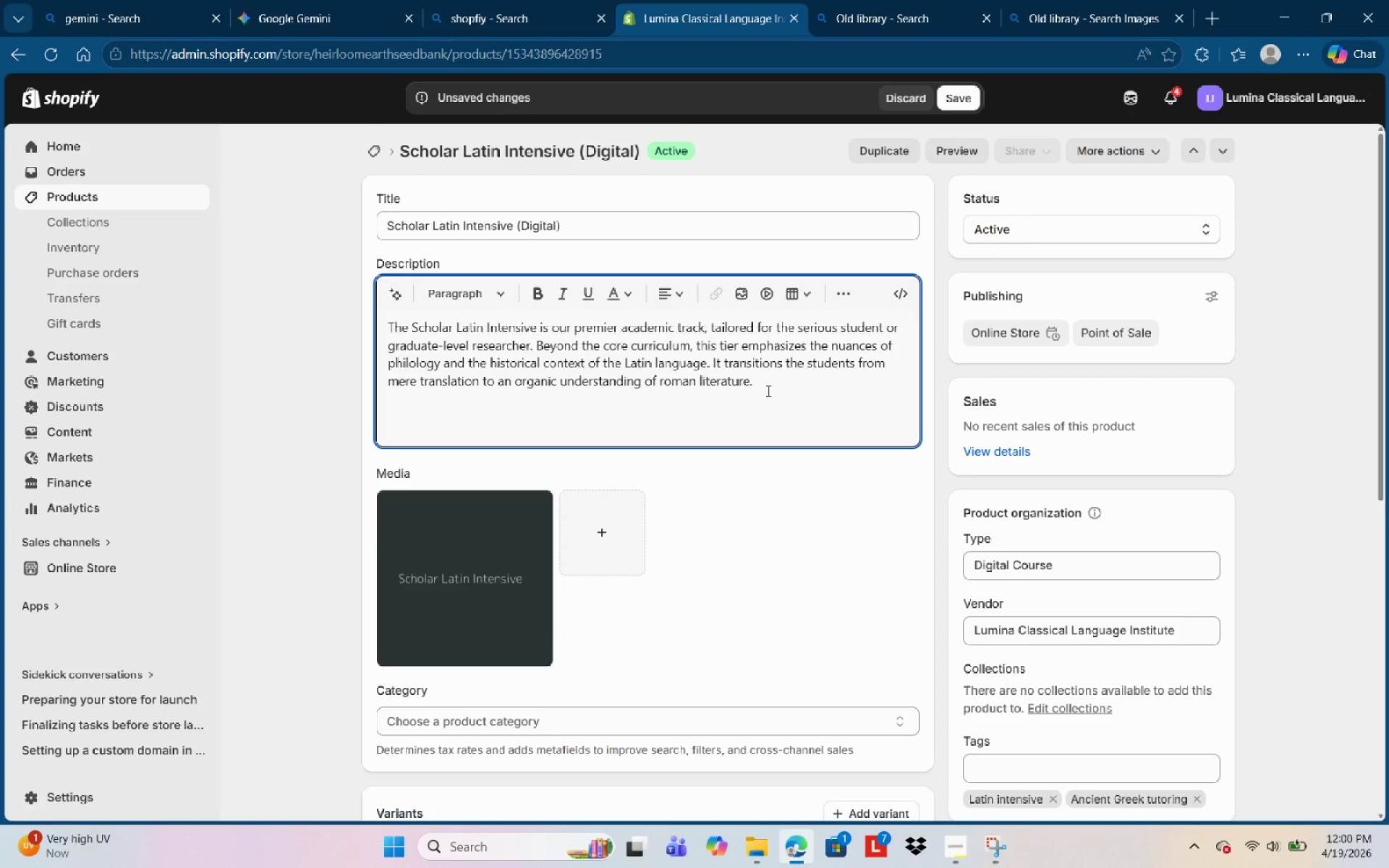 
scroll: coordinate [785, 368], scroll_direction: down, amount: 3.0
 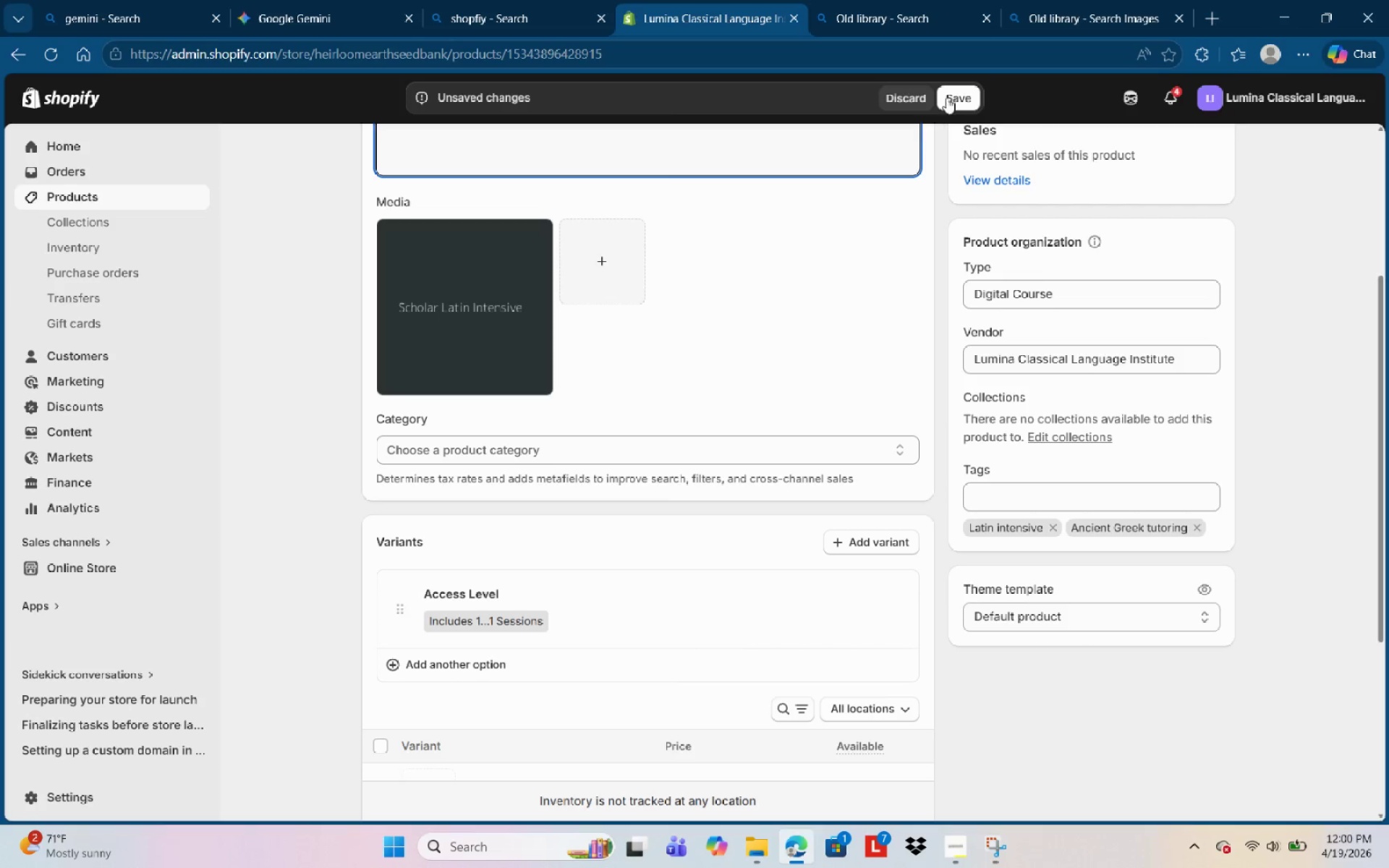 
left_click([948, 97])
 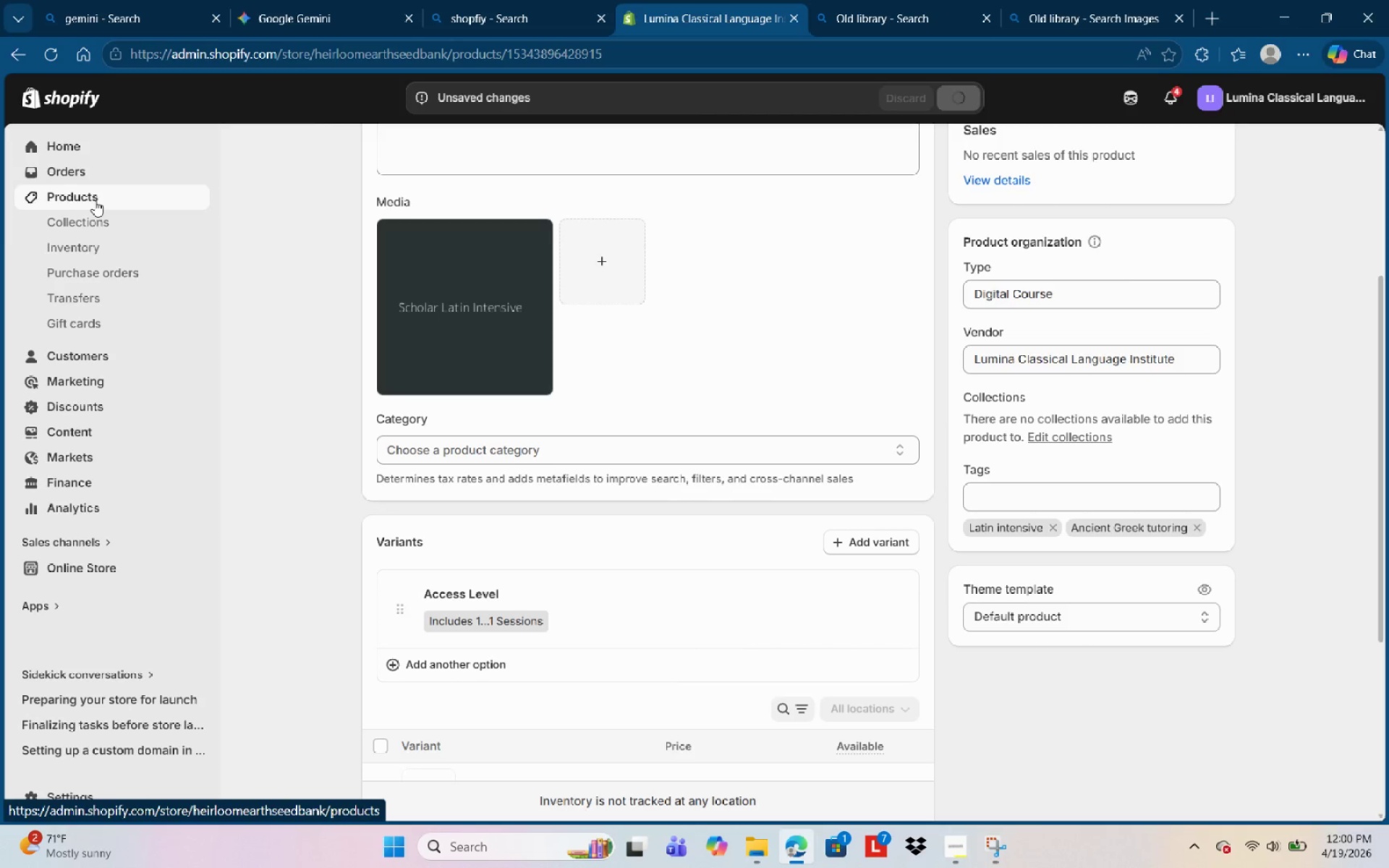 
left_click([95, 200])
 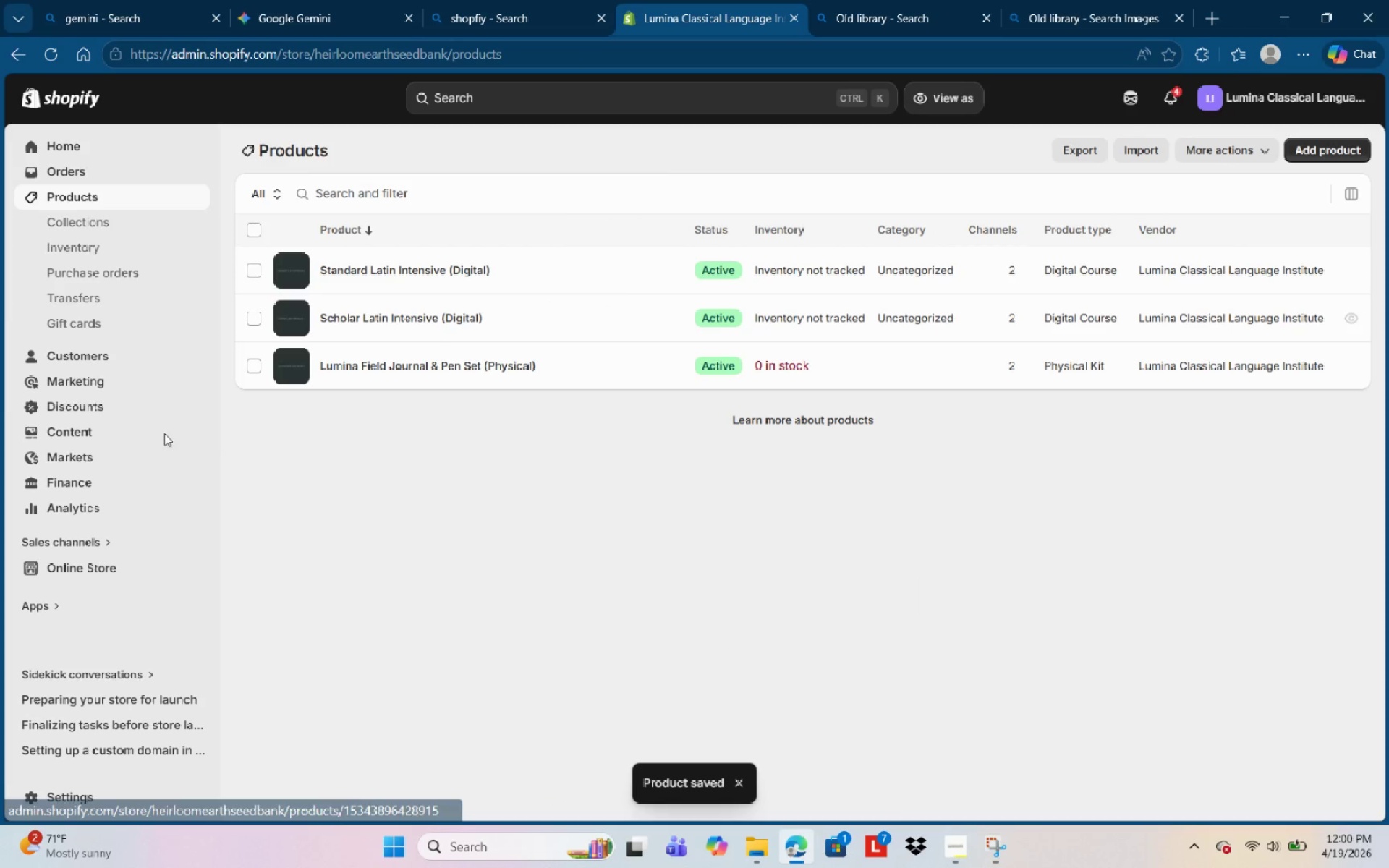 
left_click([448, 364])
 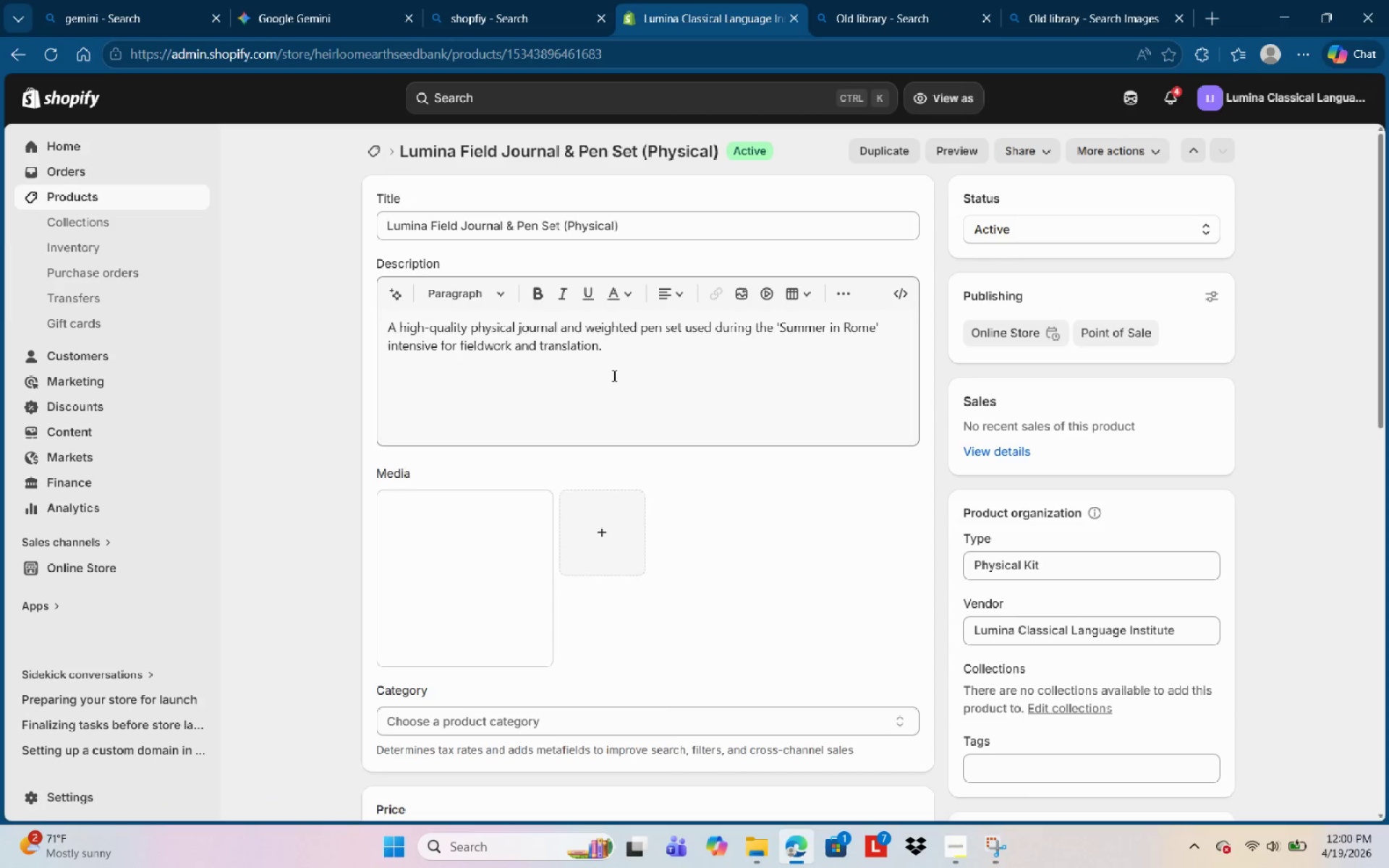 
left_click_drag(start_coordinate=[620, 348], to_coordinate=[376, 328])
 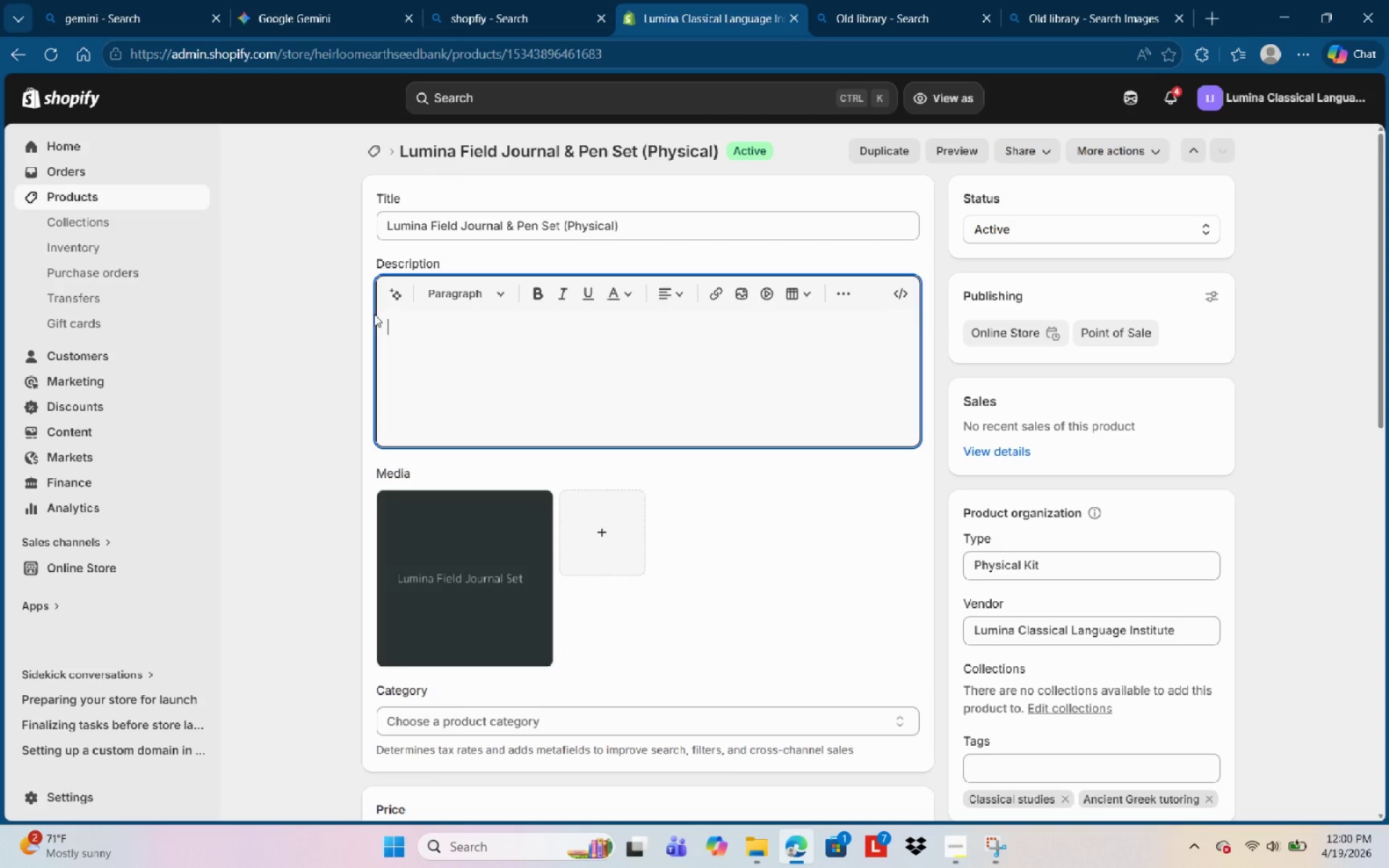 
key(Backspace)
 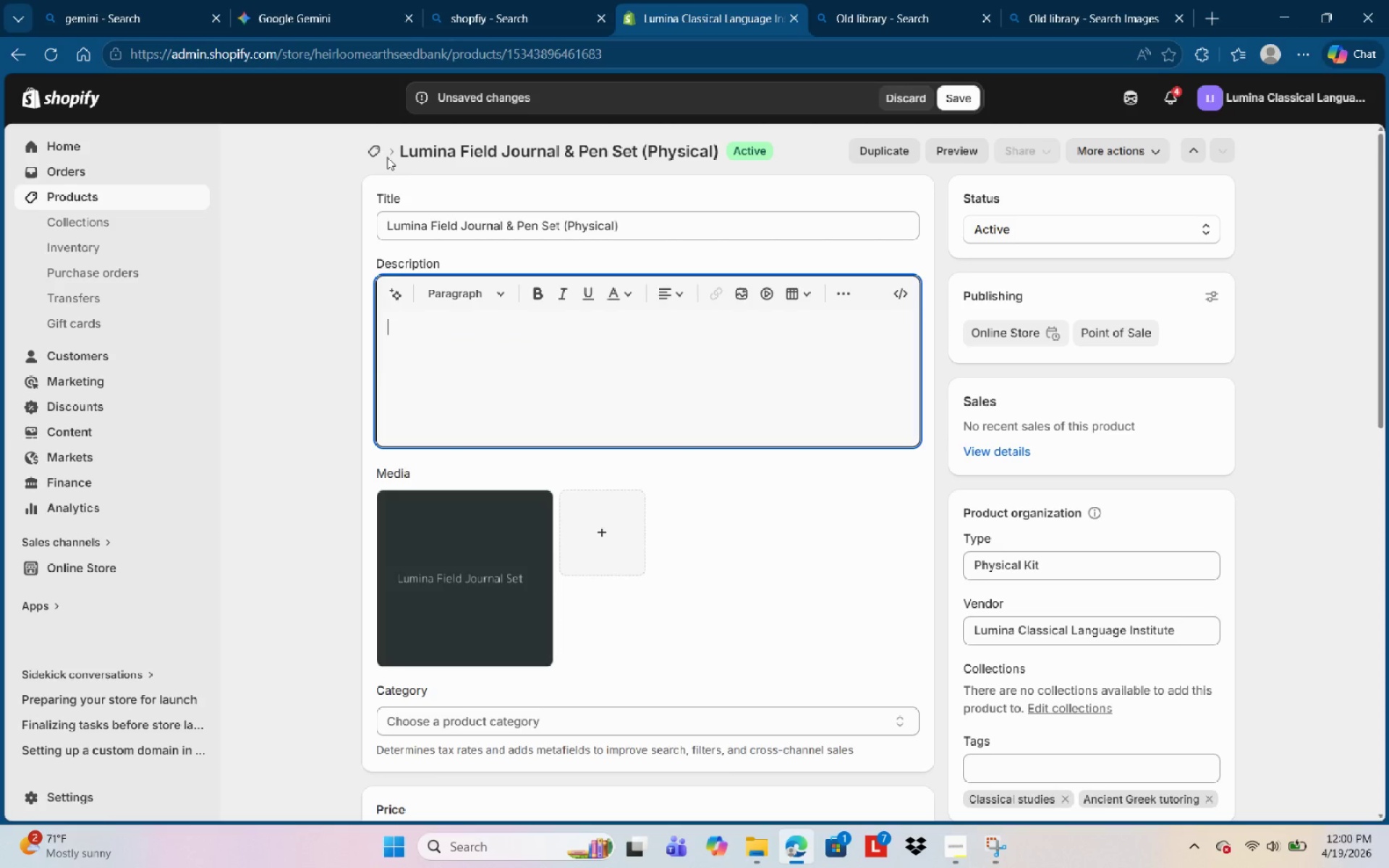 
type(L)
key(Backspace)
key(Backspace)
type(Thr )
key(Backspace)
key(Backspace)
type(e act of writing is central of )
key(Backspace)
key(Backspace)
key(Backspace)
type(to  )
key(Backspace)
type(the at)
key(Backspace)
type(ct of lr=ea)
key(Backspace)
key(Backspace)
key(Backspace)
key(Backspace)
type(earning )
key(Backspace)
type(. The Lumi)
 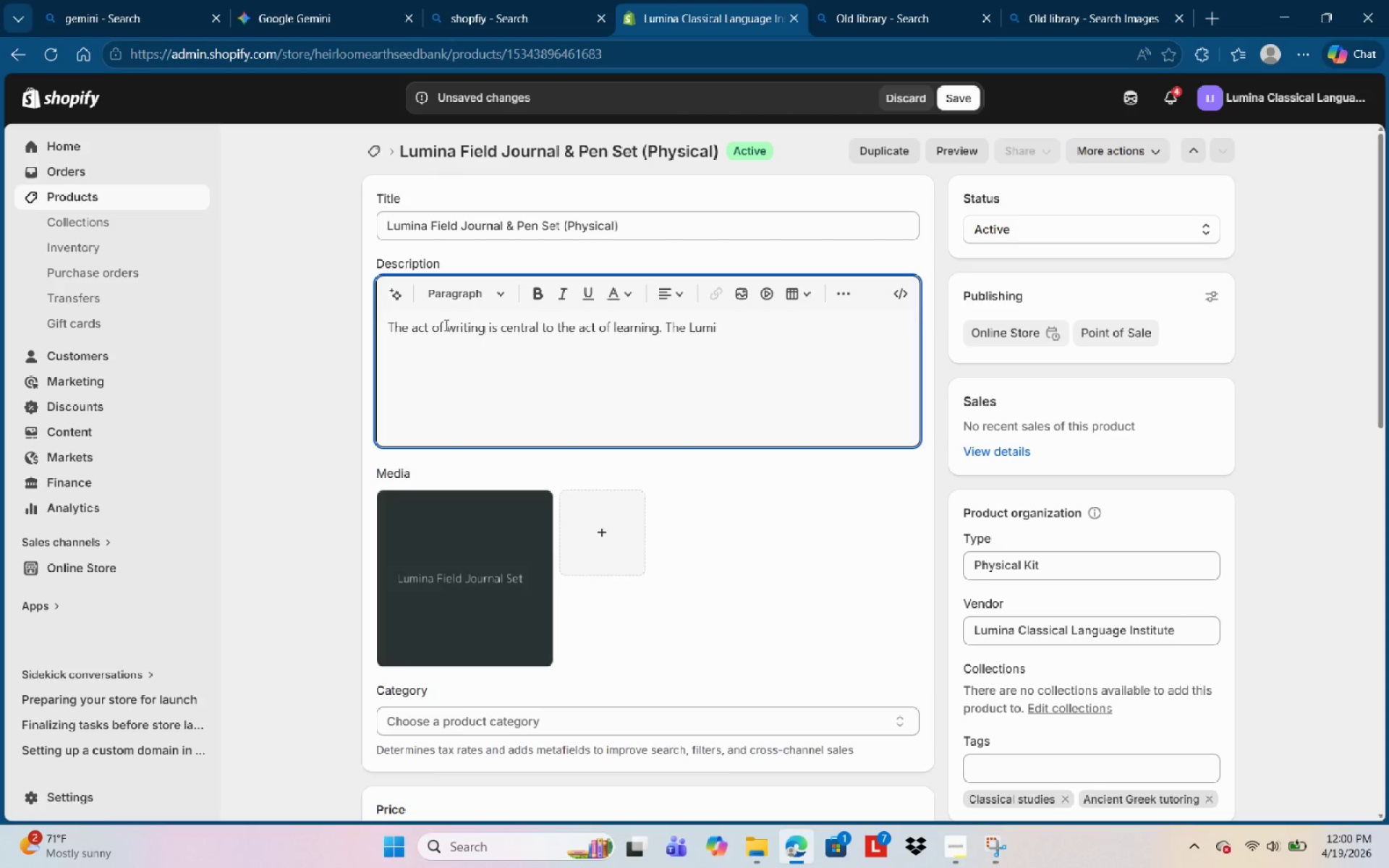 
type(na Field o)
 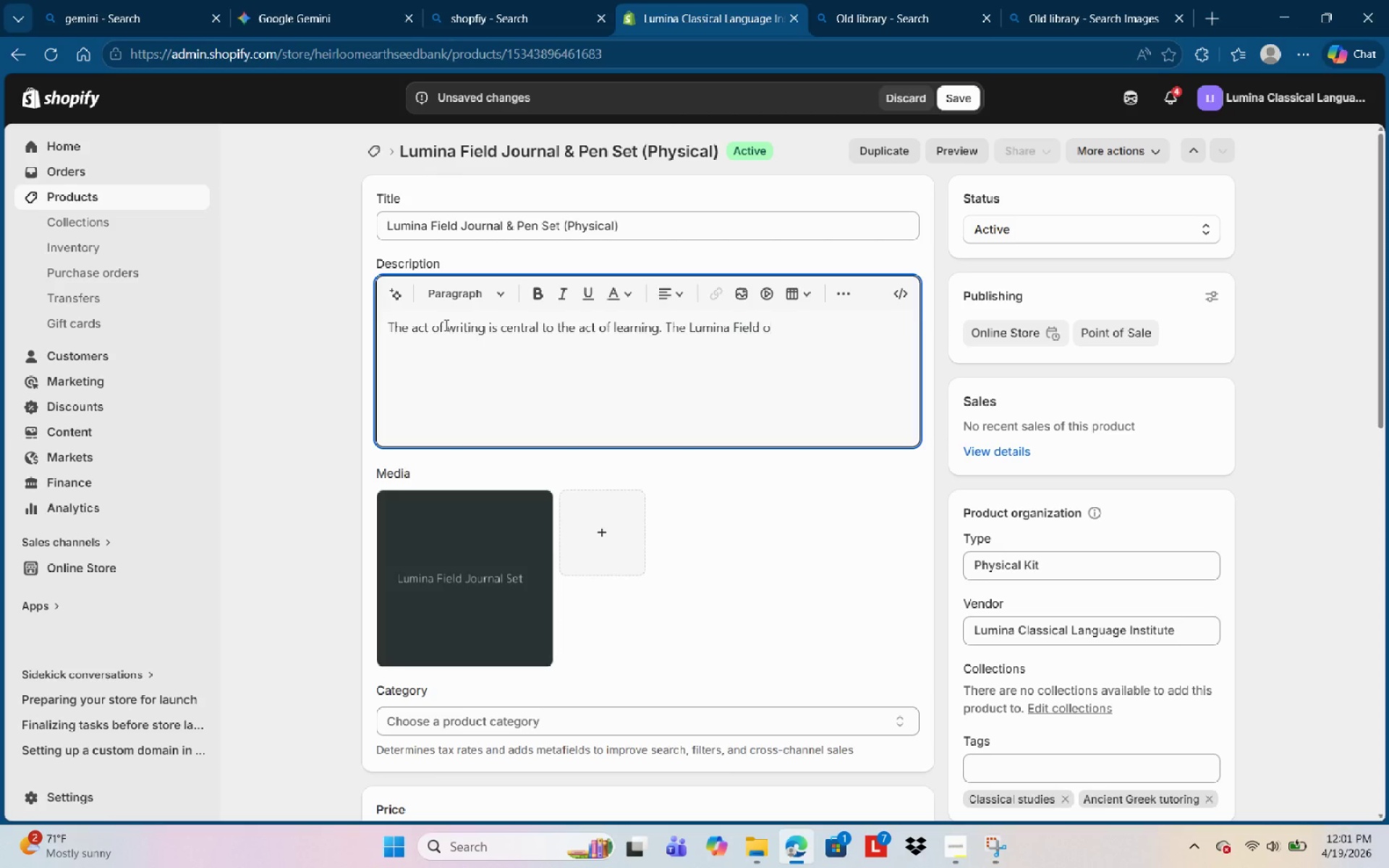 
key(Backspace)
type(Journal & Pen set is the physical )
 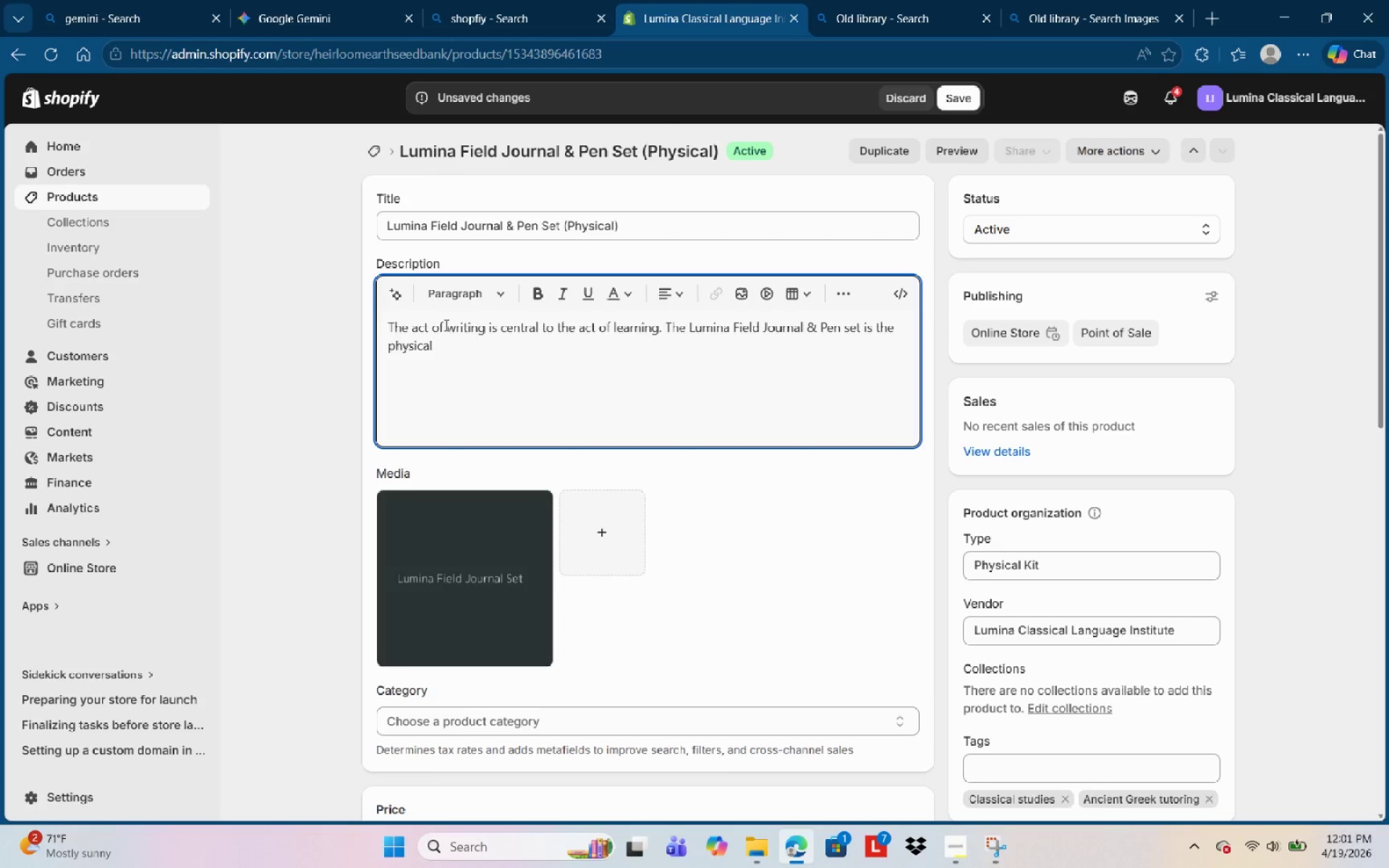 
type(companion or =)
key(Backspace)
key(Backspace)
key(Backspace)
key(Backspace)
type(to our ''Summer)
 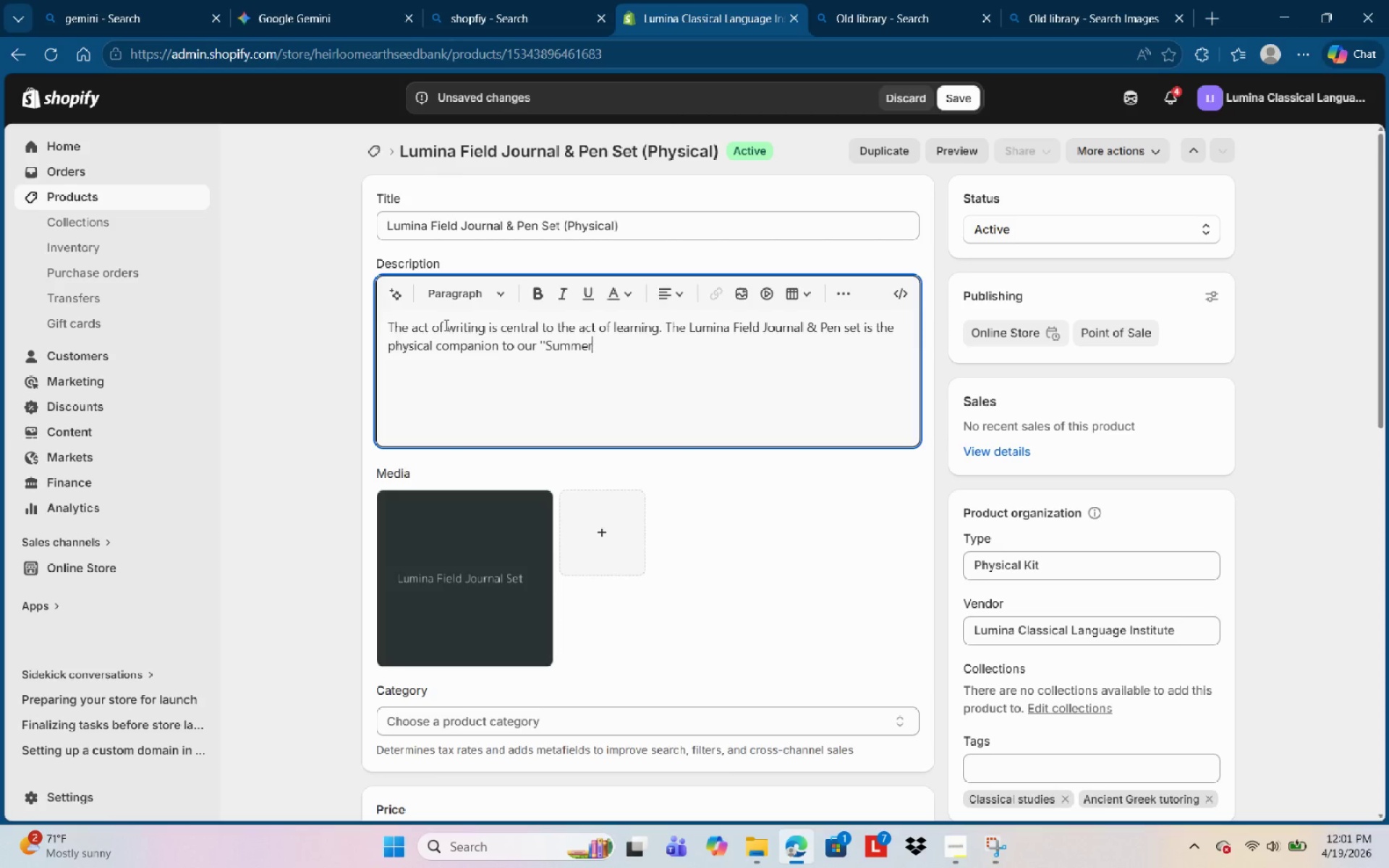 
type(in )
key(Backspace)
key(Backspace)
key(Backspace)
type( in rom )
key(Backspace)
type(e)
 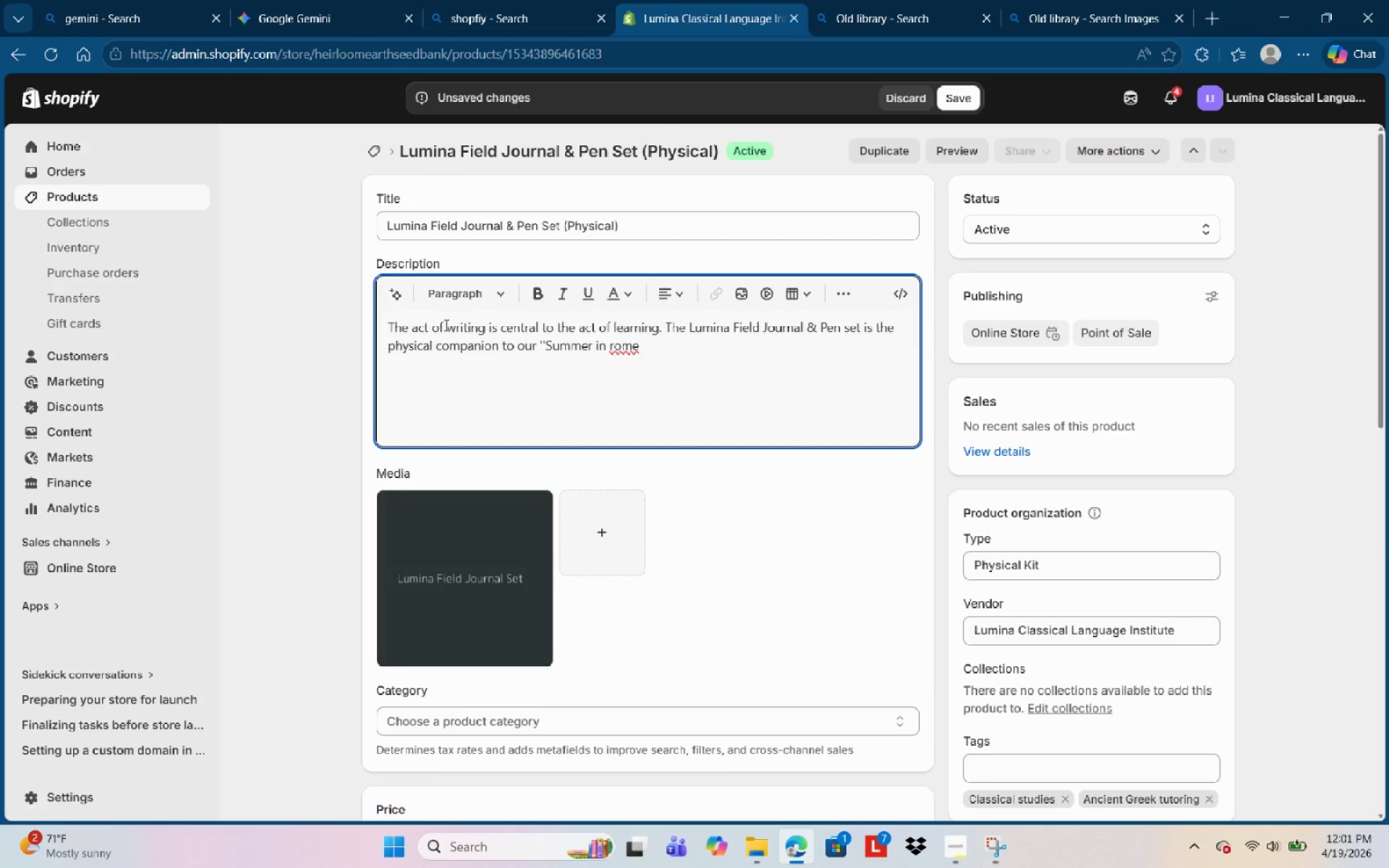 
key(Backspace)
 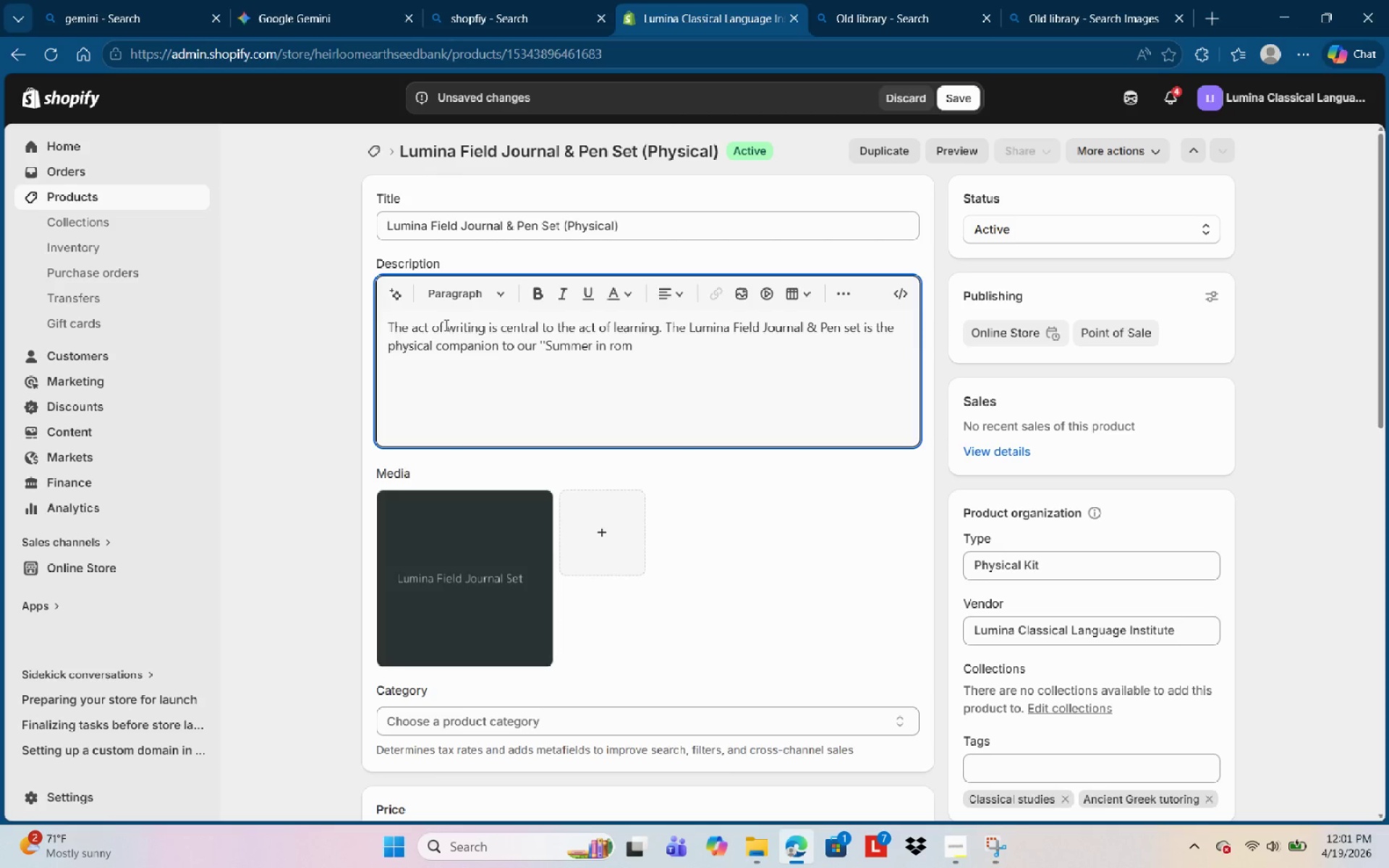 
key(E)
 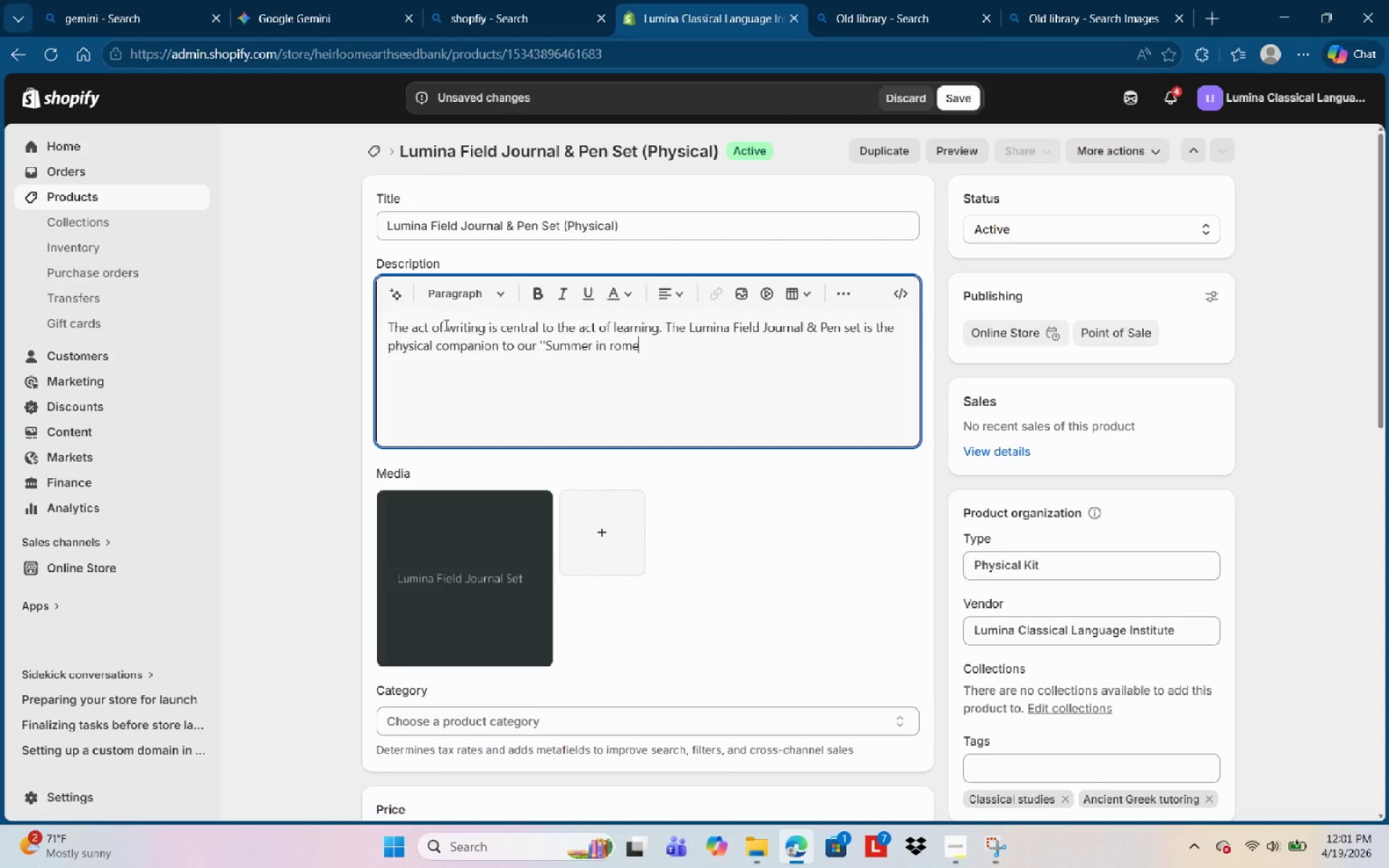 
key(Quote)
 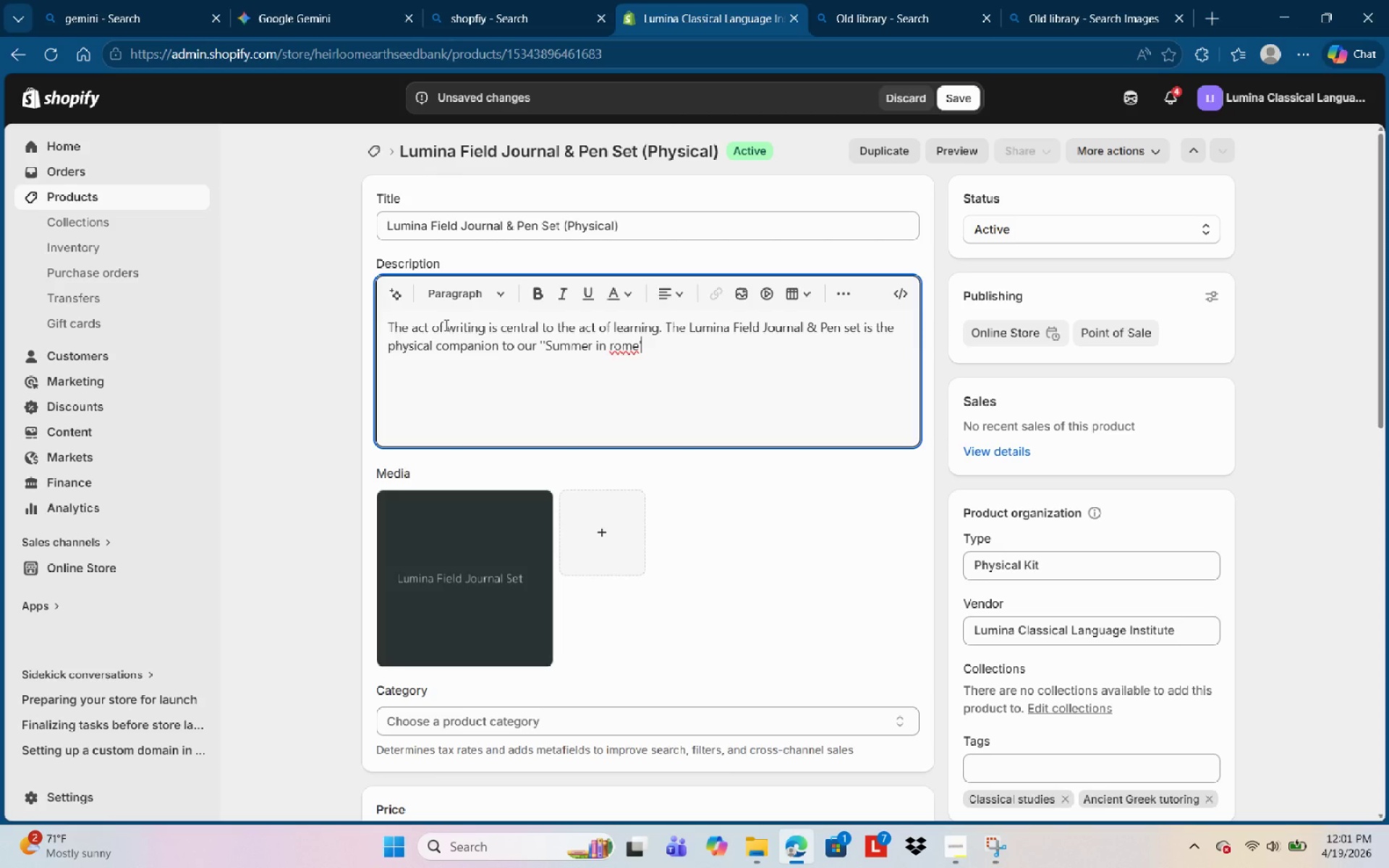 
key(Quote)
 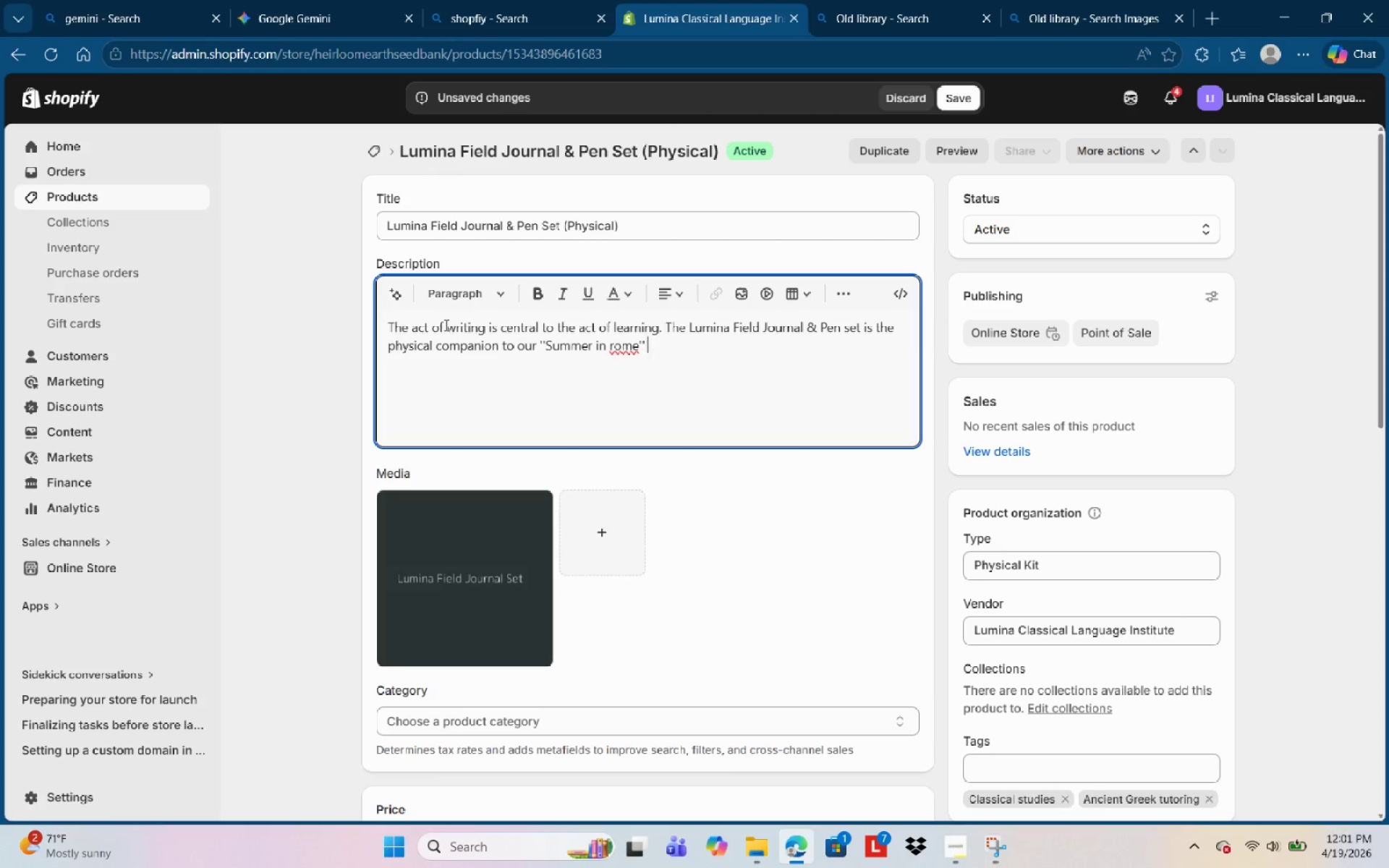 
key(Space)
 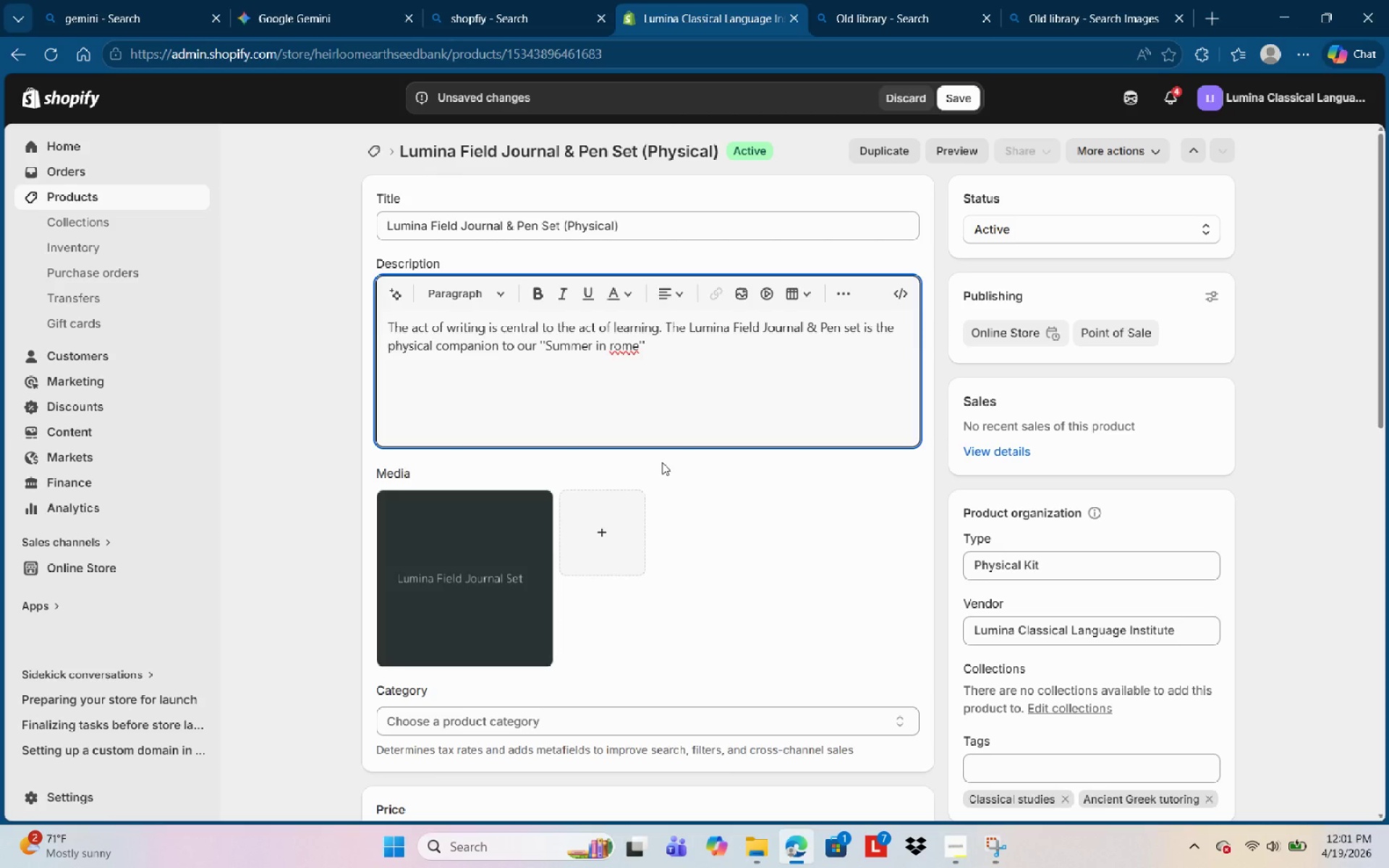 
wait(5.4)
 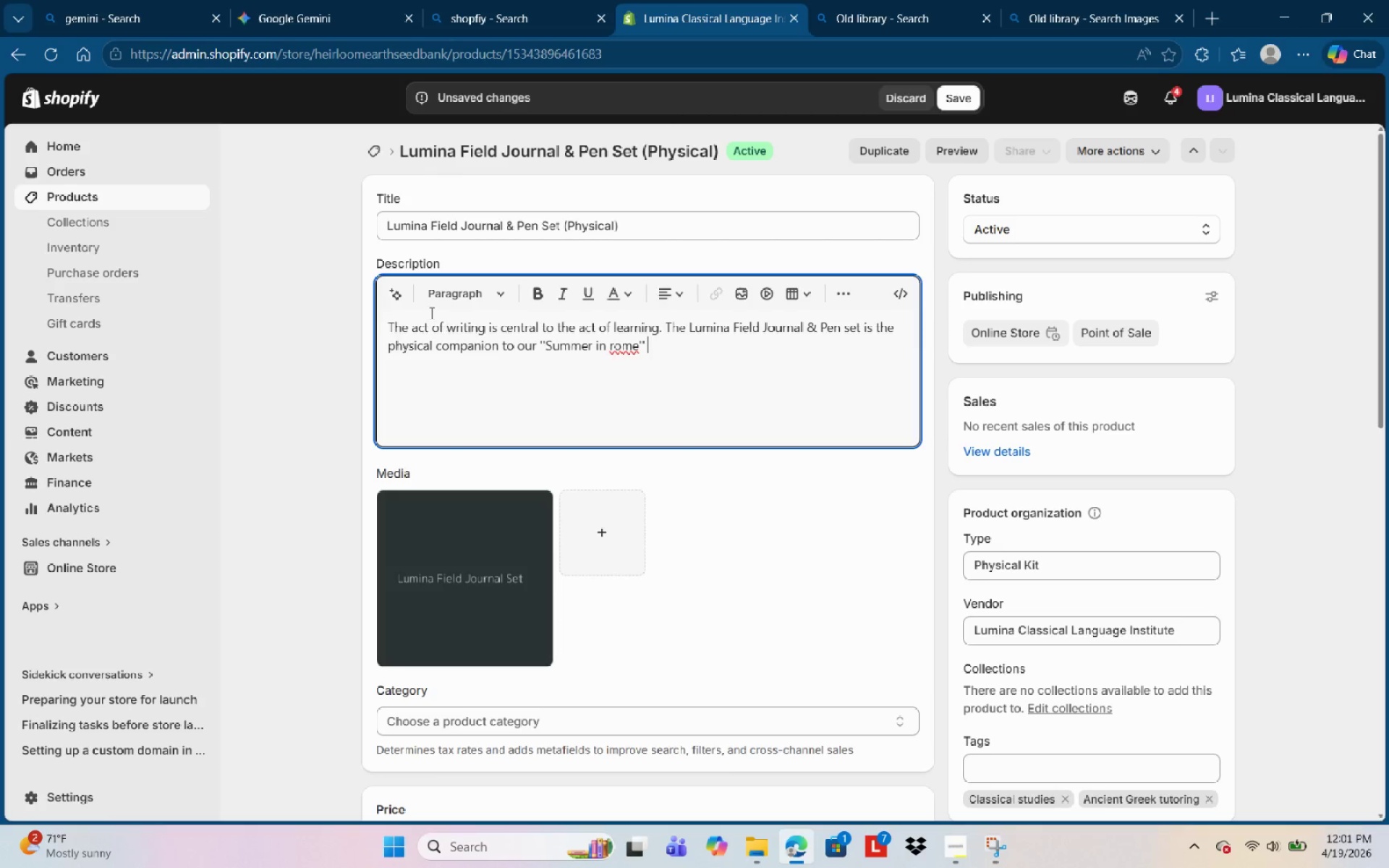 
mouse_move([623, 365])
 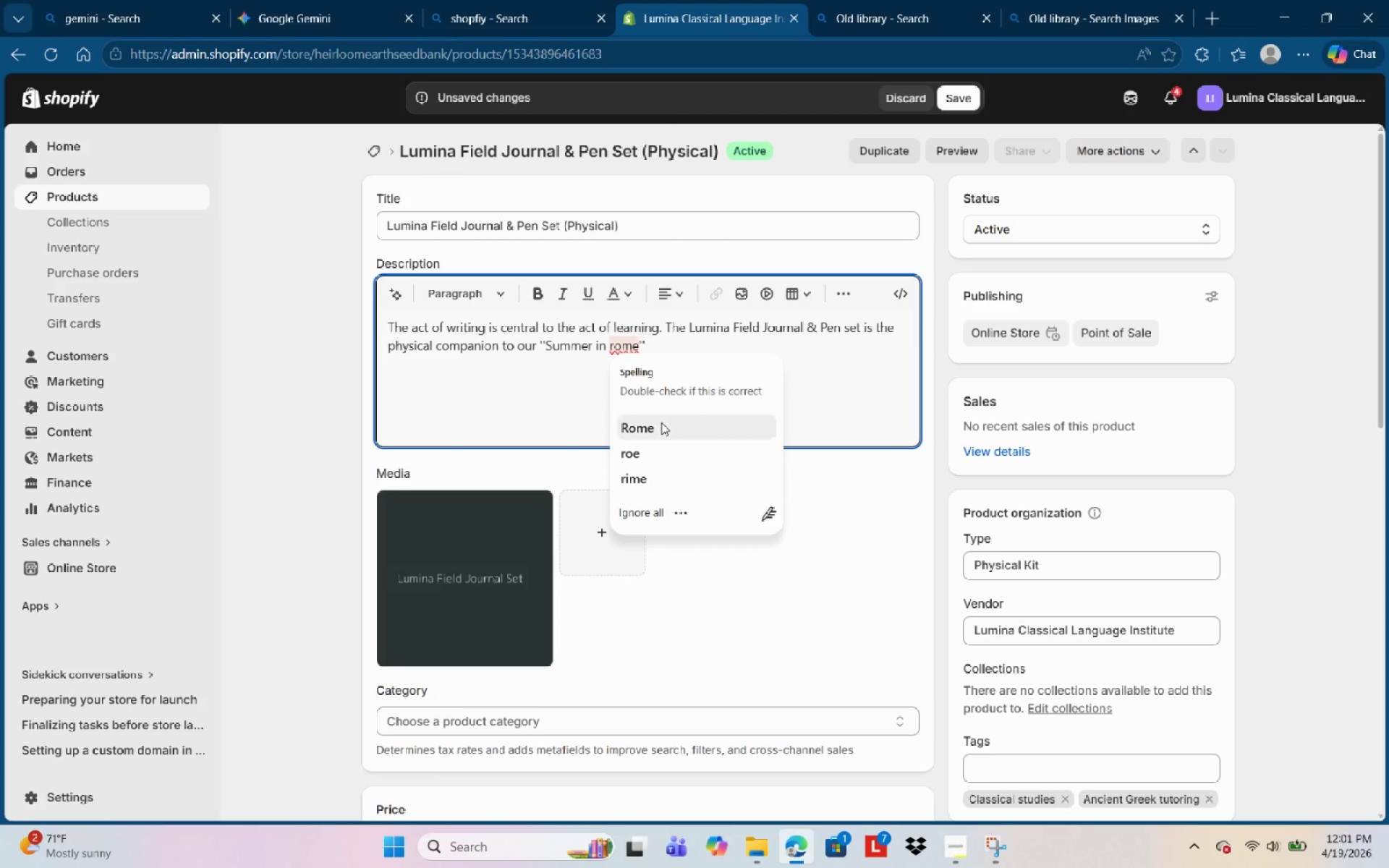 
left_click([661, 423])
 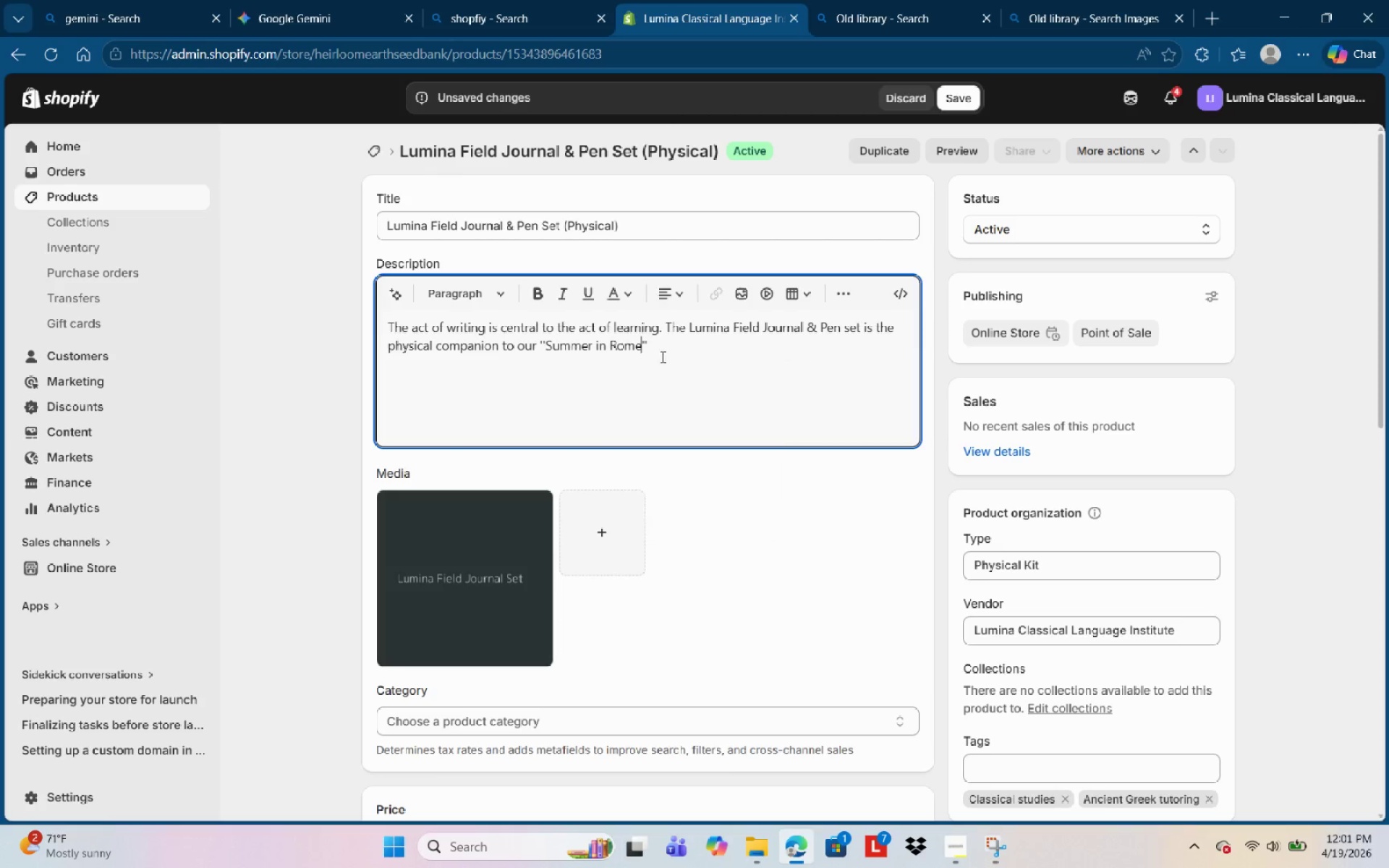 
left_click([663, 352])
 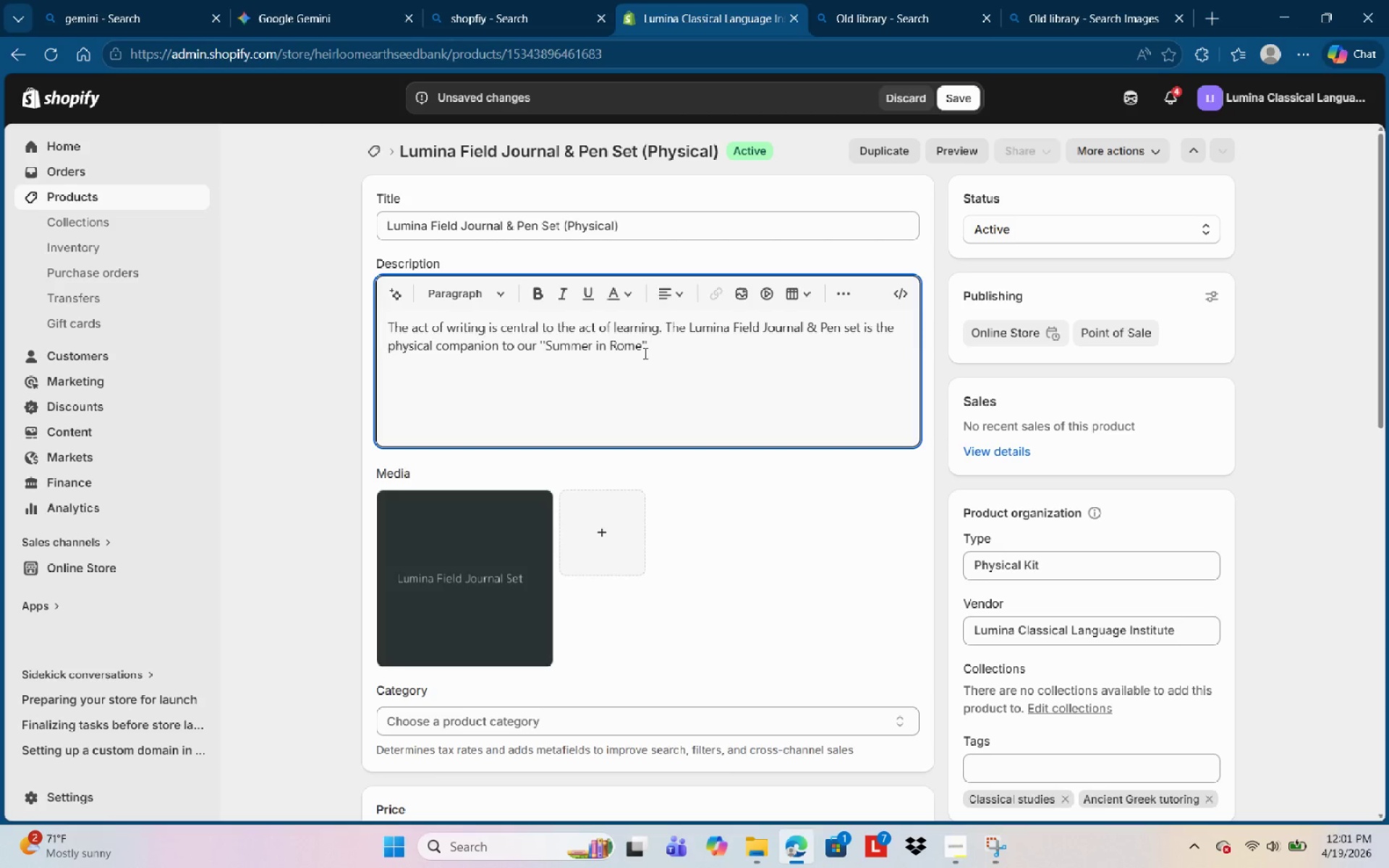 
mouse_move([437, 507])
 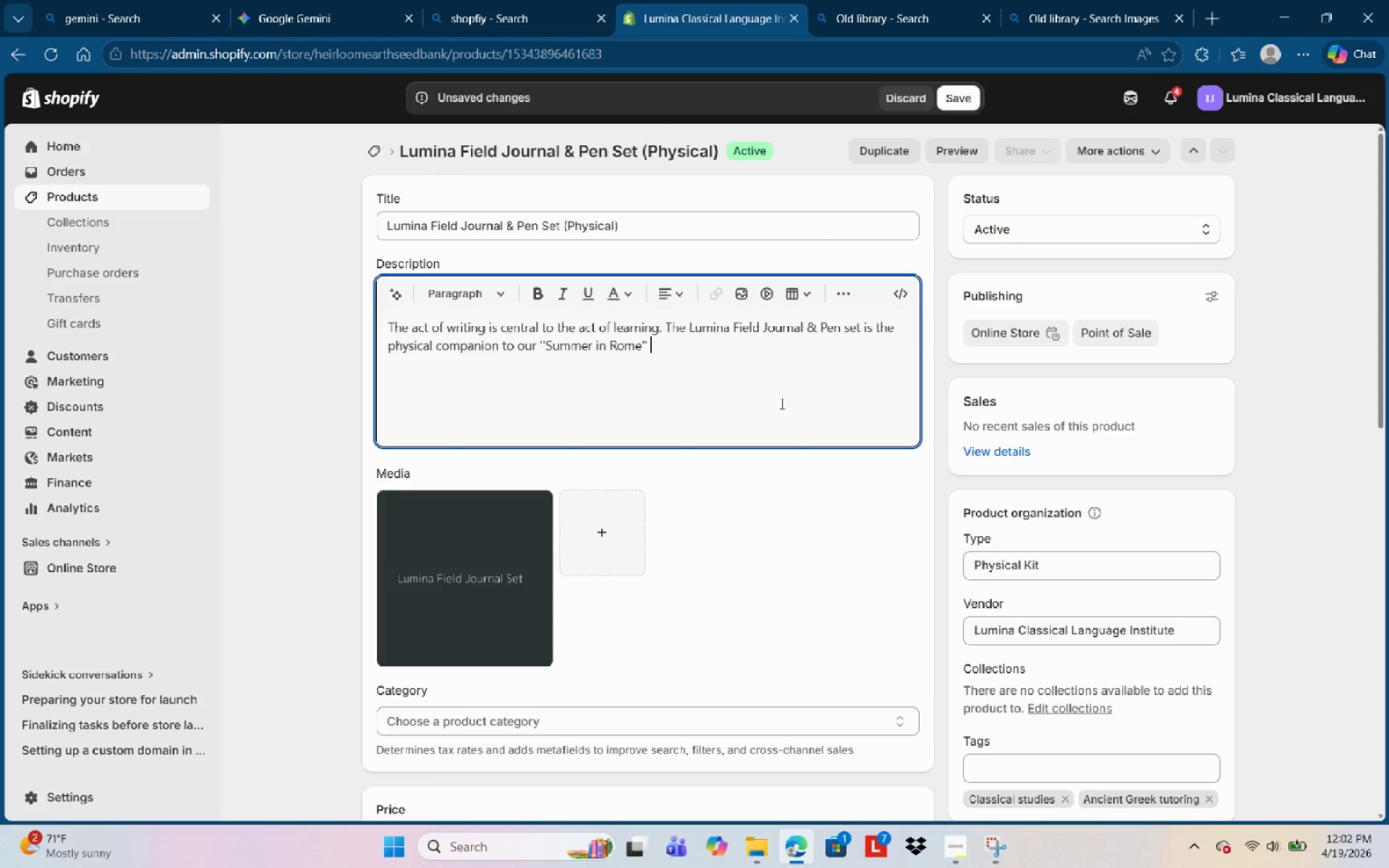 
wait(8.29)
 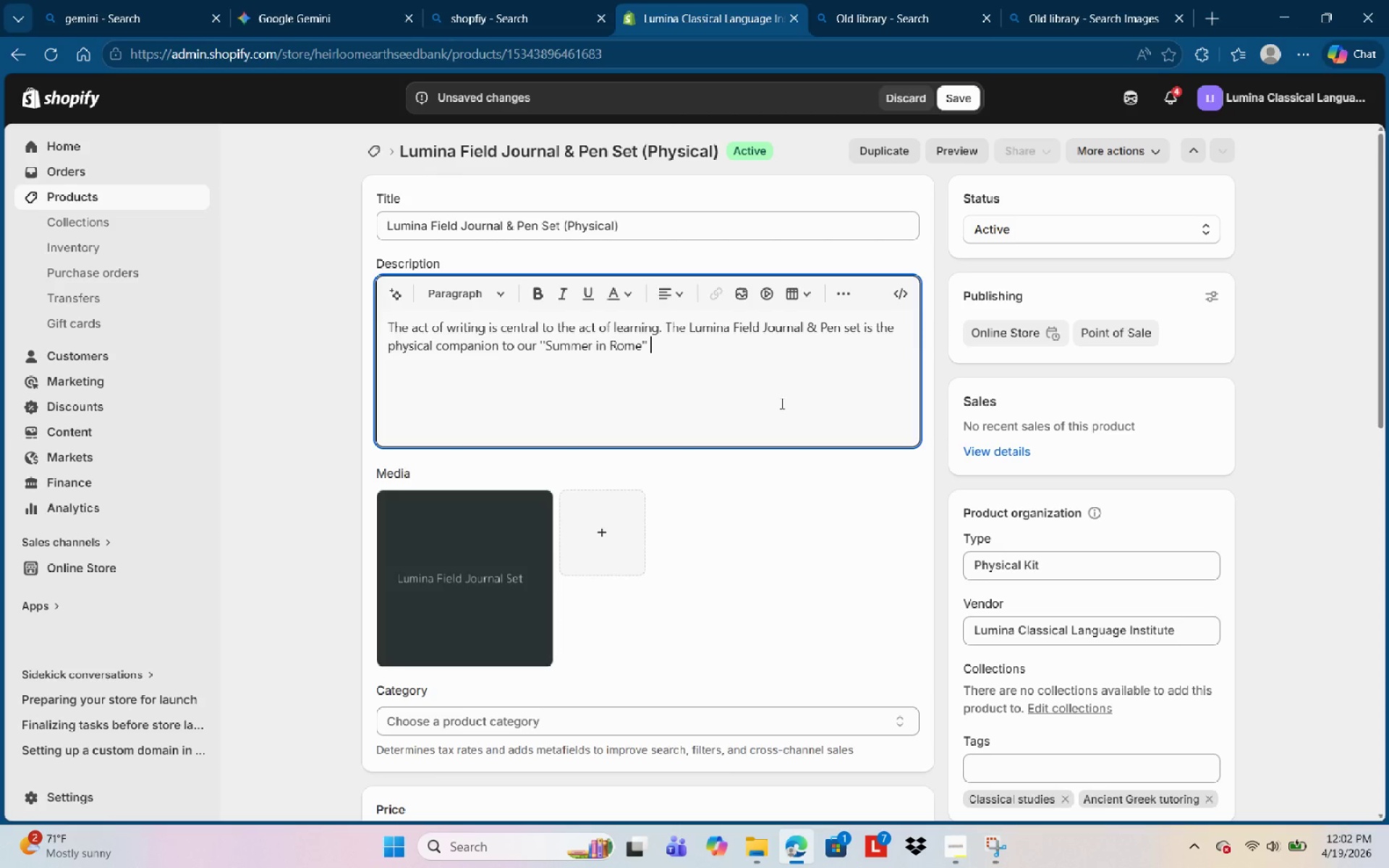 
type(intensuv)
key(Backspace)
key(Backspace)
type(ive )
 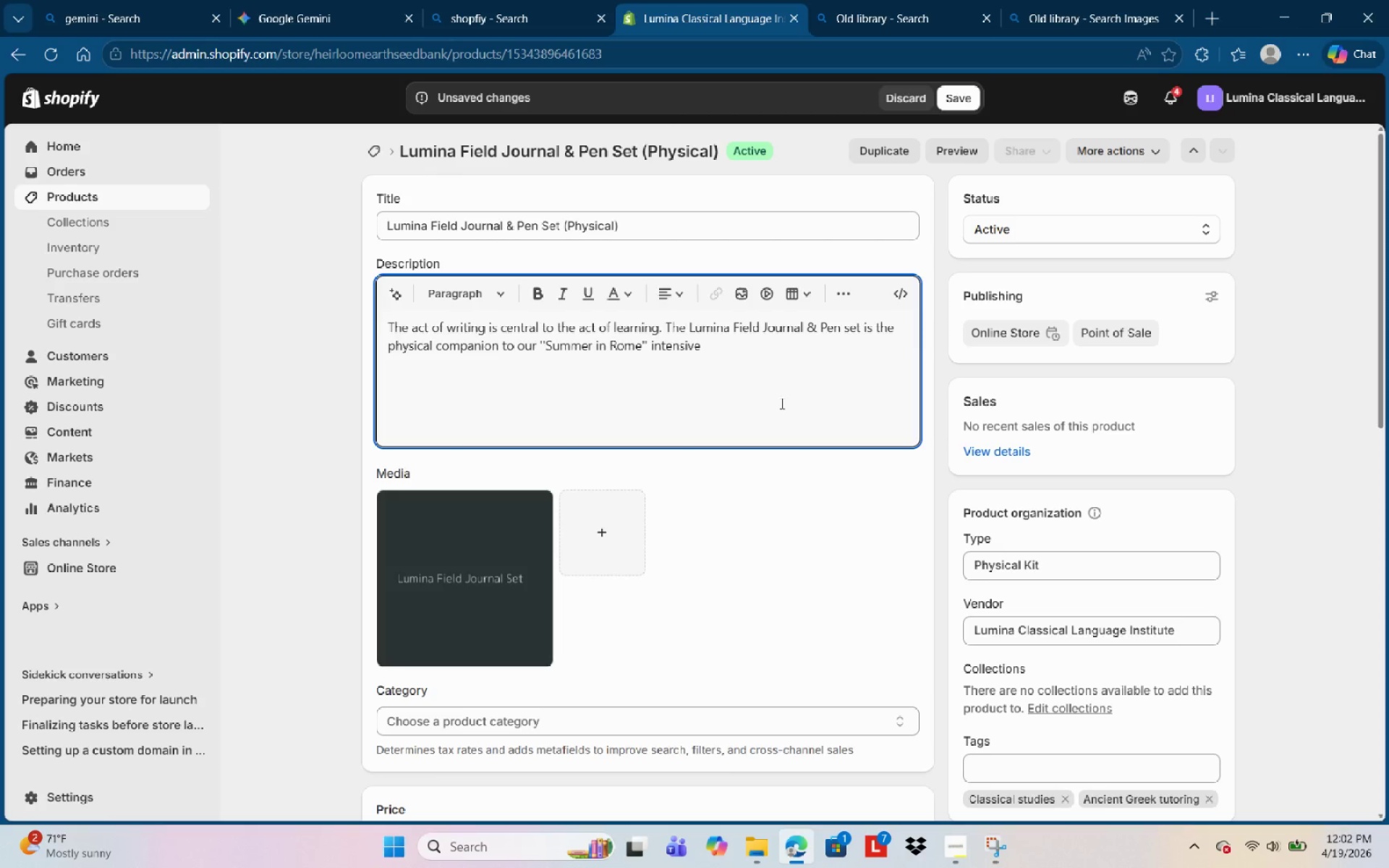 
key(Backspace)
type(.designed )
 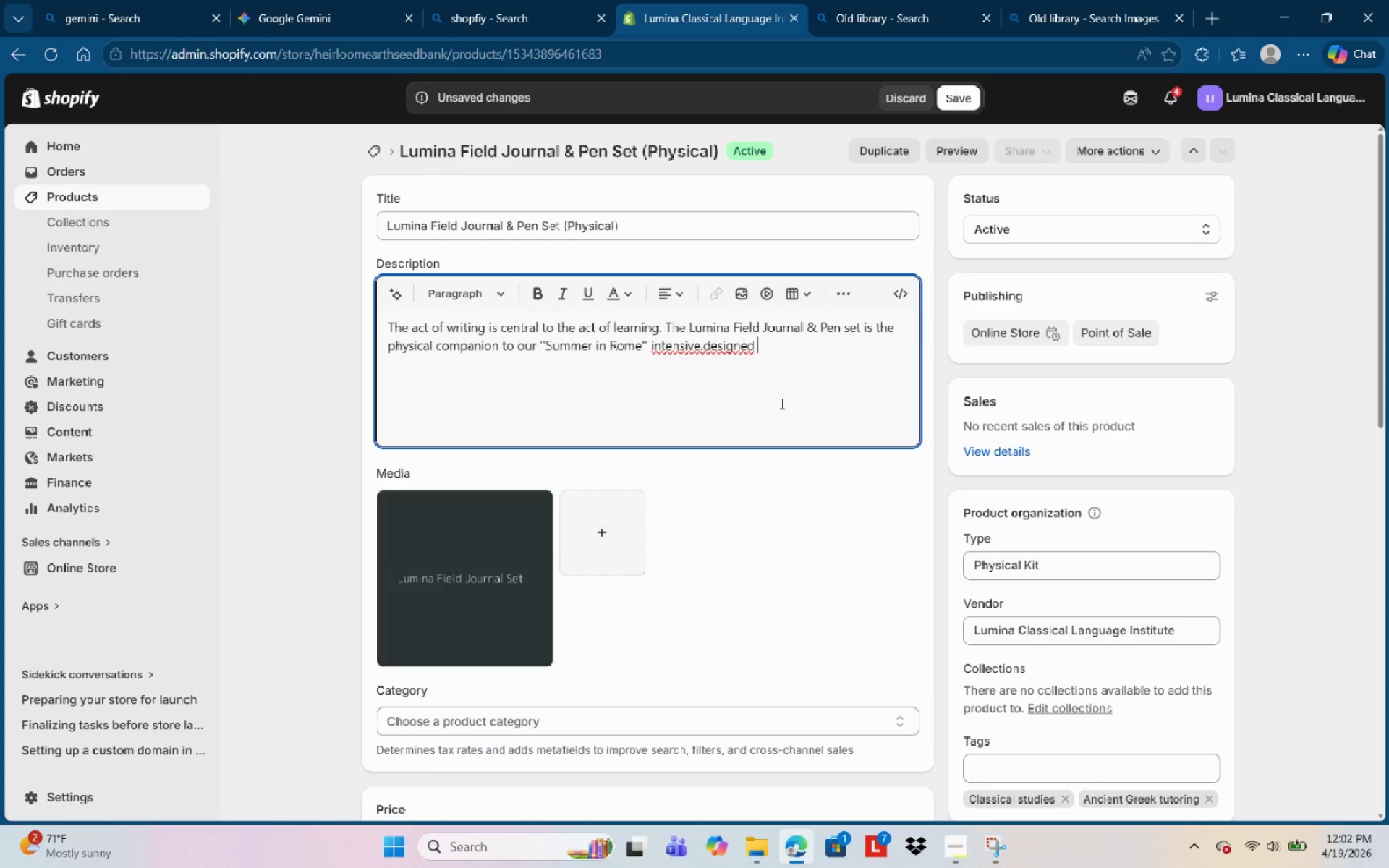 
wait(6.05)
 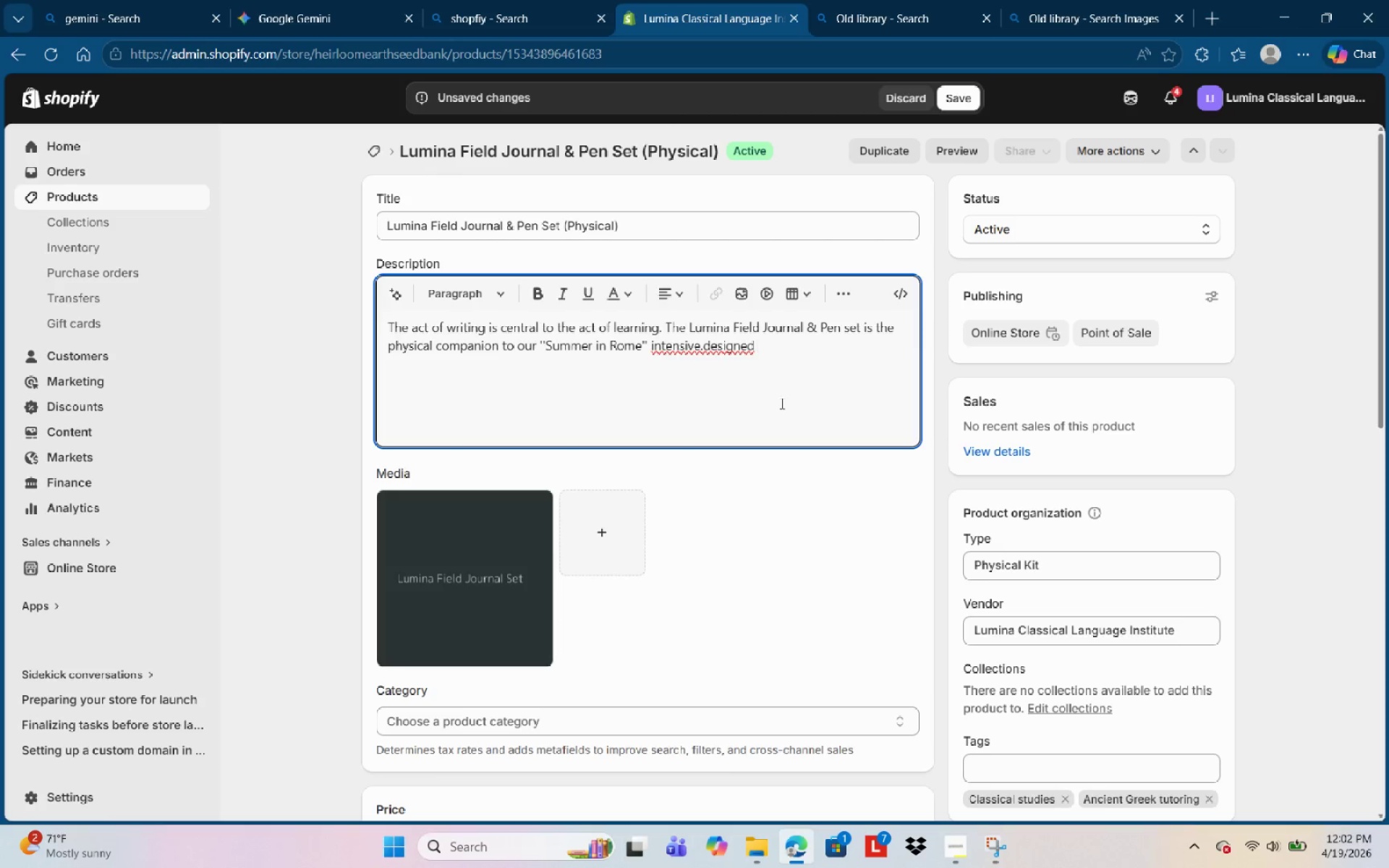 
key(Space)
 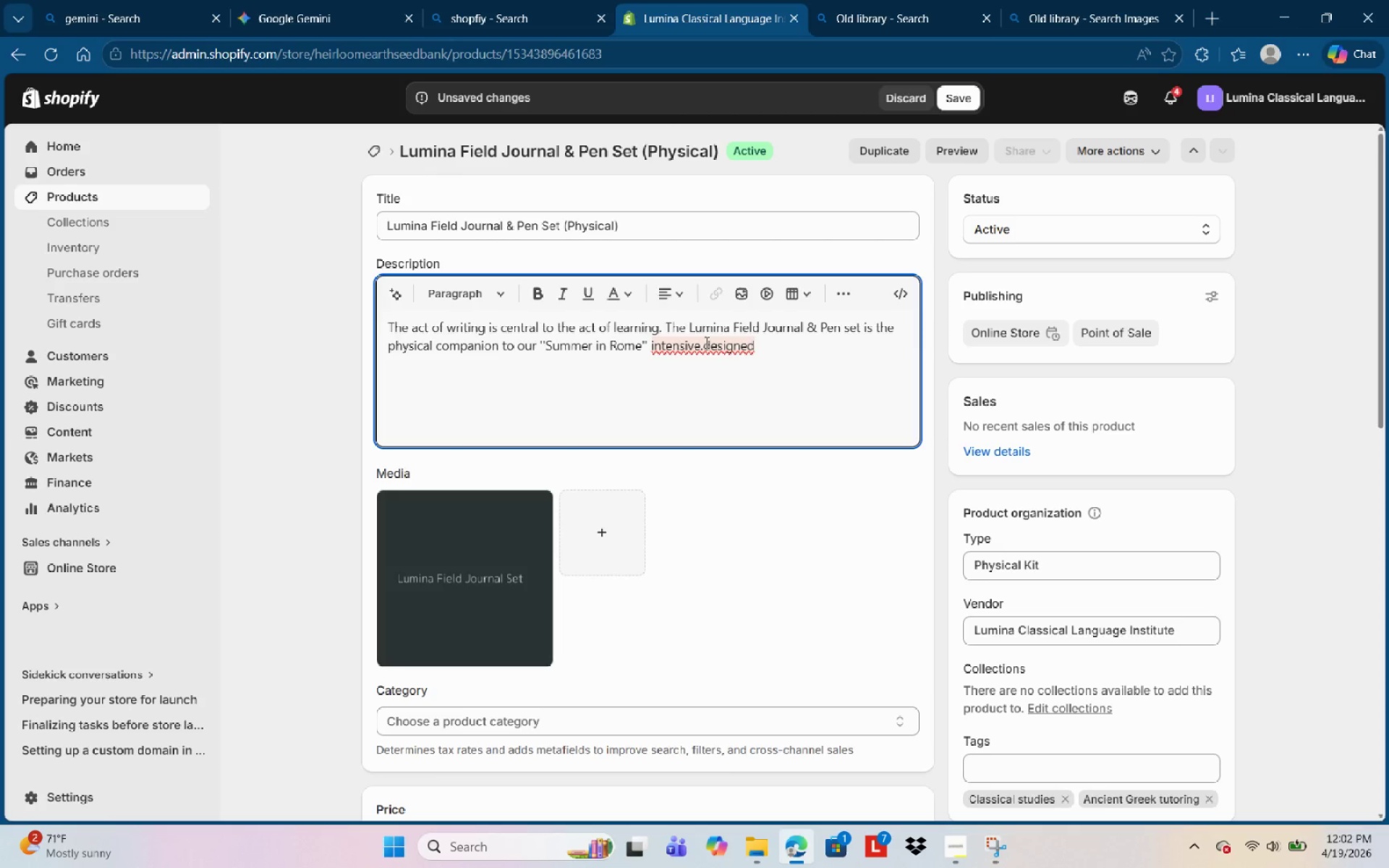 
left_click([705, 342])
 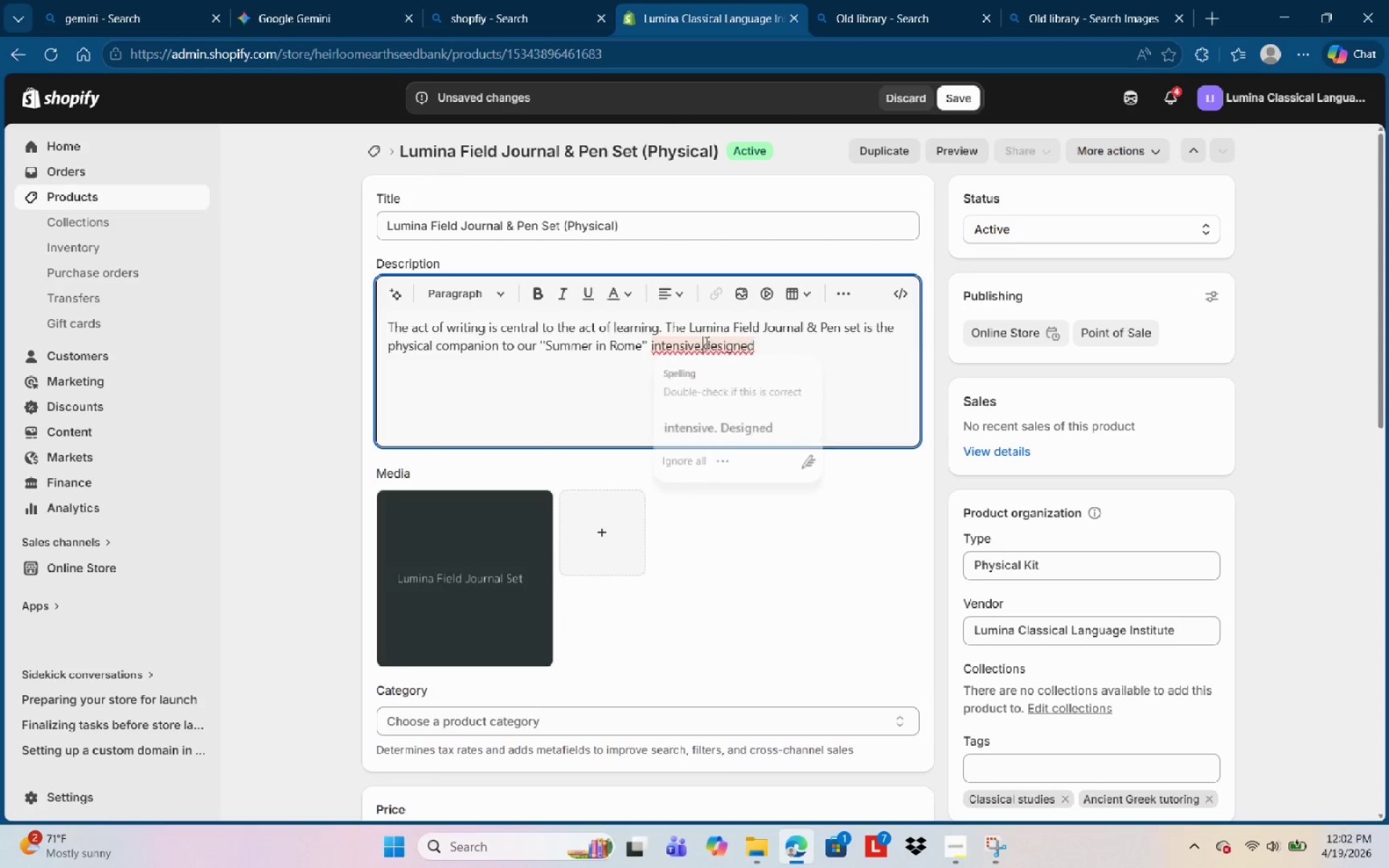 
key(Space)
 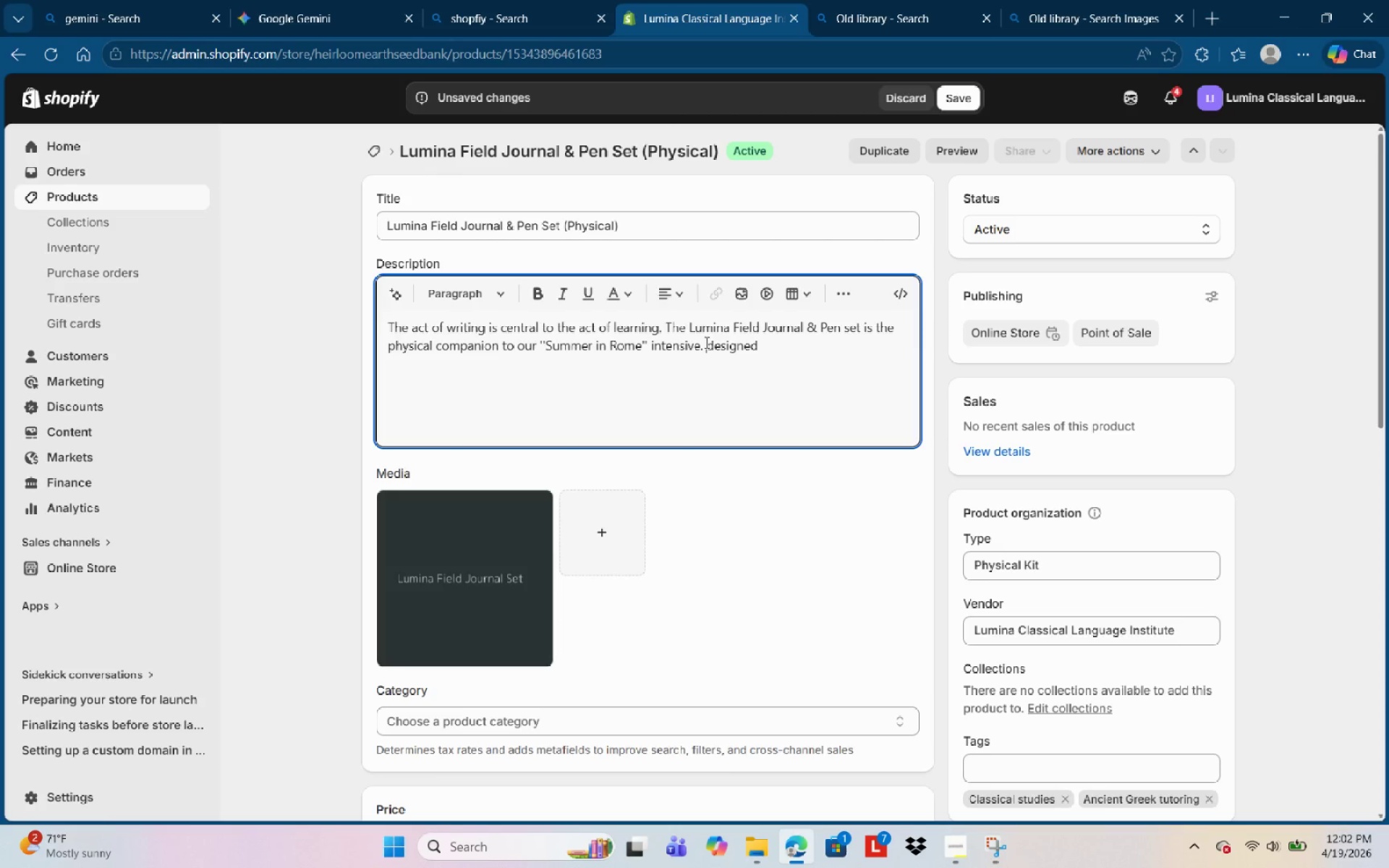 
left_click([723, 348])
 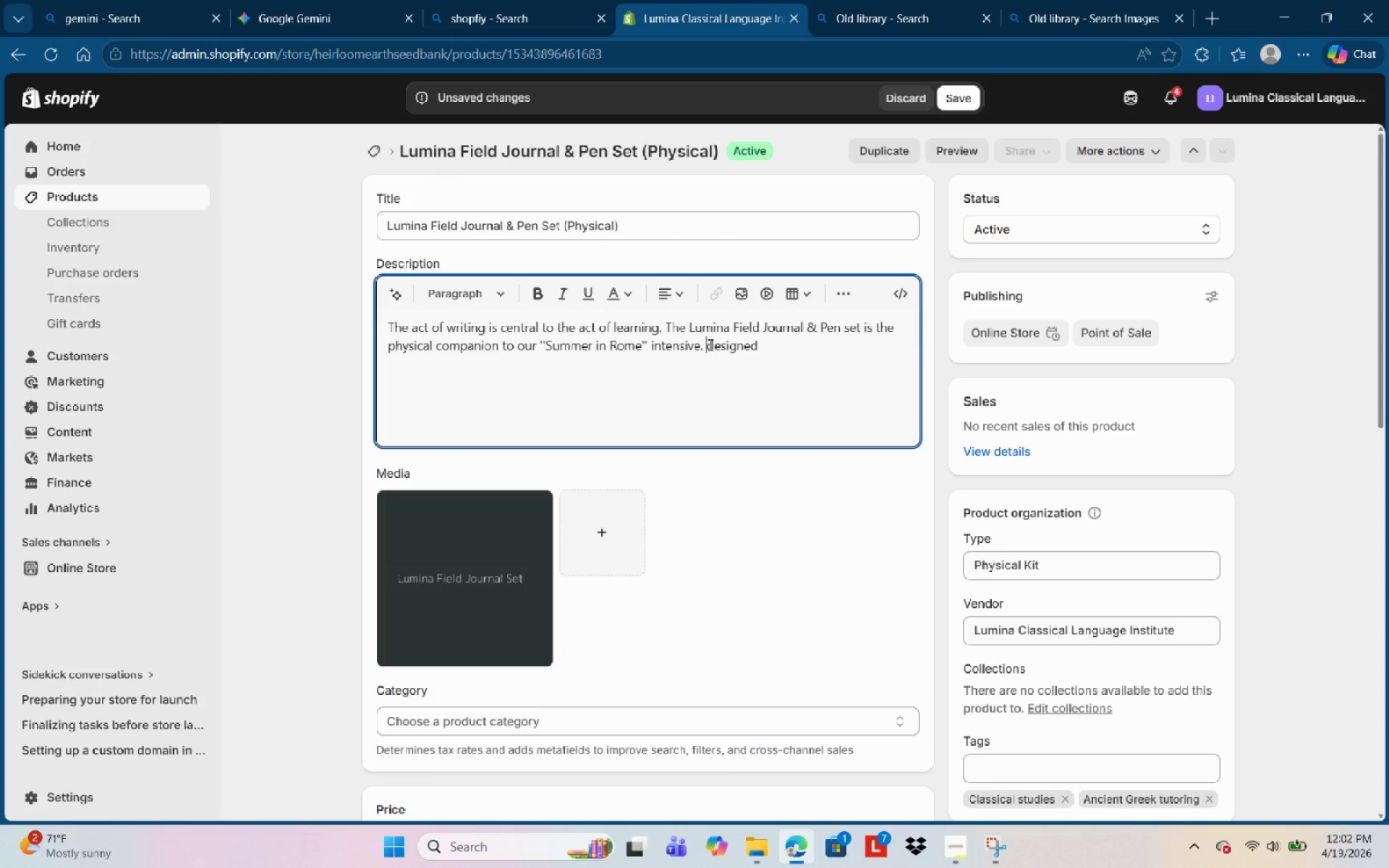 
left_click([709, 344])
 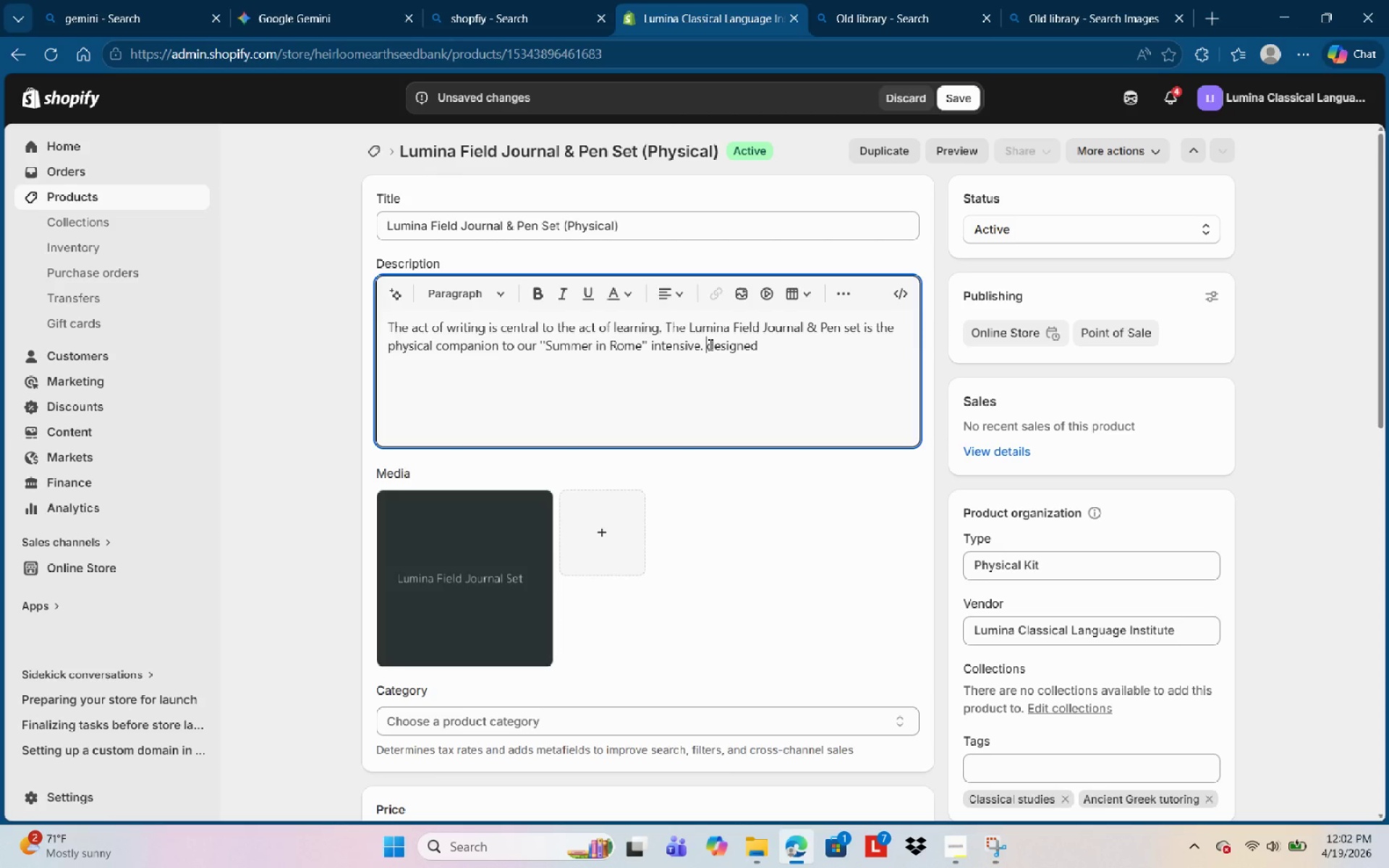 
key(ArrowRight)
 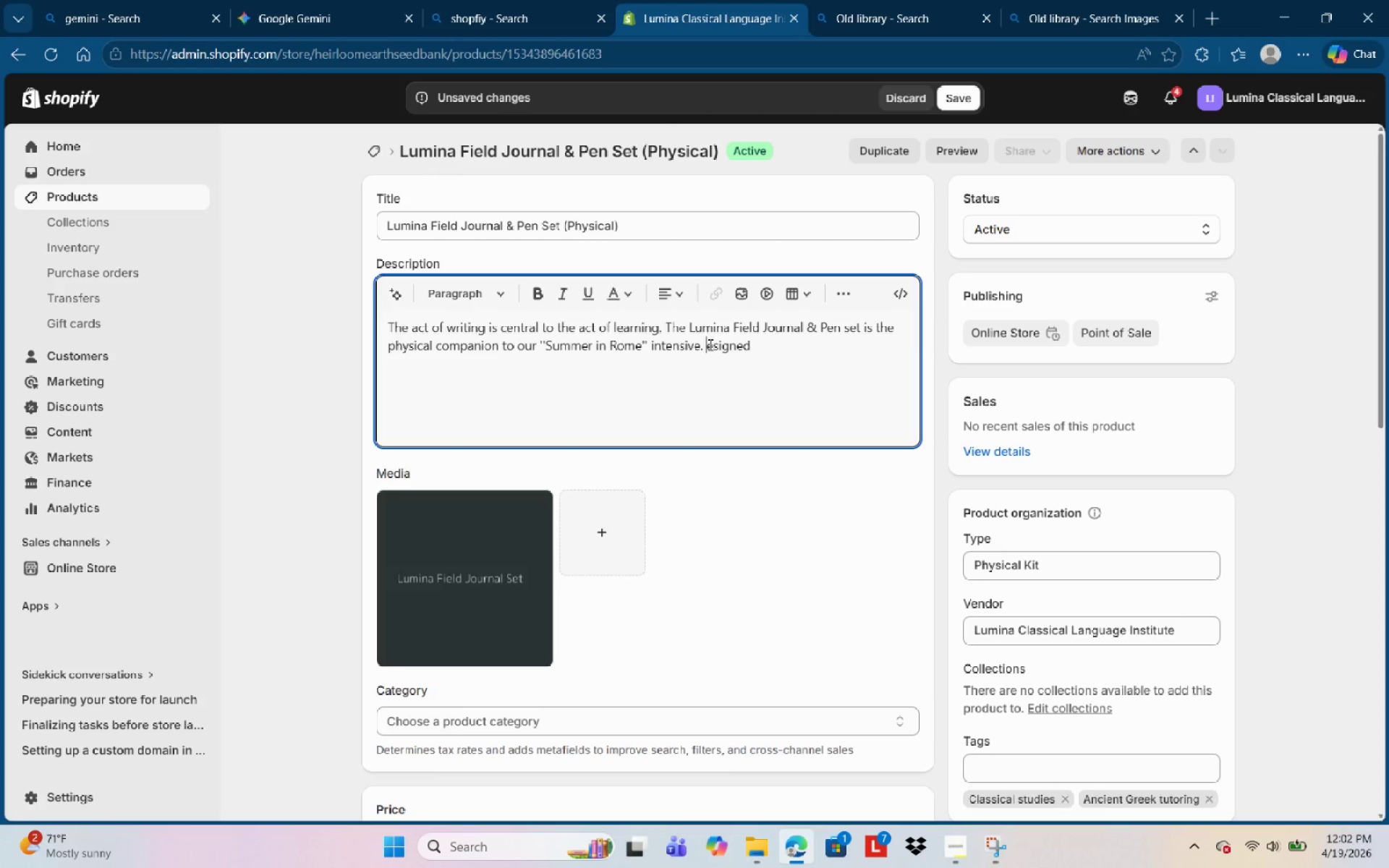 
key(Backspace)
 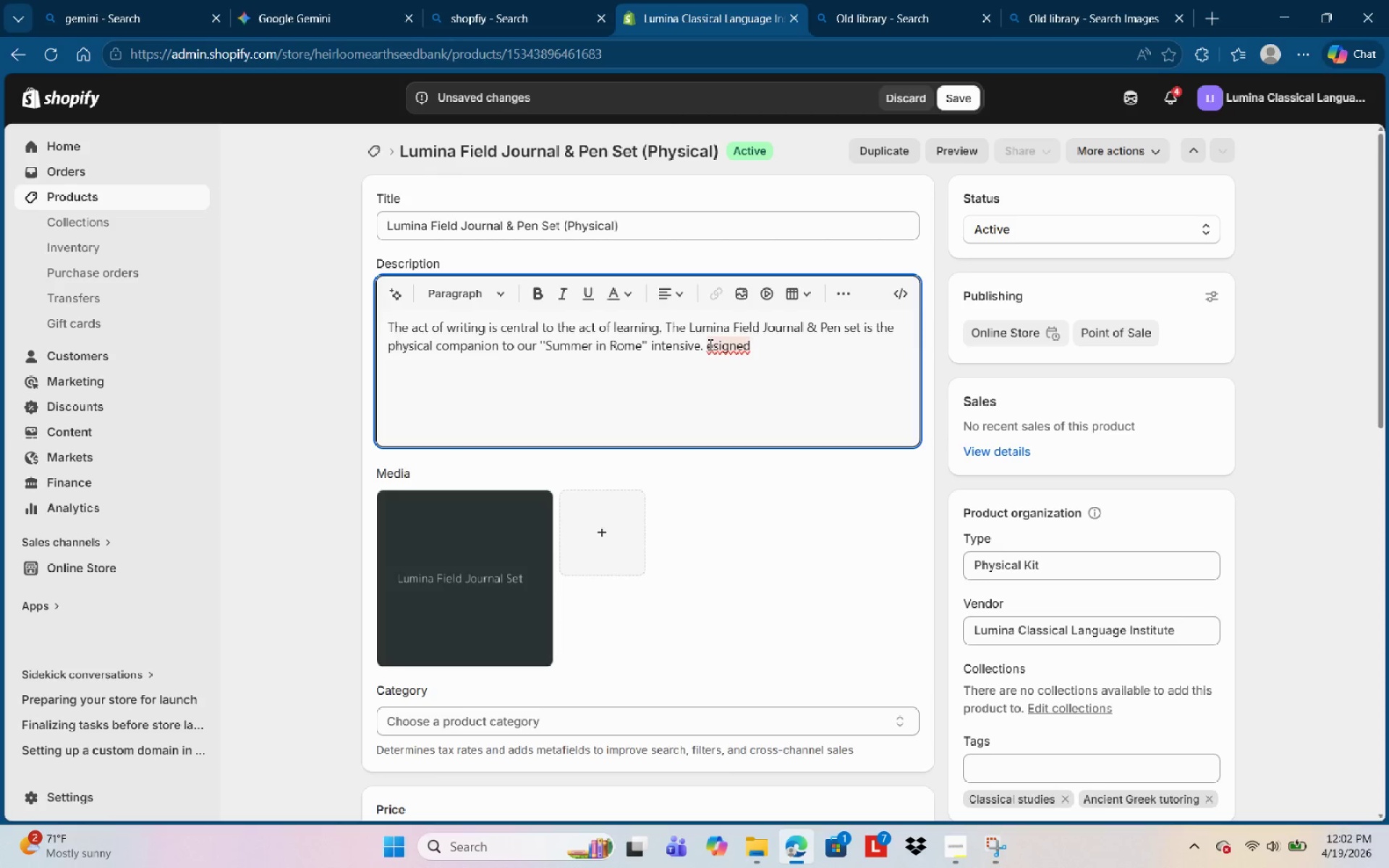 
key(Shift+D)
 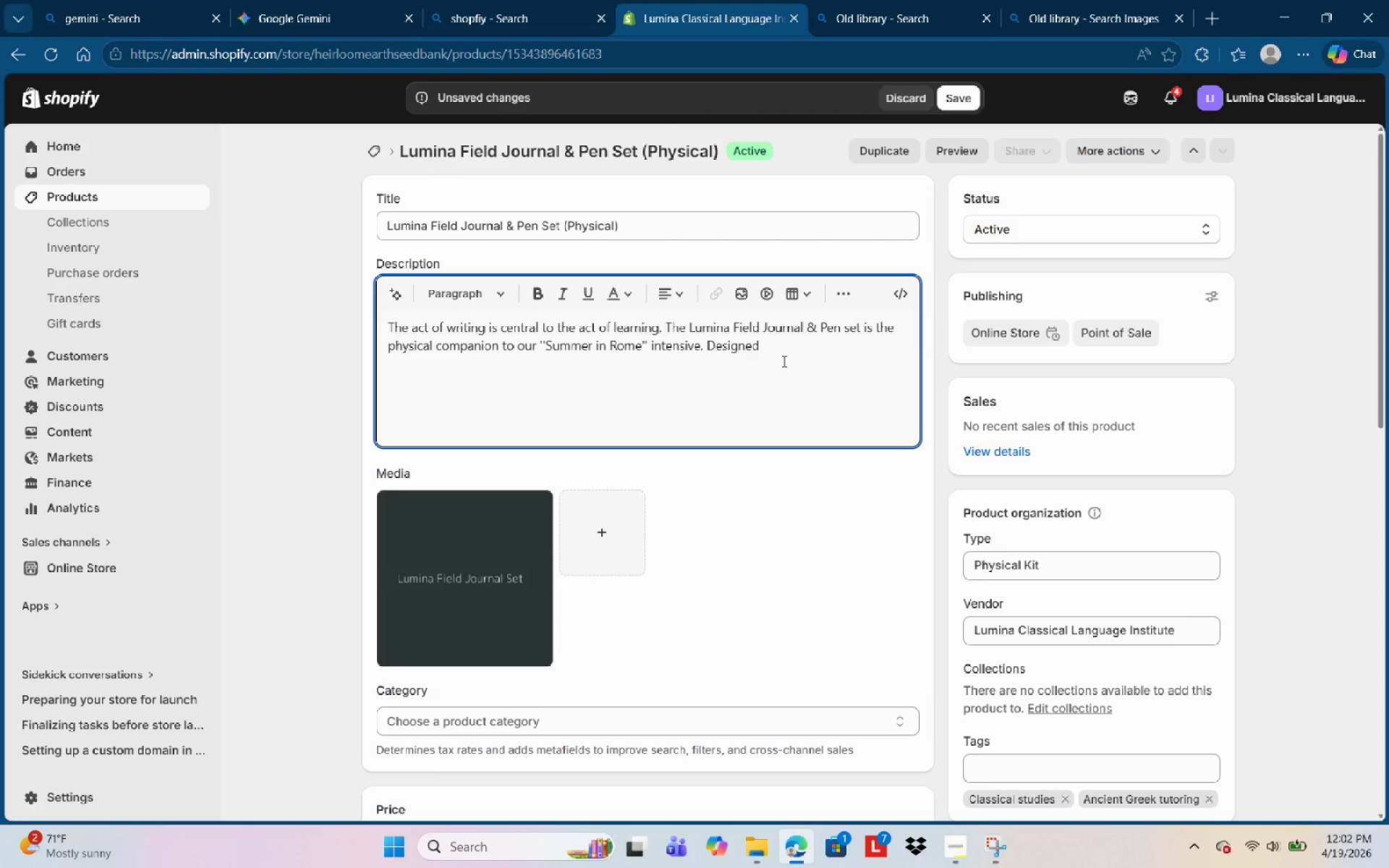 
left_click([783, 361])
 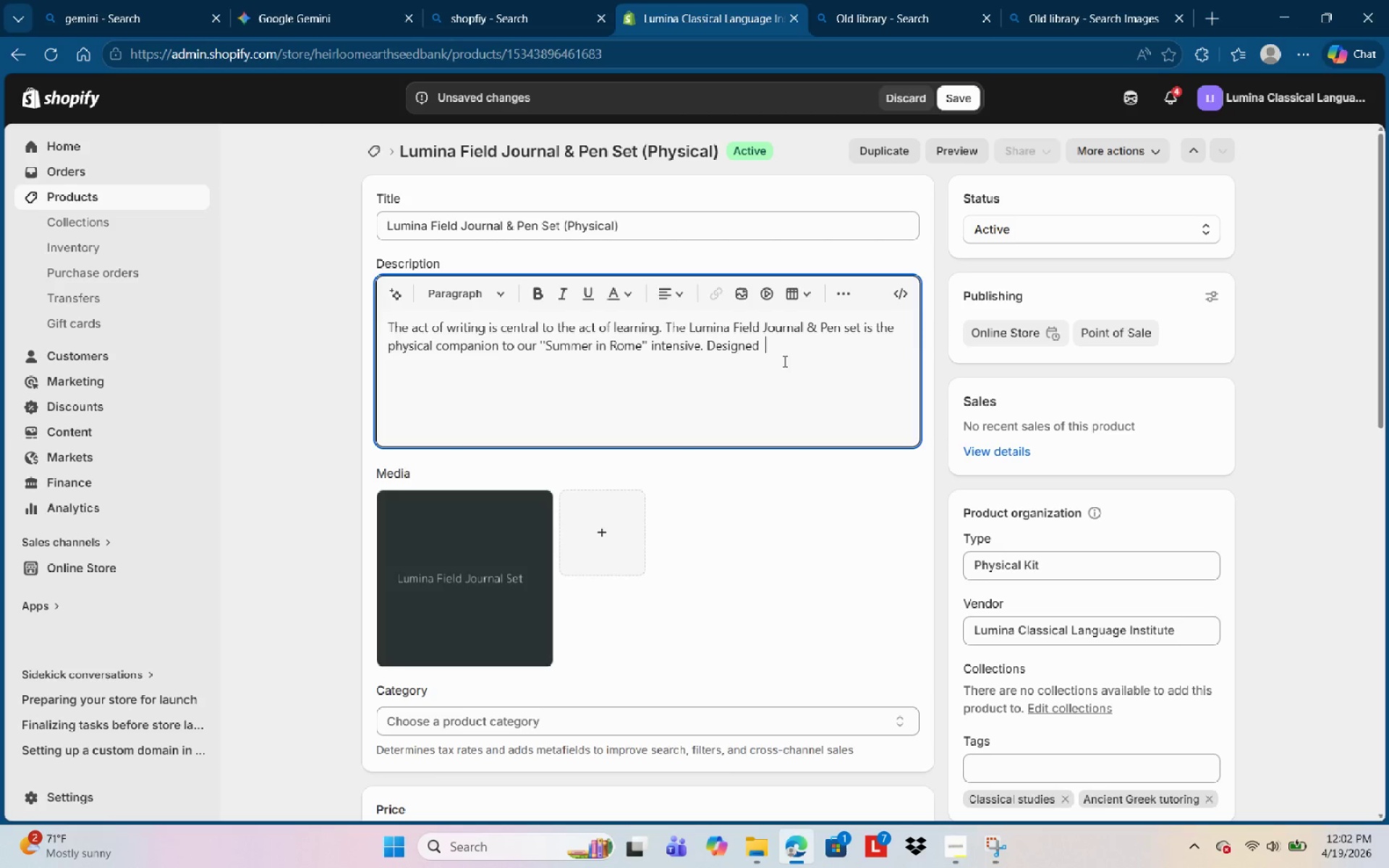 
type(to mirror )
 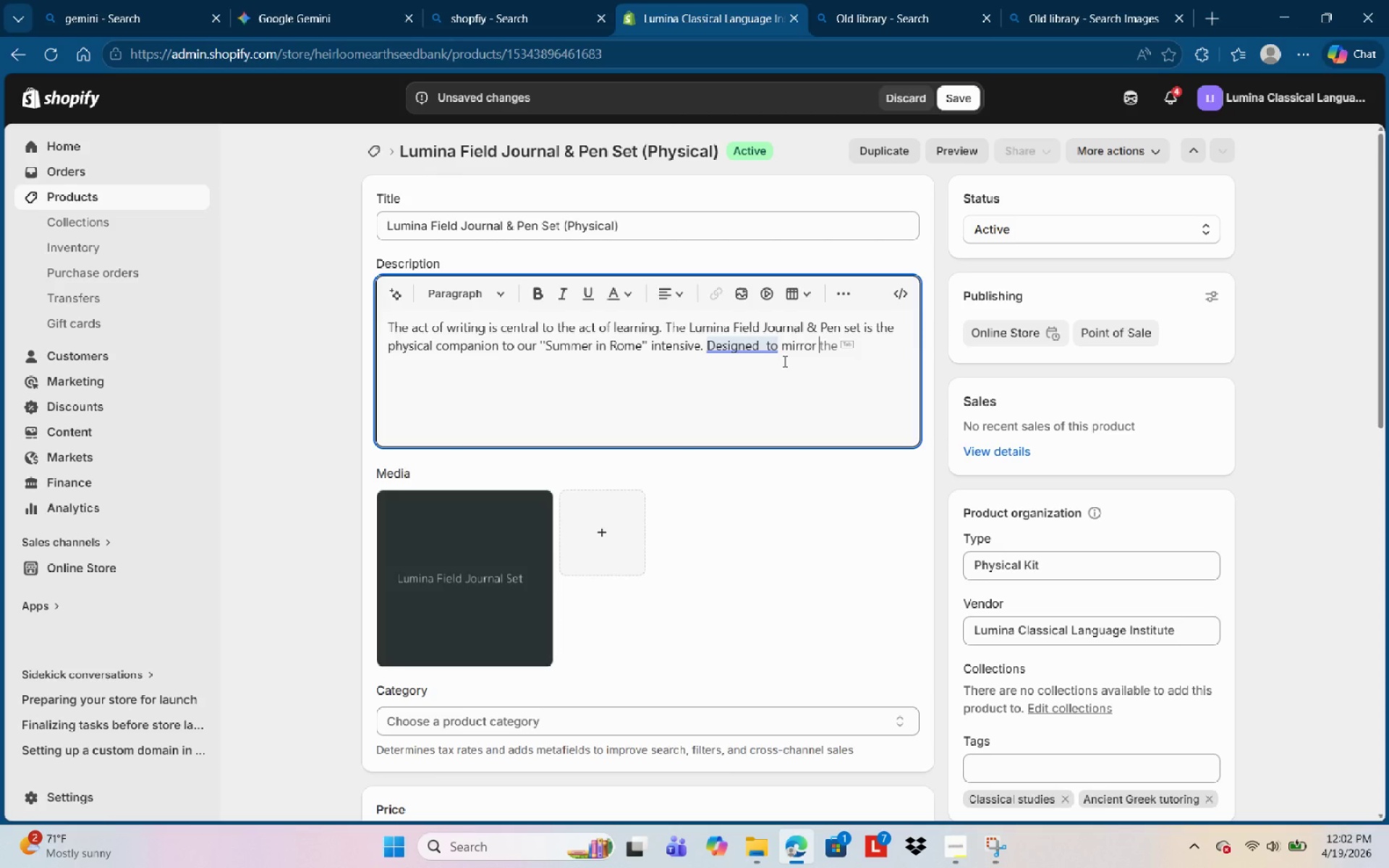 
type(the J)
key(Backspace)
type(journals used )
 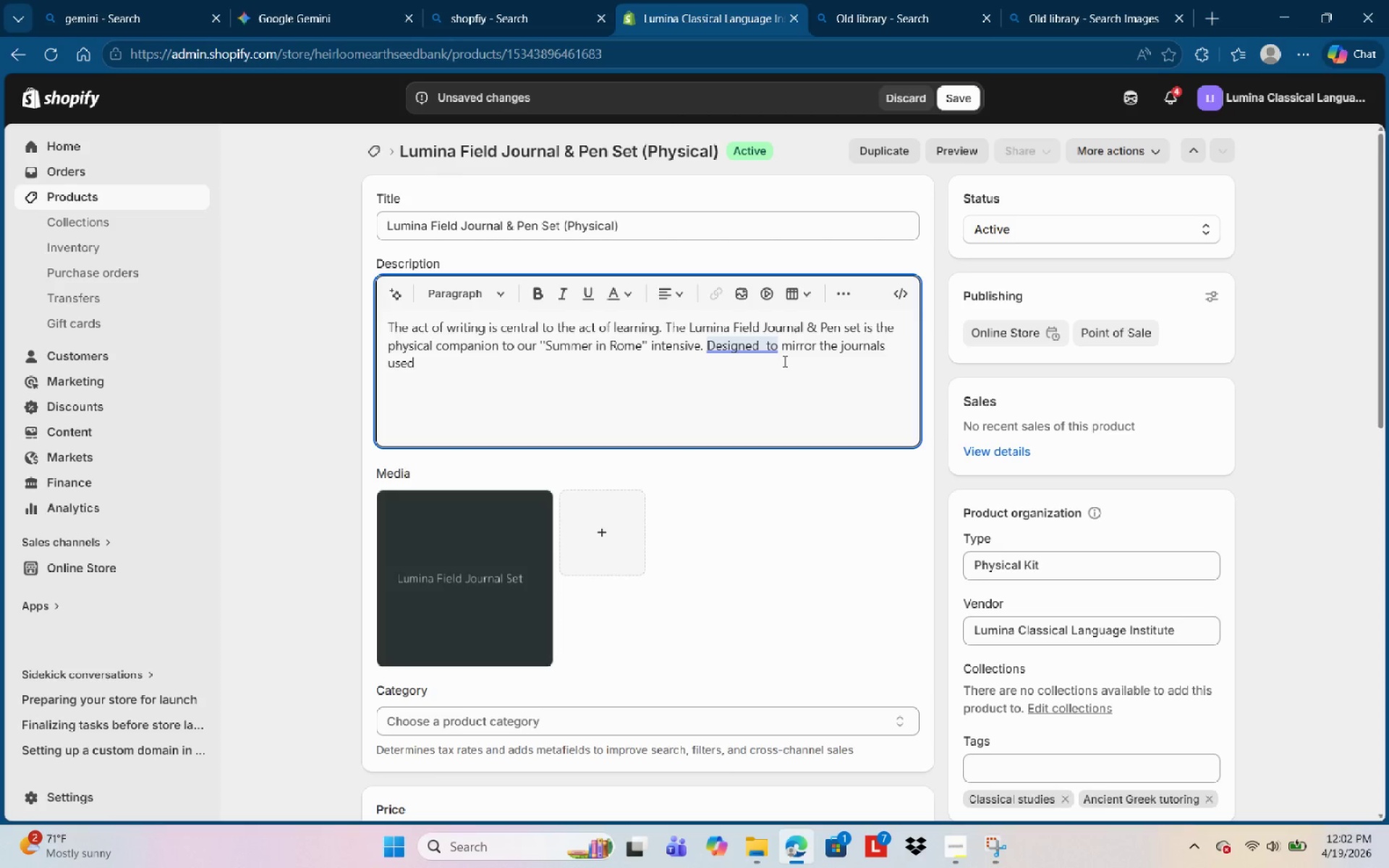 
type(by 18th century classical exploreres )
key(Backspace)
key(Backspace)
type(s)
key(Backspace)
type(s )
key(Backspace)
key(Backspace)
type(s )
key(Backspace)
key(Backspace)
key(Backspace)
type(s )
key(Backspace)
type(, the set is built for durablity )
key(Backspace)
key(Backspace)
key(Backspace)
type(ty )
 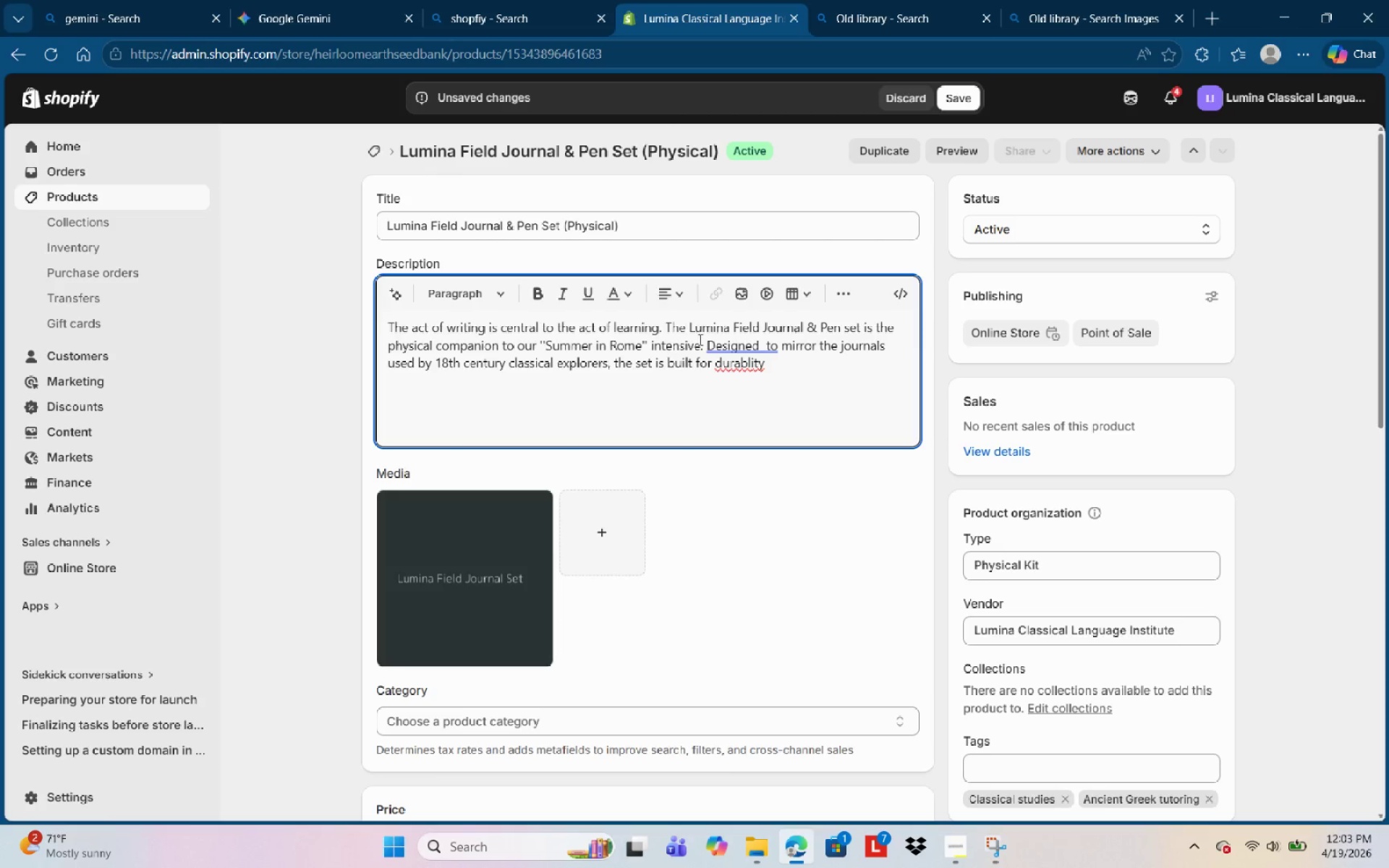 
left_click([735, 366])
 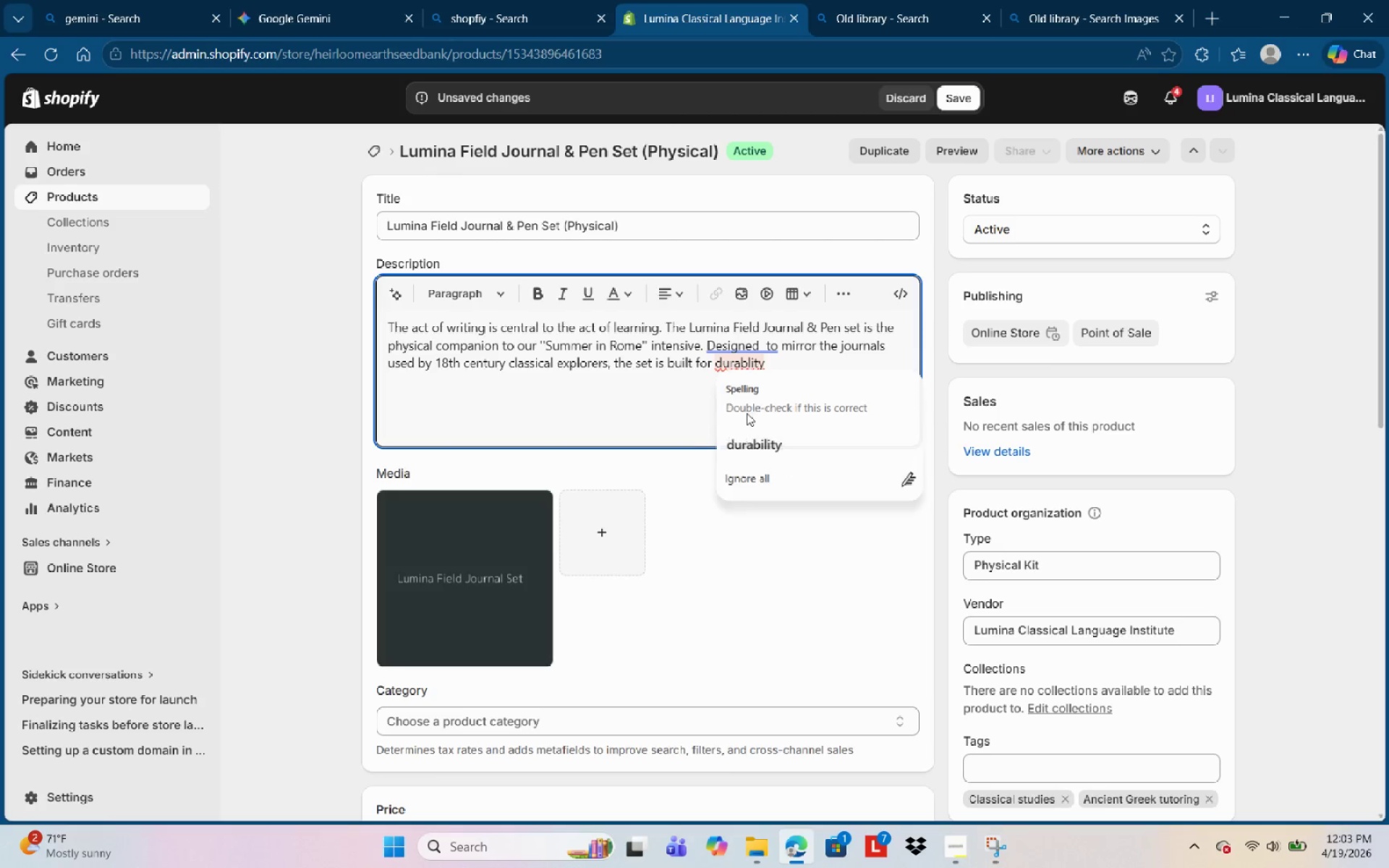 
double_click([777, 369])
 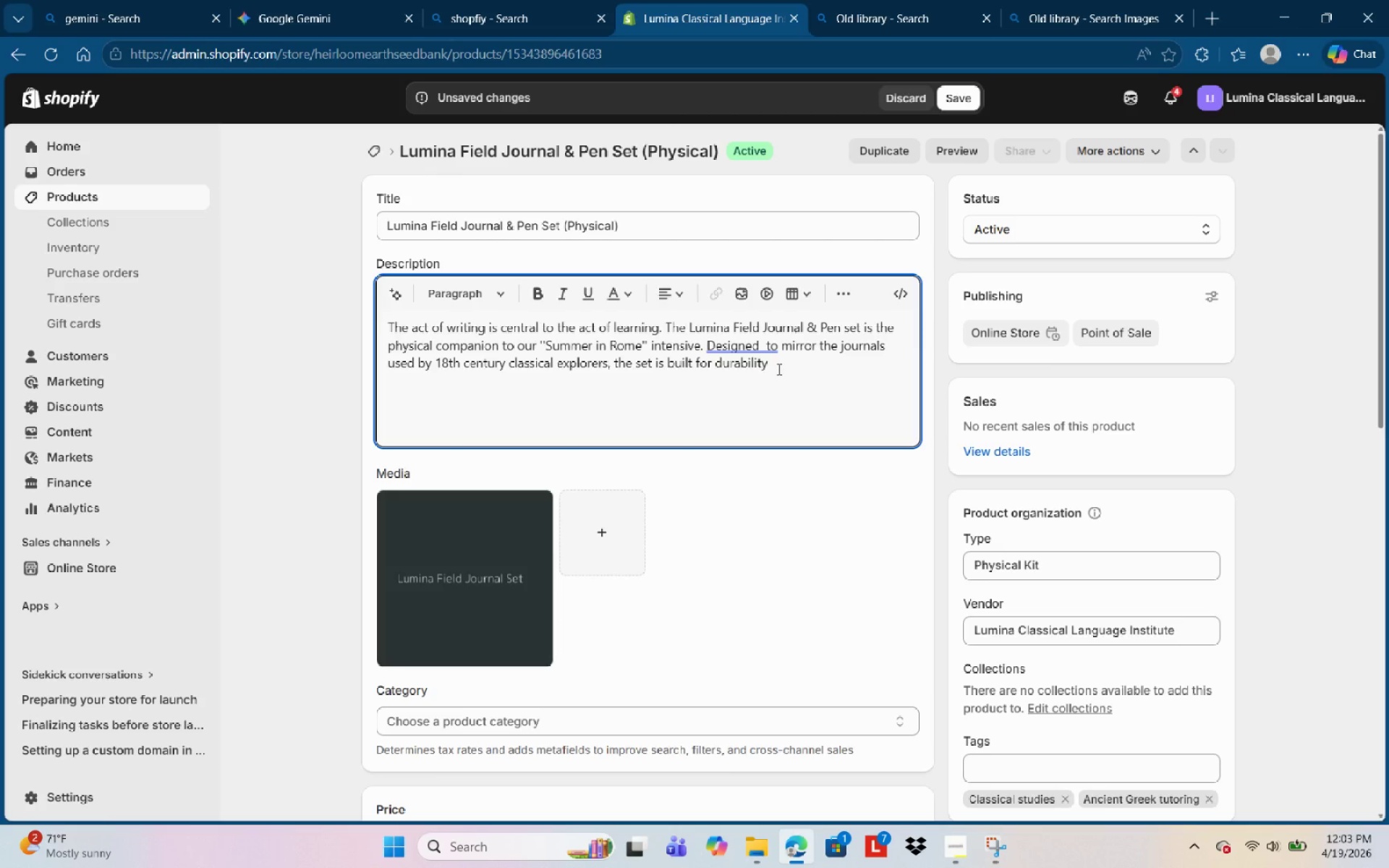 
wait(6.58)
 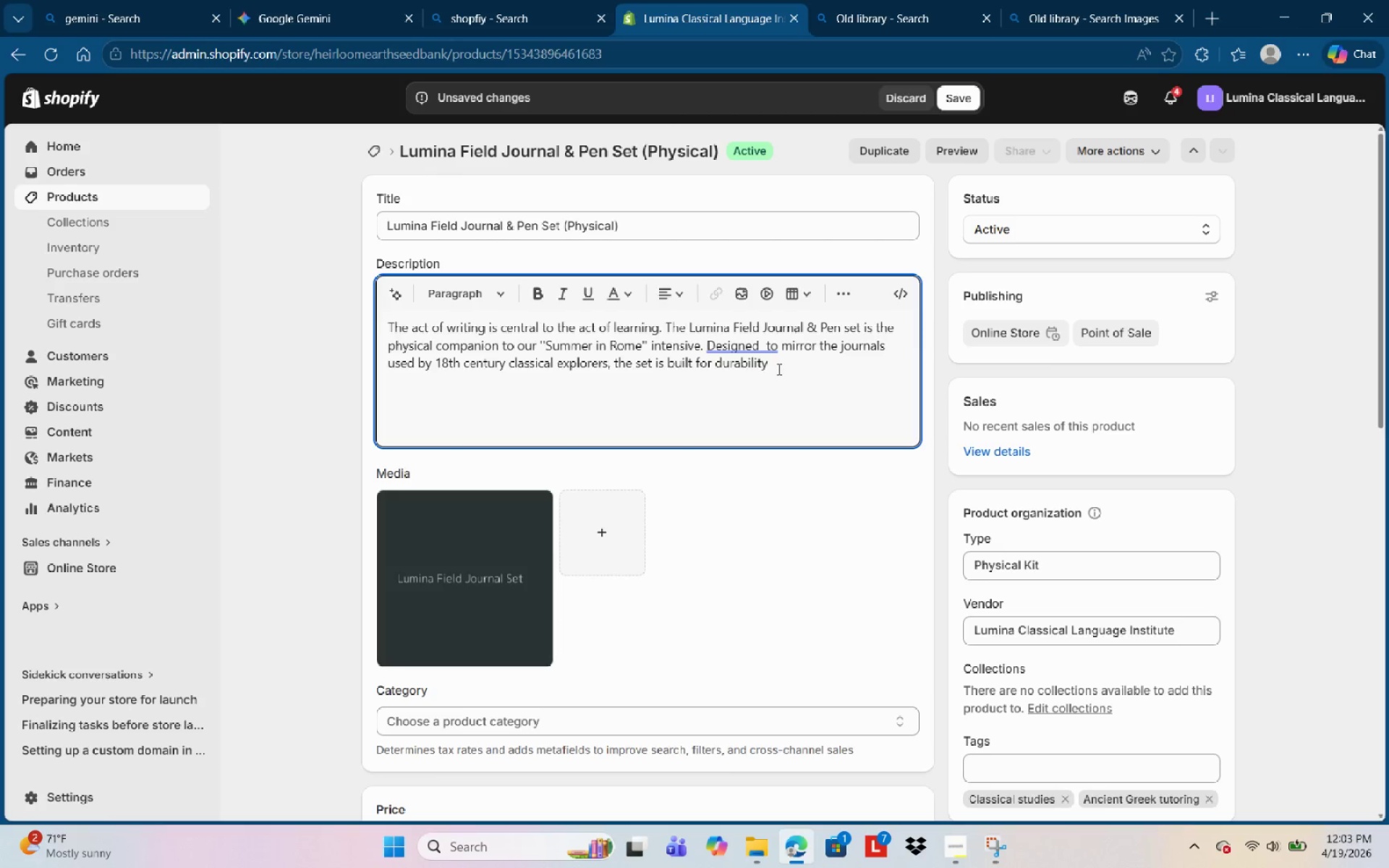 
type(during fieldwork and precision during )
 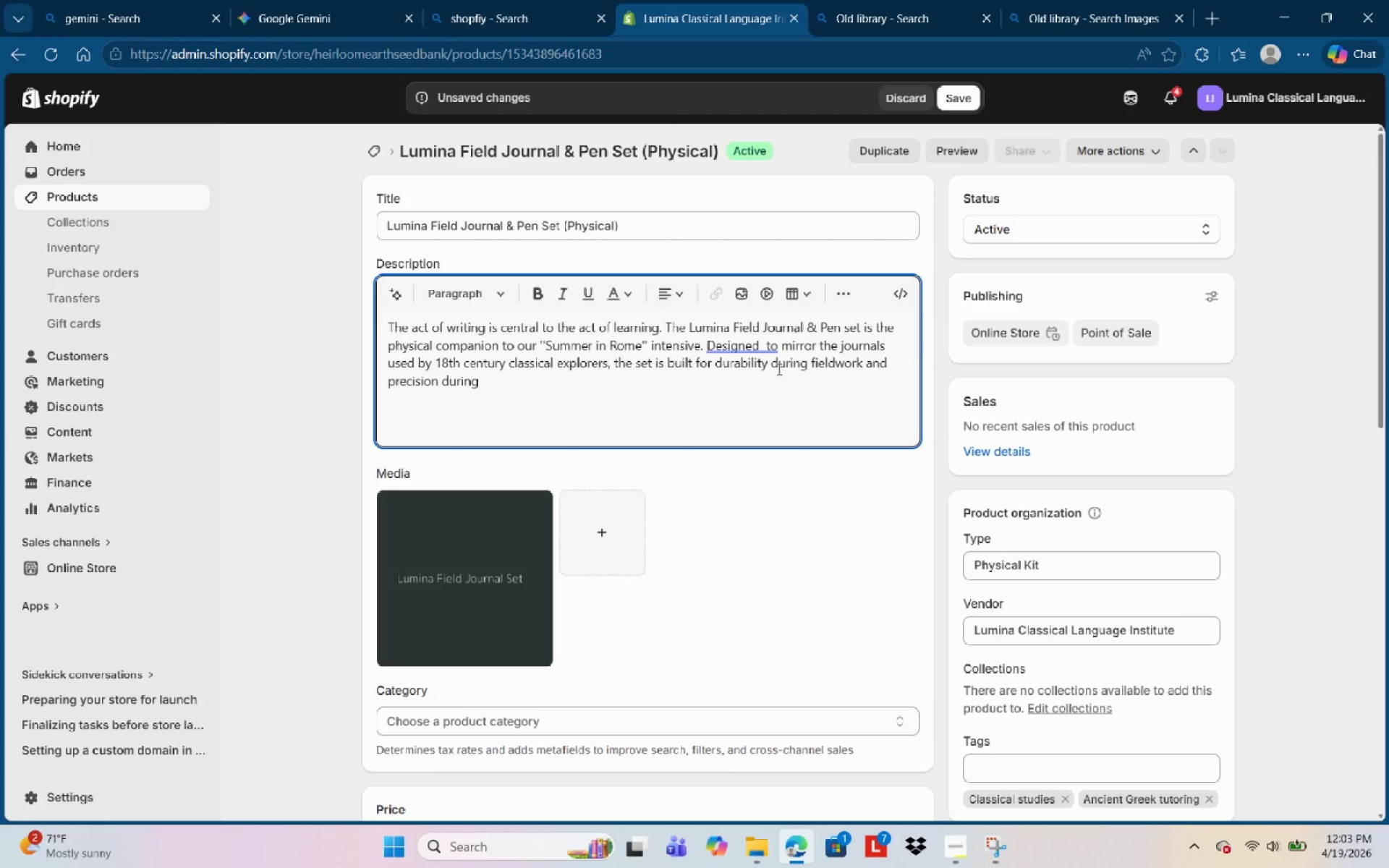 
type(late-night translations)
key(Backspace)
type( sessions.)
 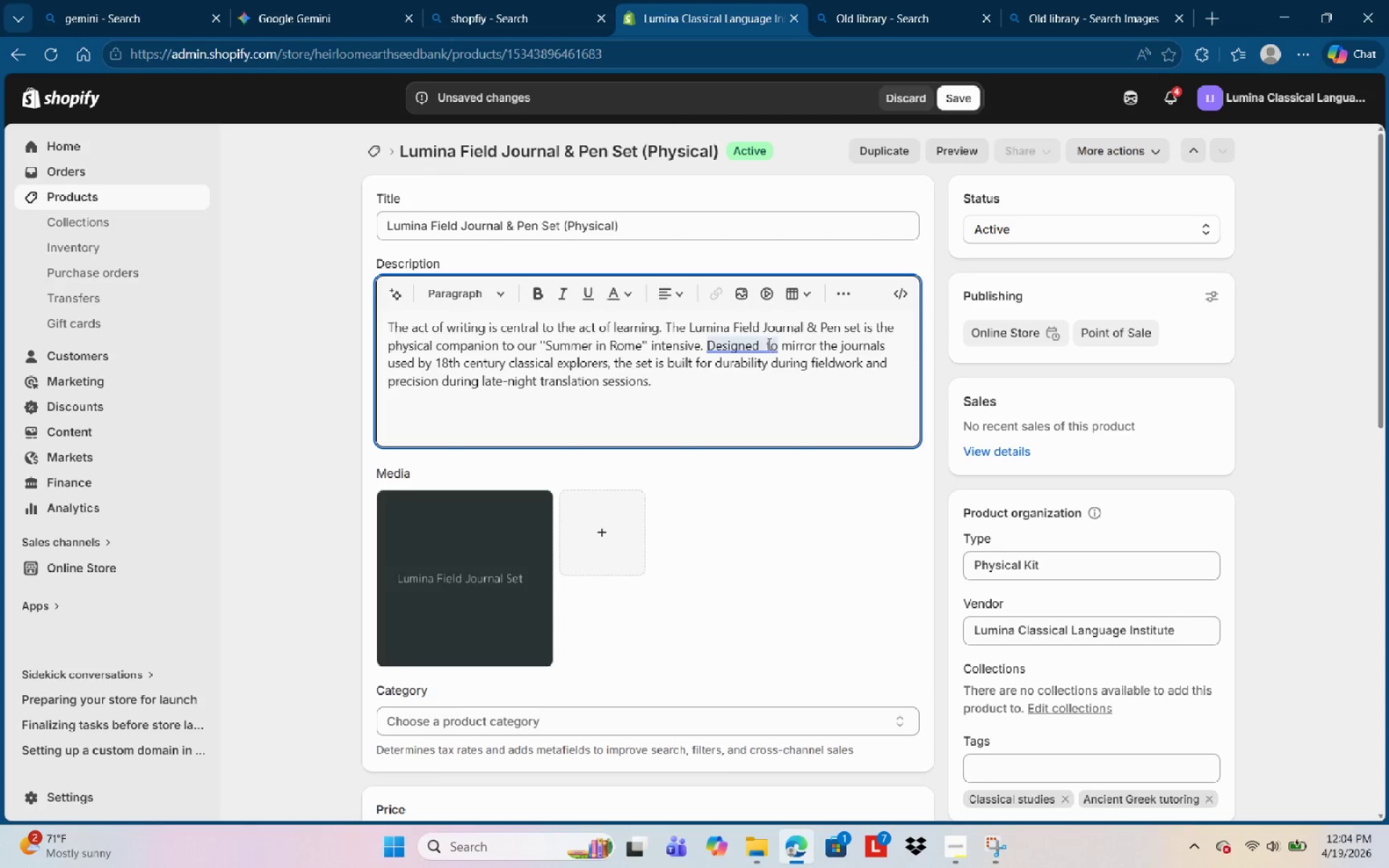 
left_click([767, 344])
 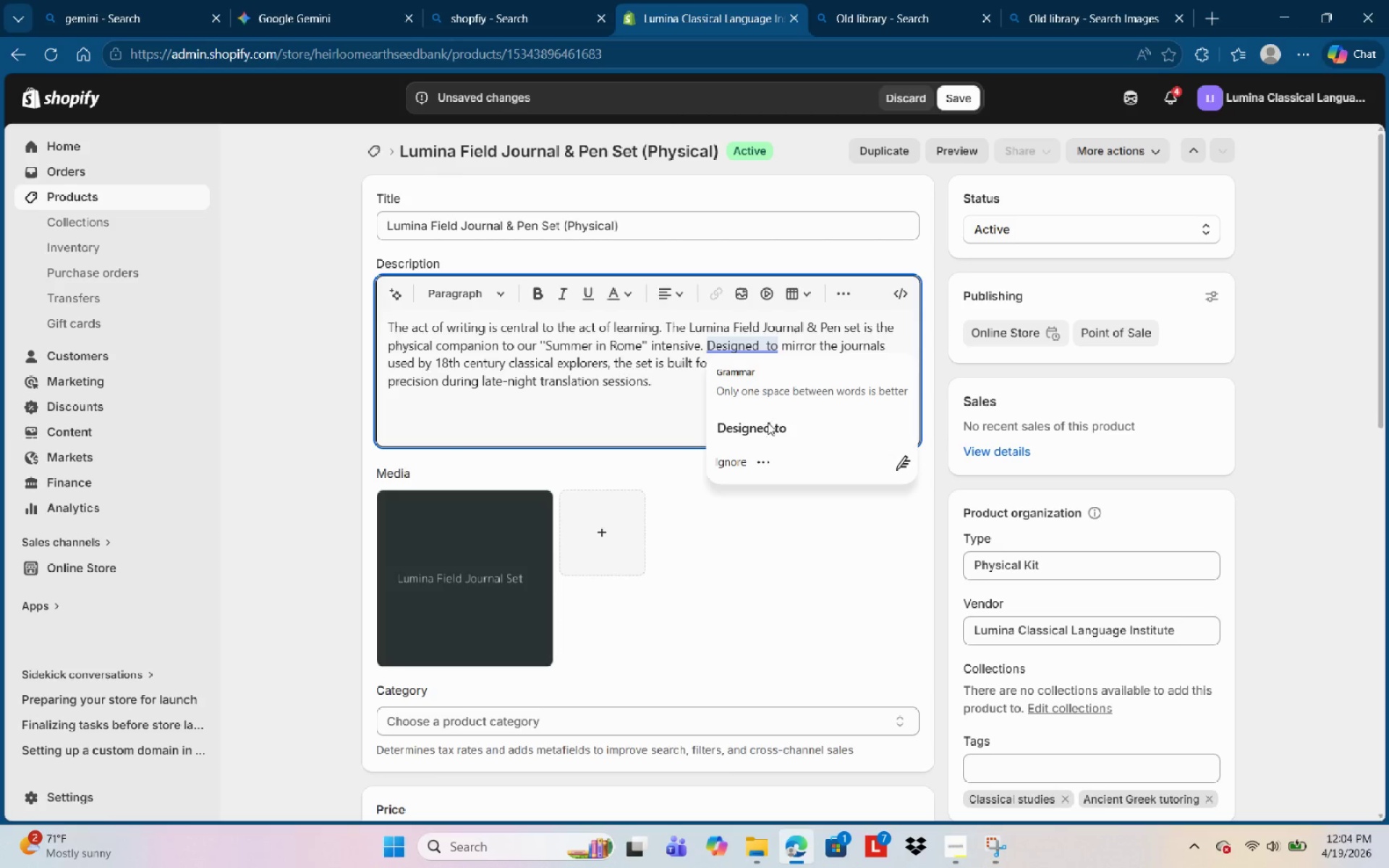 
left_click([770, 427])
 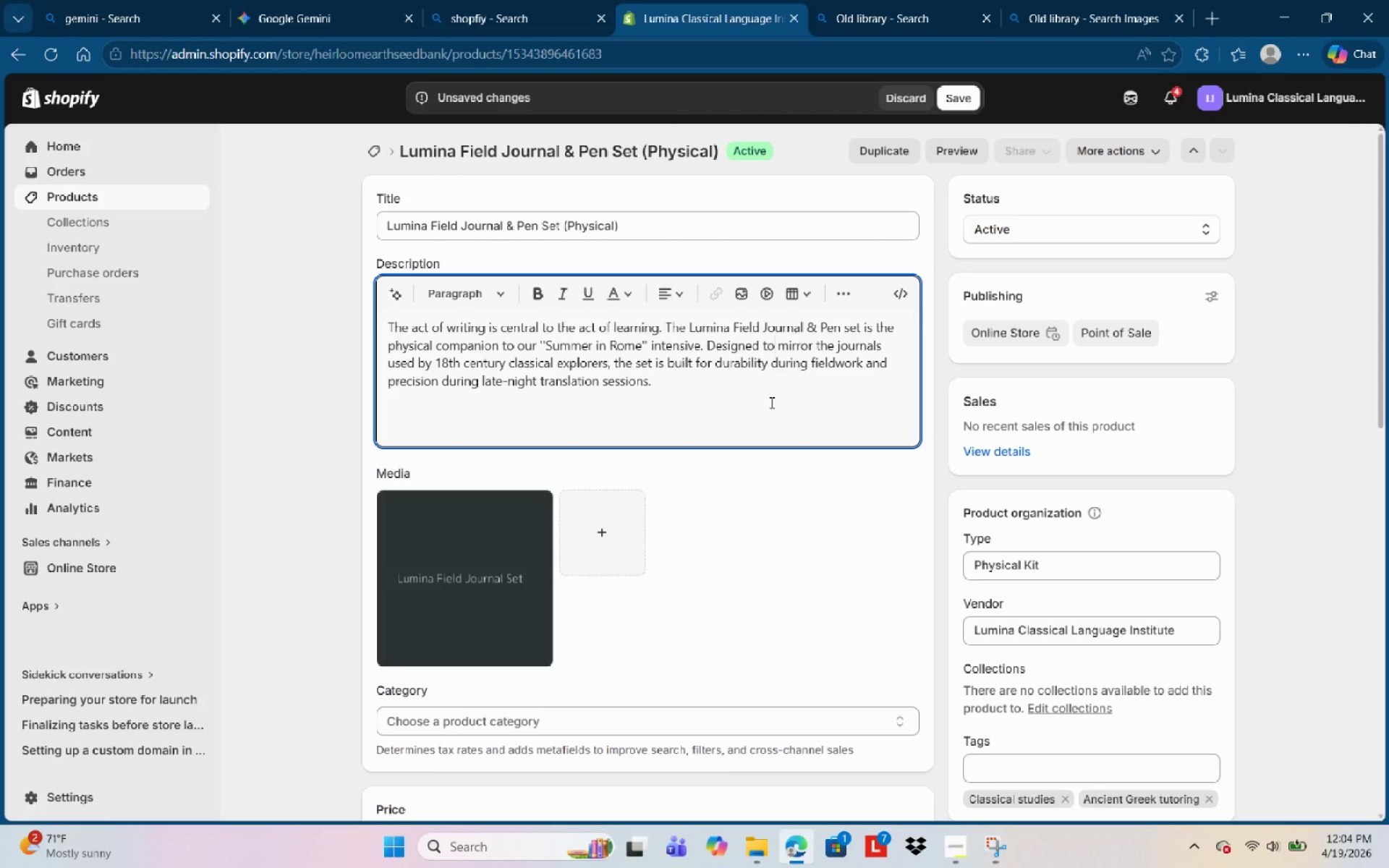 
left_click([763, 399])
 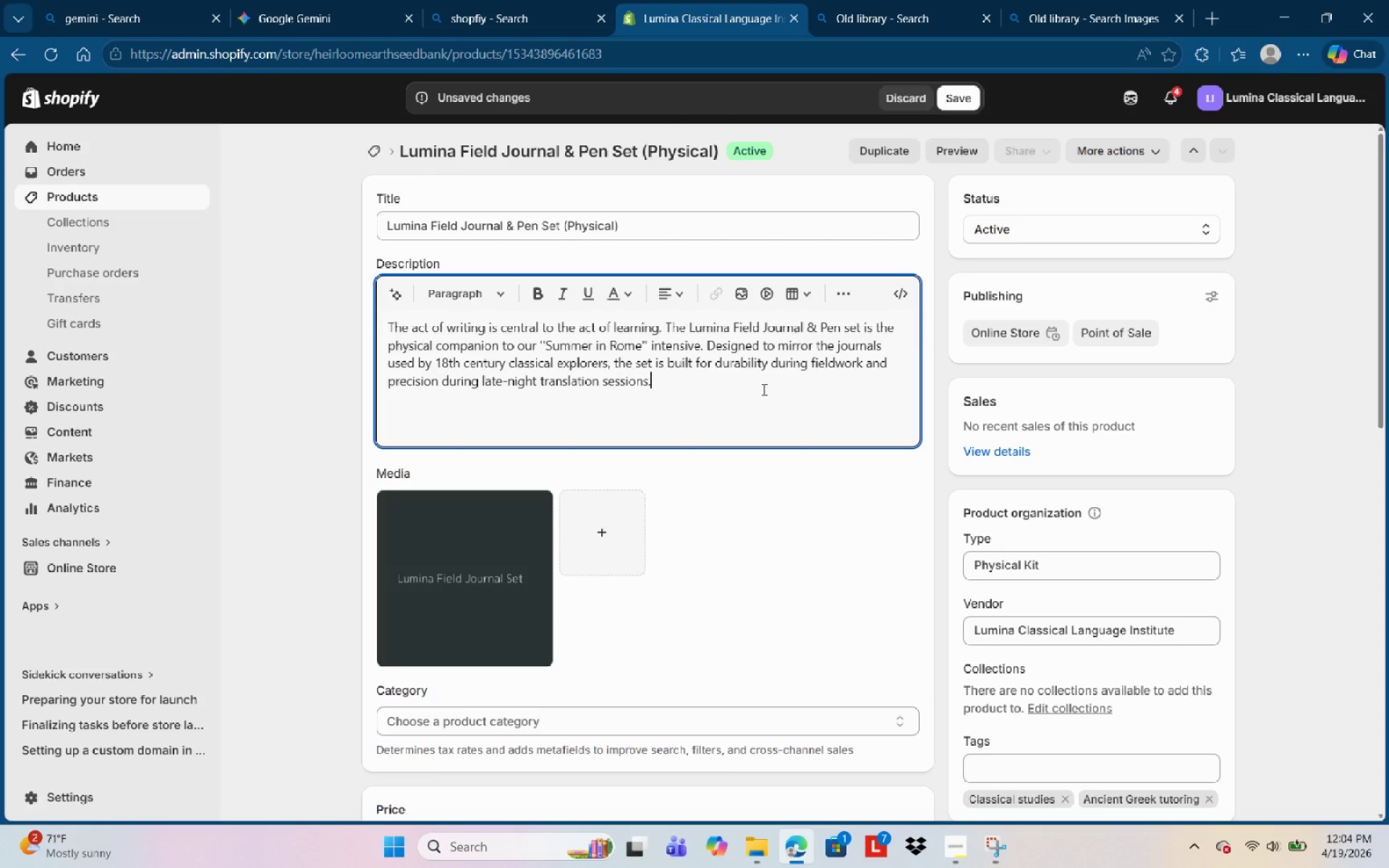 
wait(5.86)
 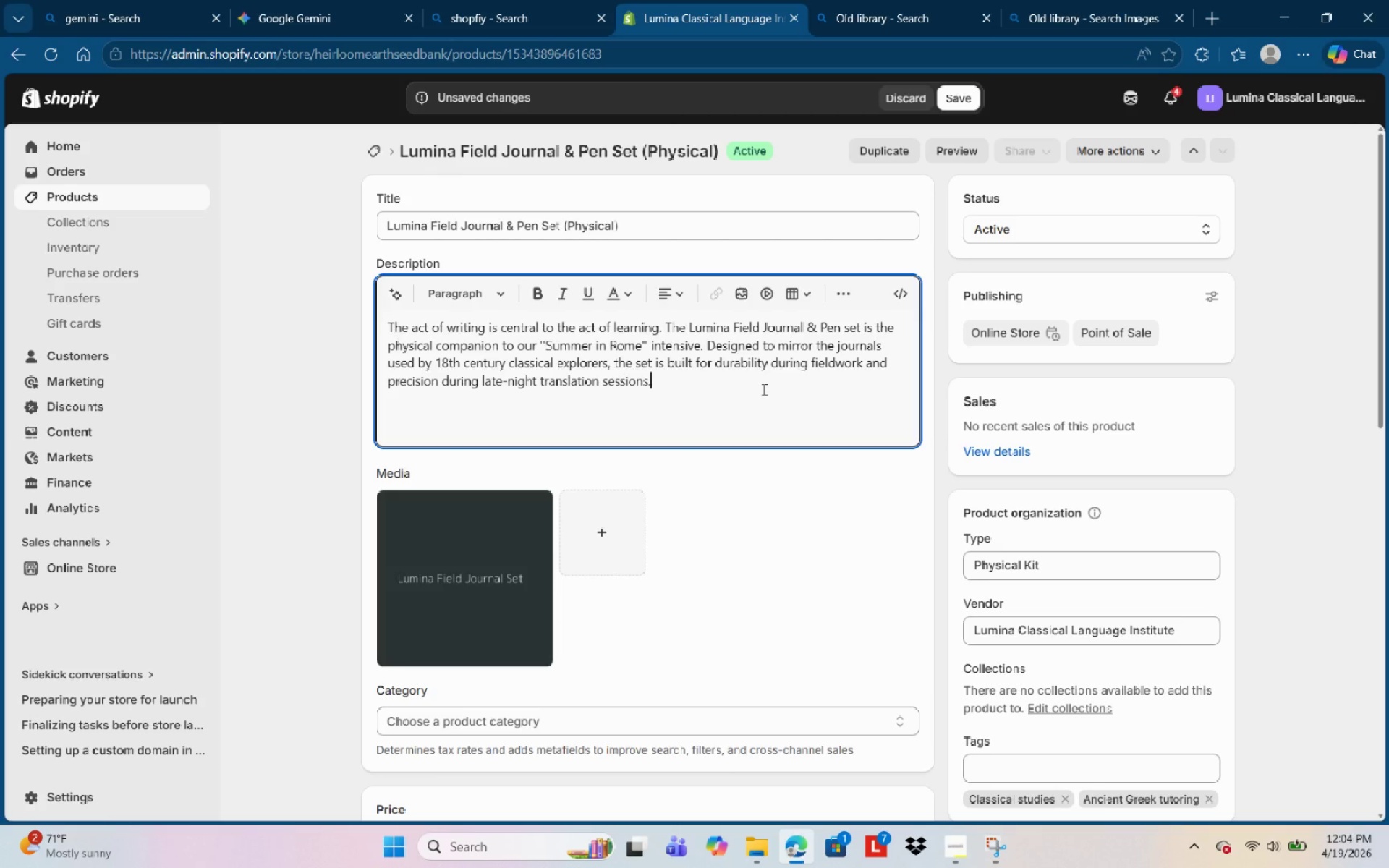 
scroll: coordinate [862, 431], scroll_direction: none, amount: 0.0
 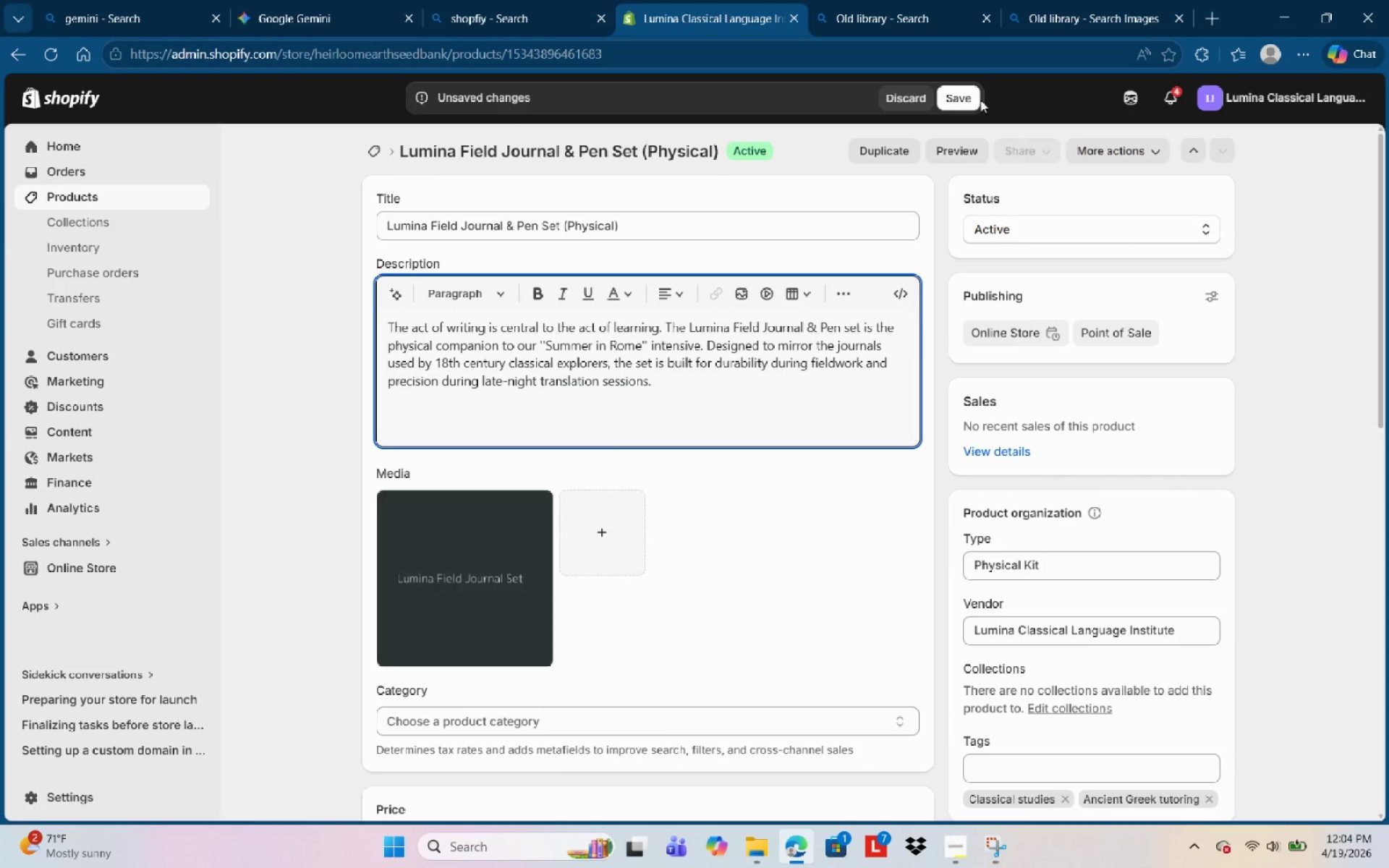 
left_click([935, 98])
 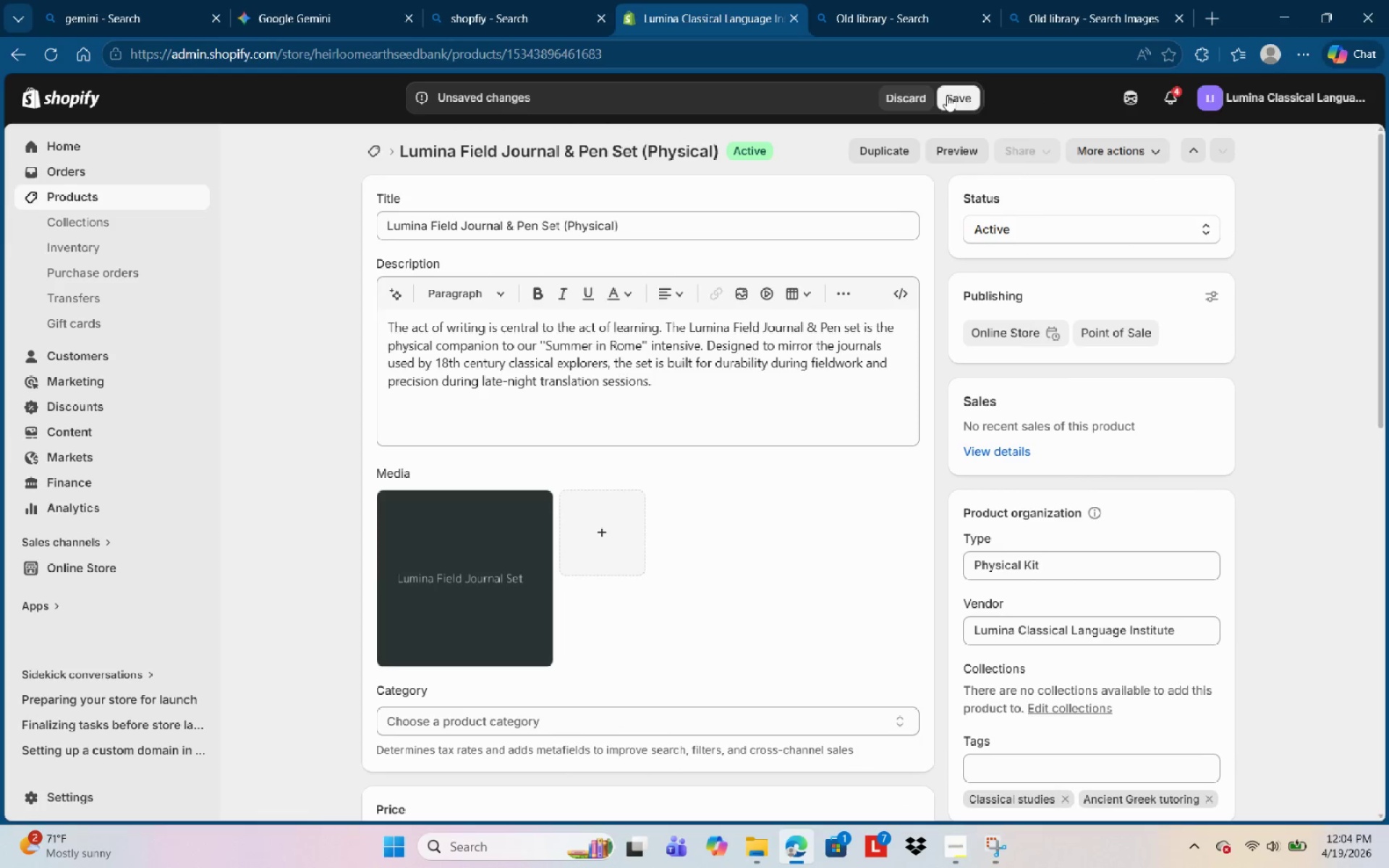 
left_click([948, 95])
 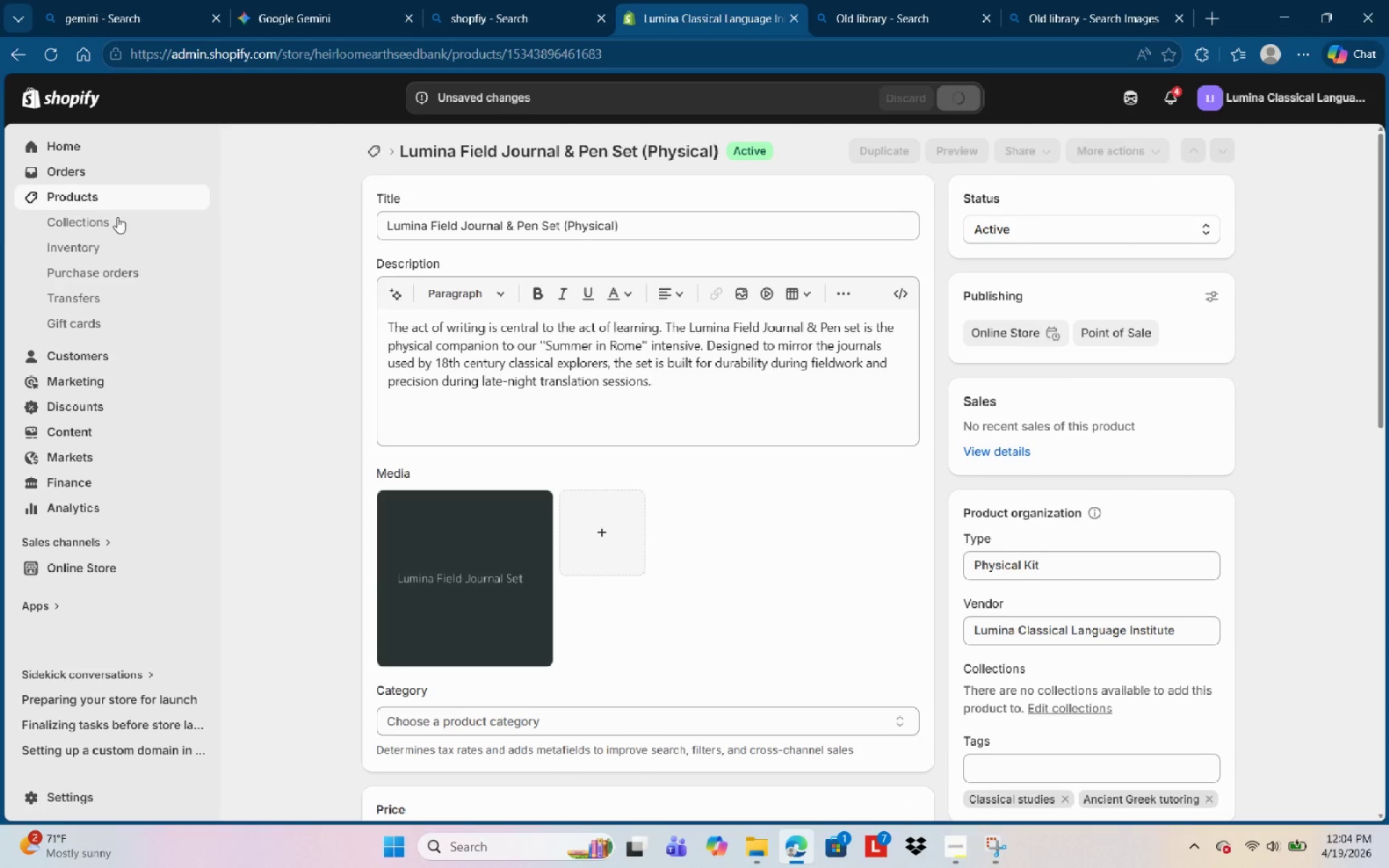 
left_click([88, 193])
 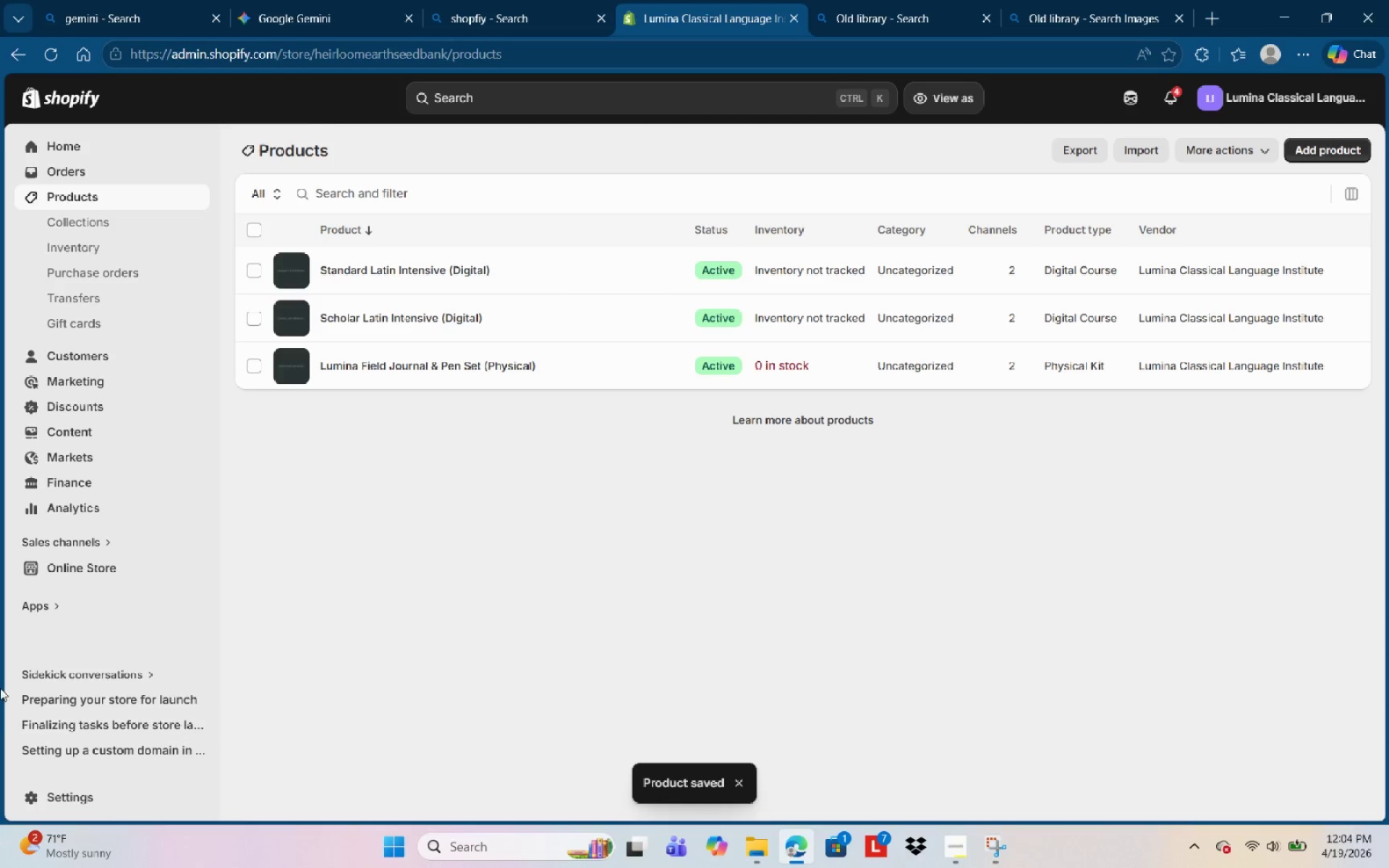 
left_click([476, 360])
 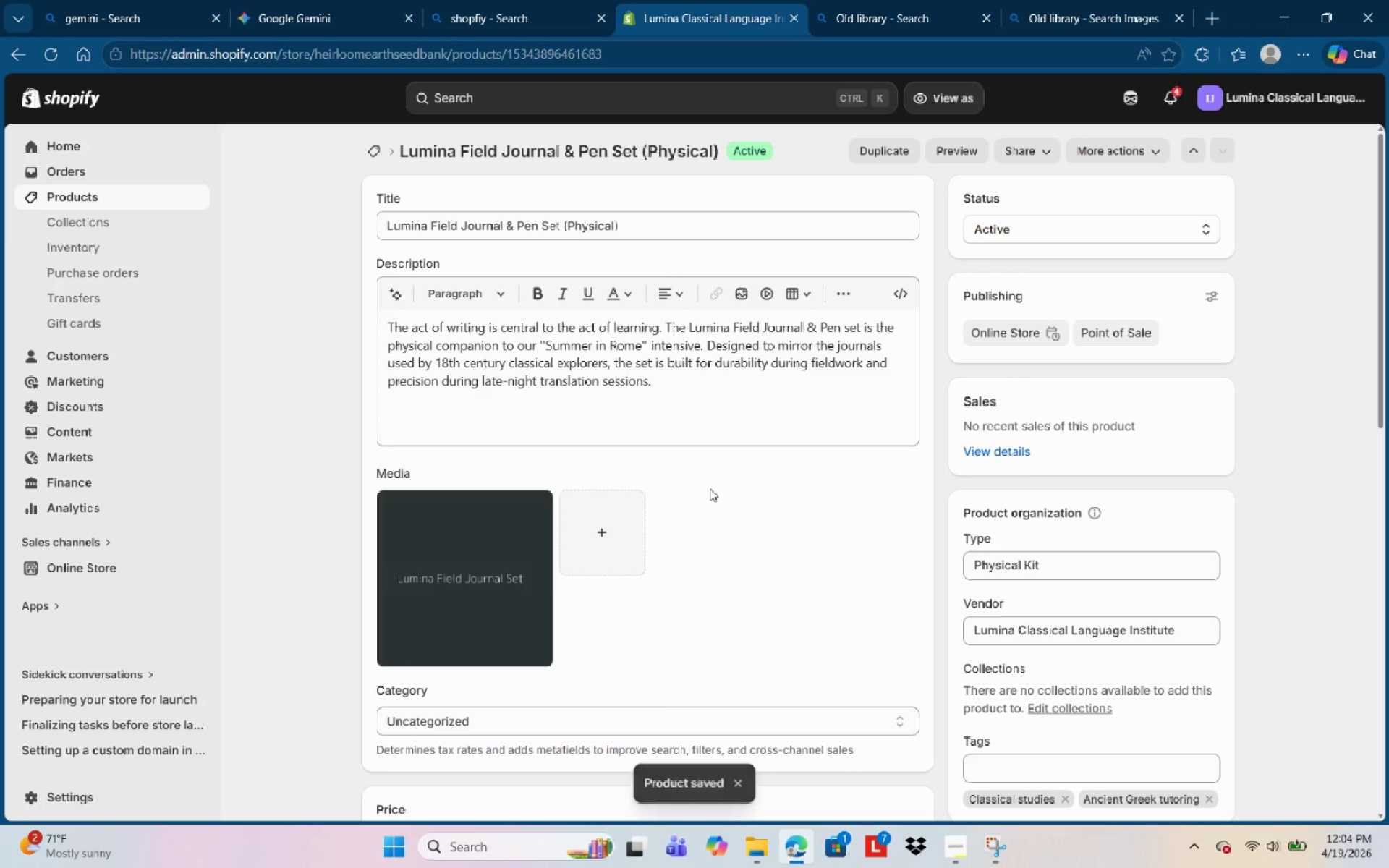 
scroll: coordinate [710, 488], scroll_direction: up, amount: 2.0
 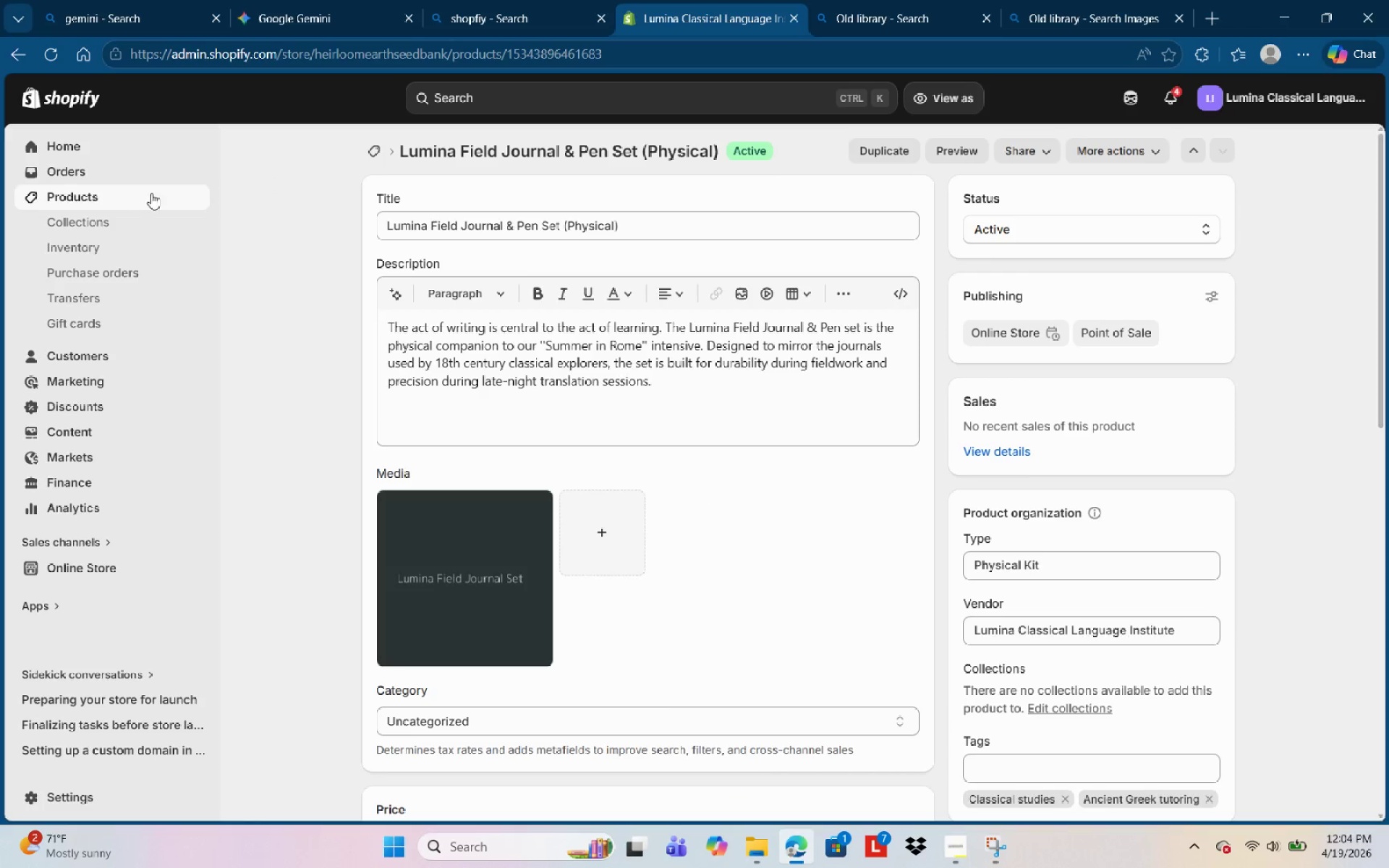 
left_click([133, 206])
 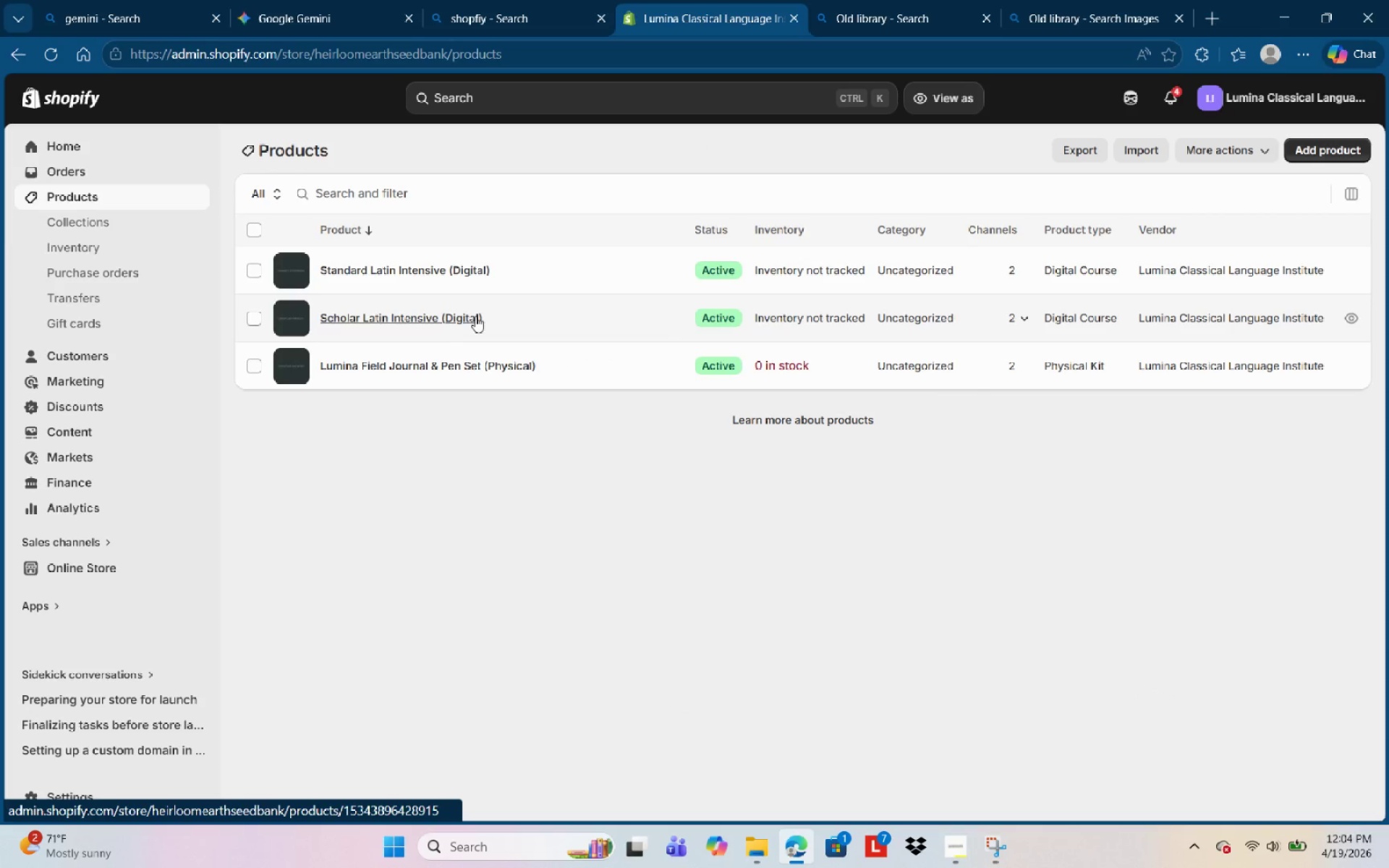 
left_click([438, 324])
 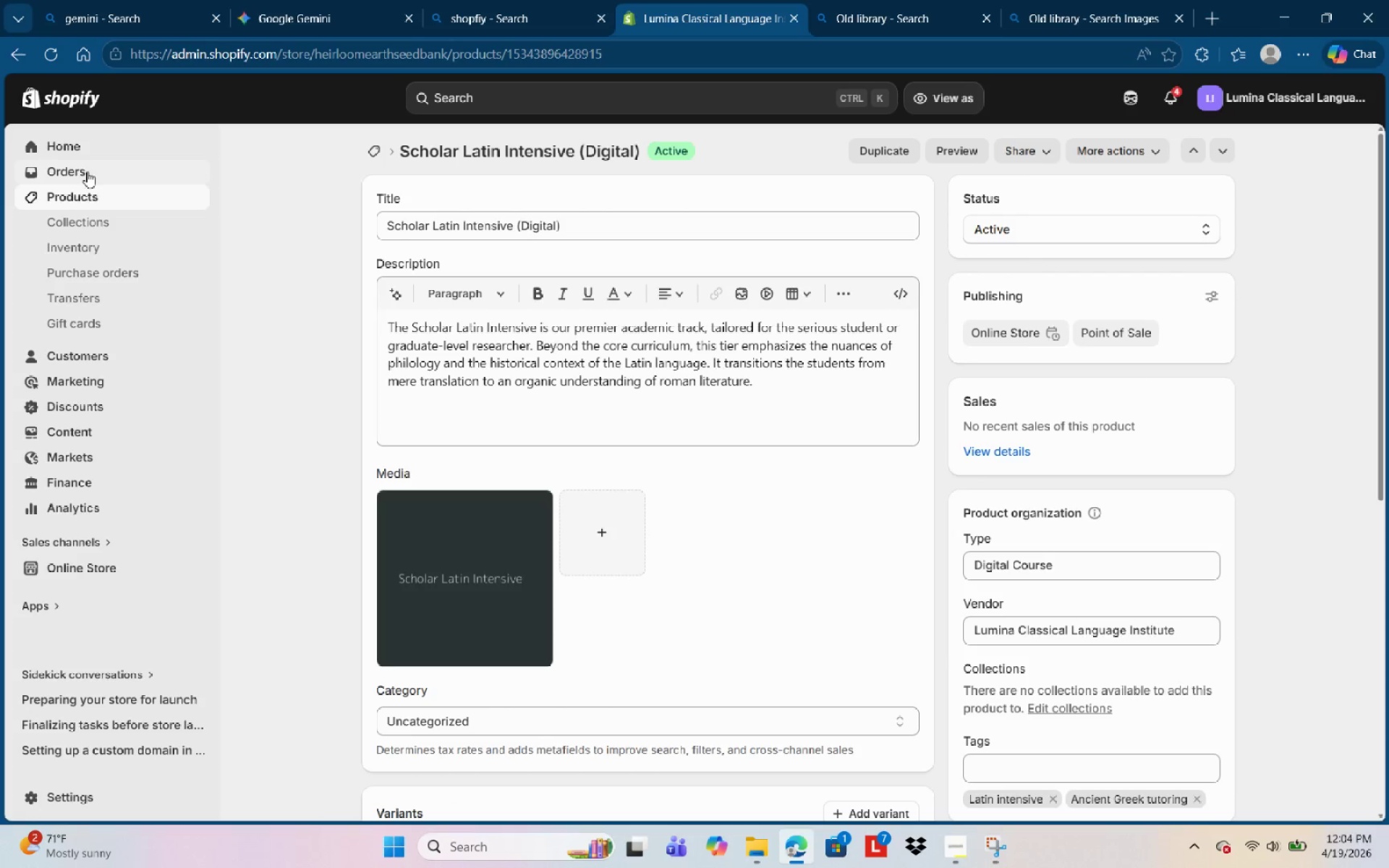 
left_click([80, 196])
 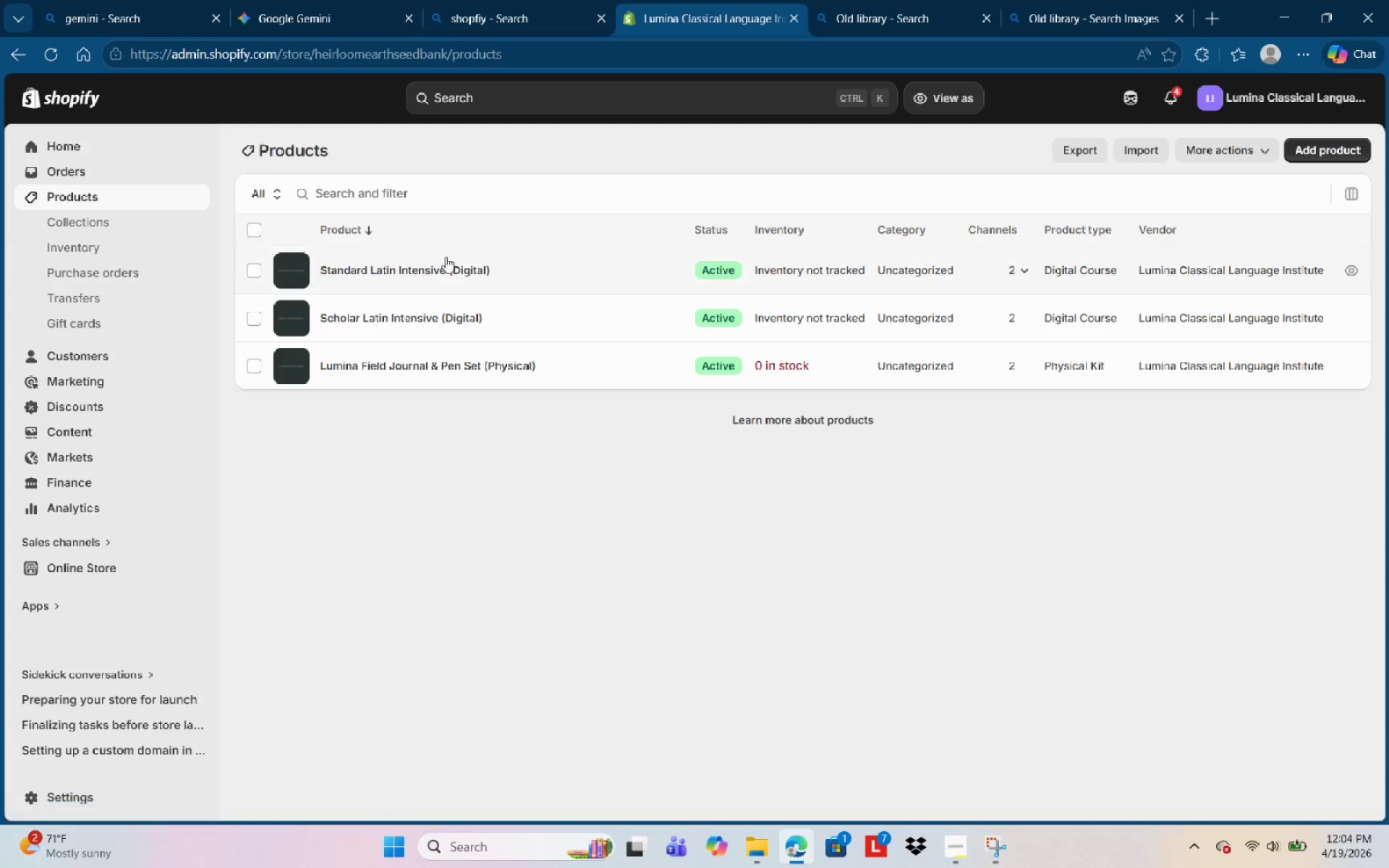 
left_click([432, 265])
 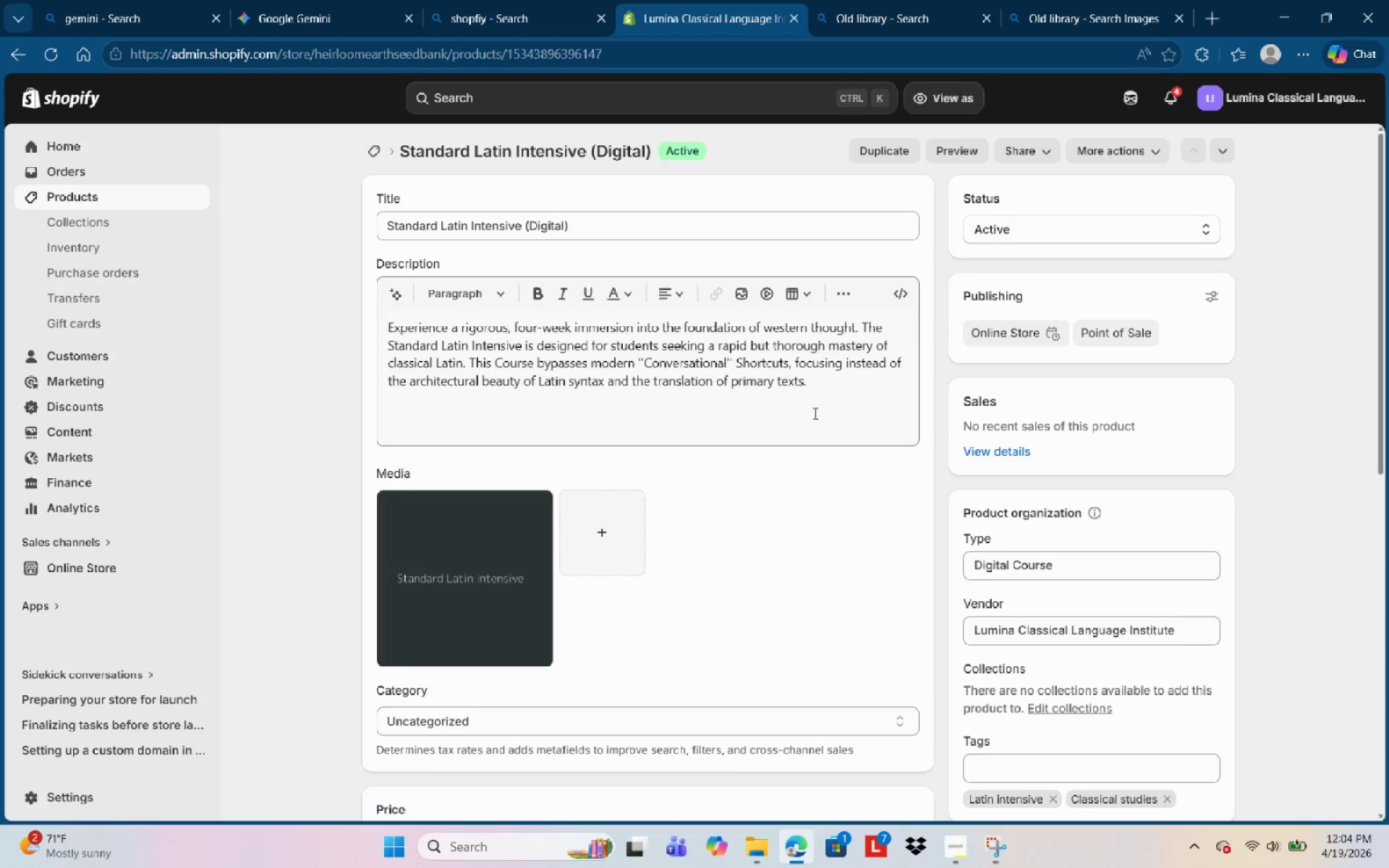 
left_click([822, 405])
 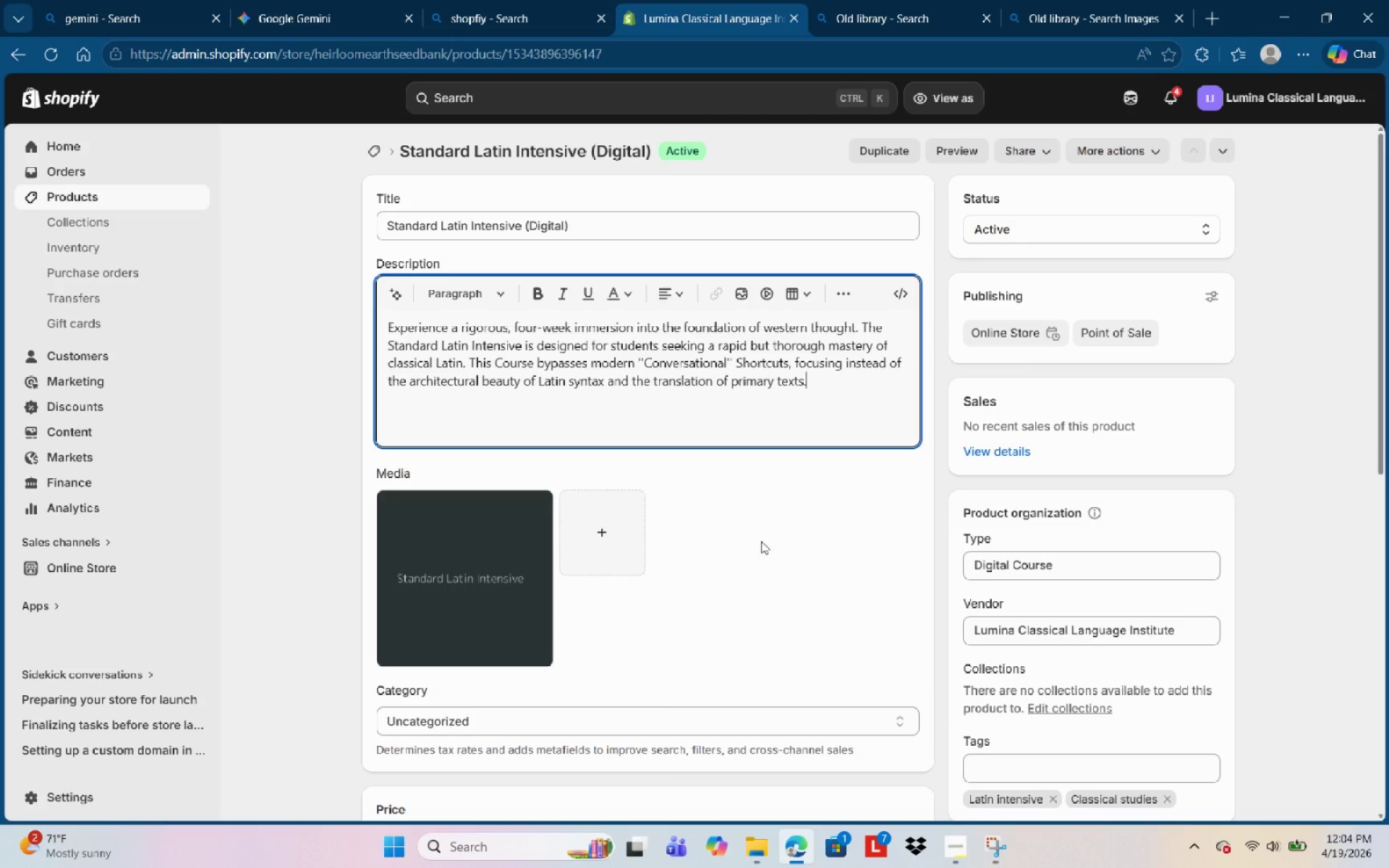 
scroll: coordinate [710, 556], scroll_direction: down, amount: 6.0
 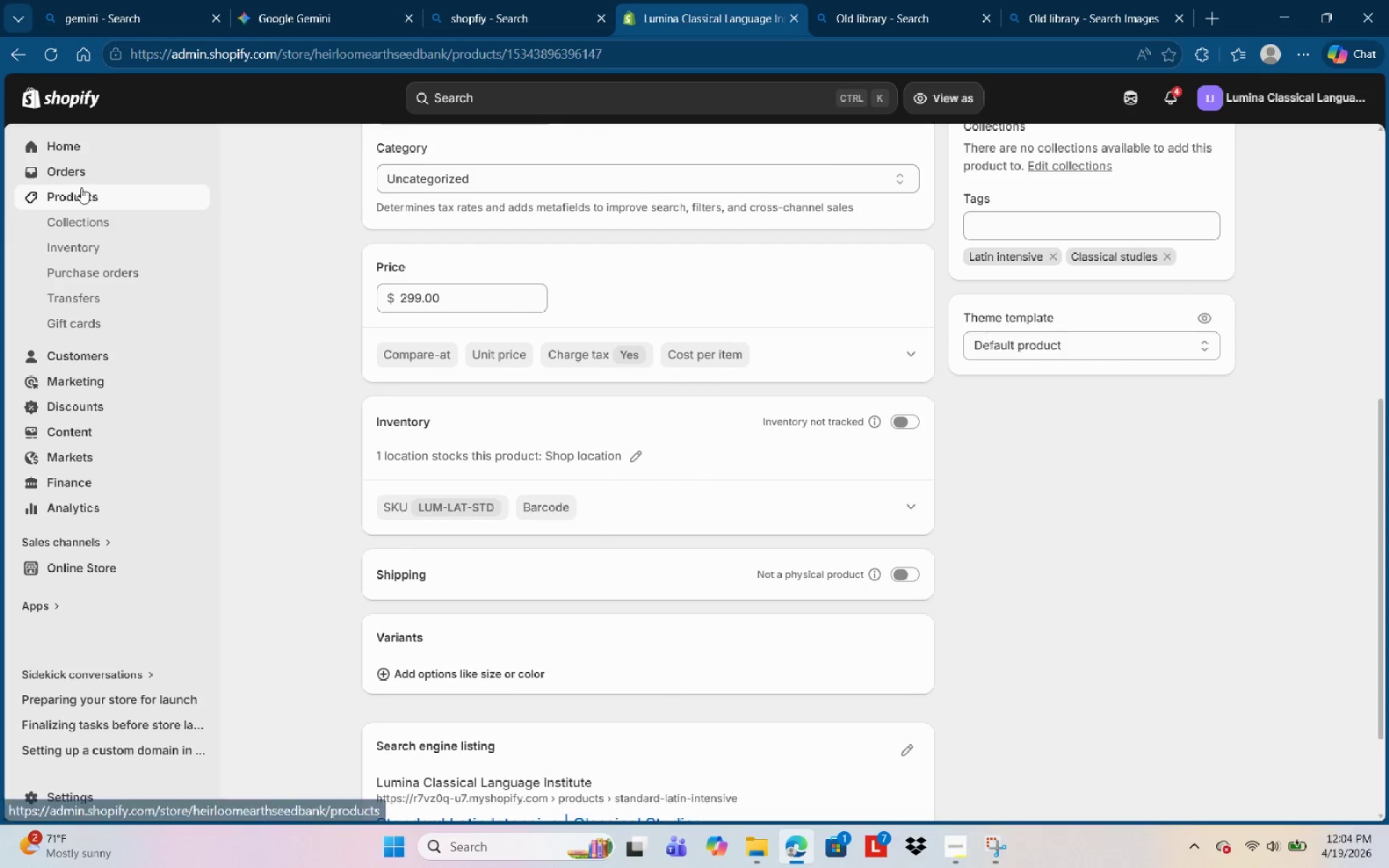 
left_click([75, 190])
 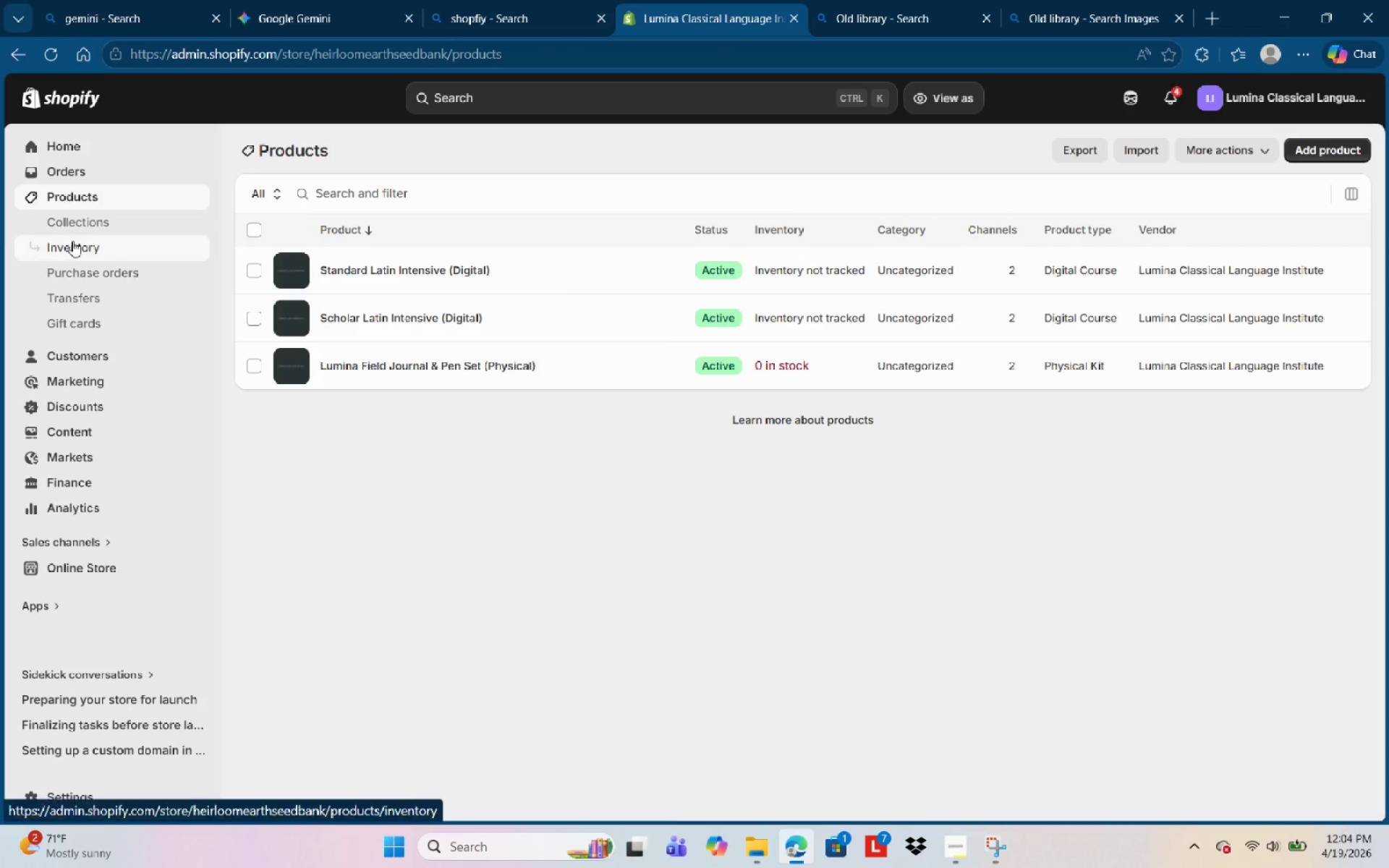 
wait(6.16)
 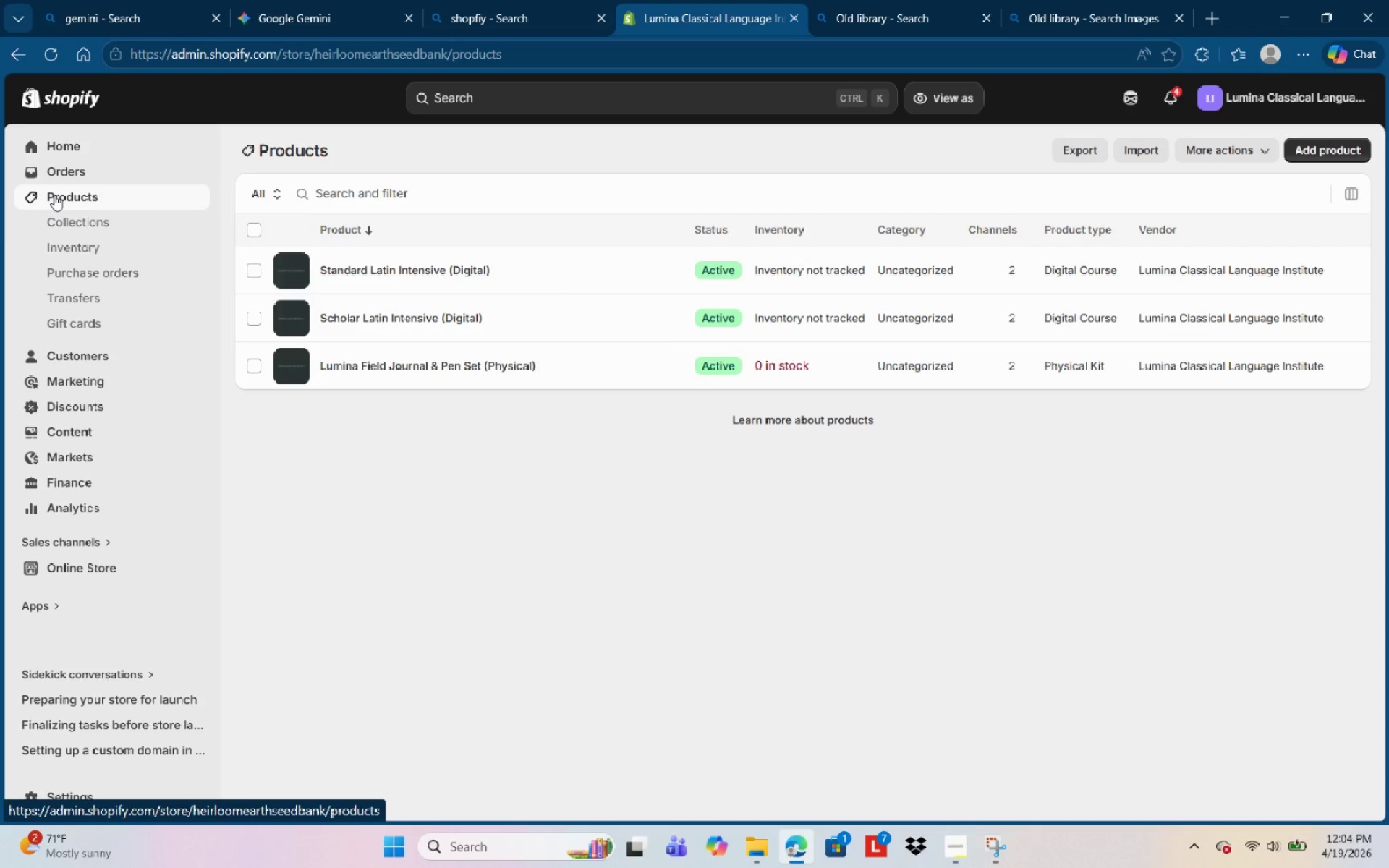 
left_click([396, 276])
 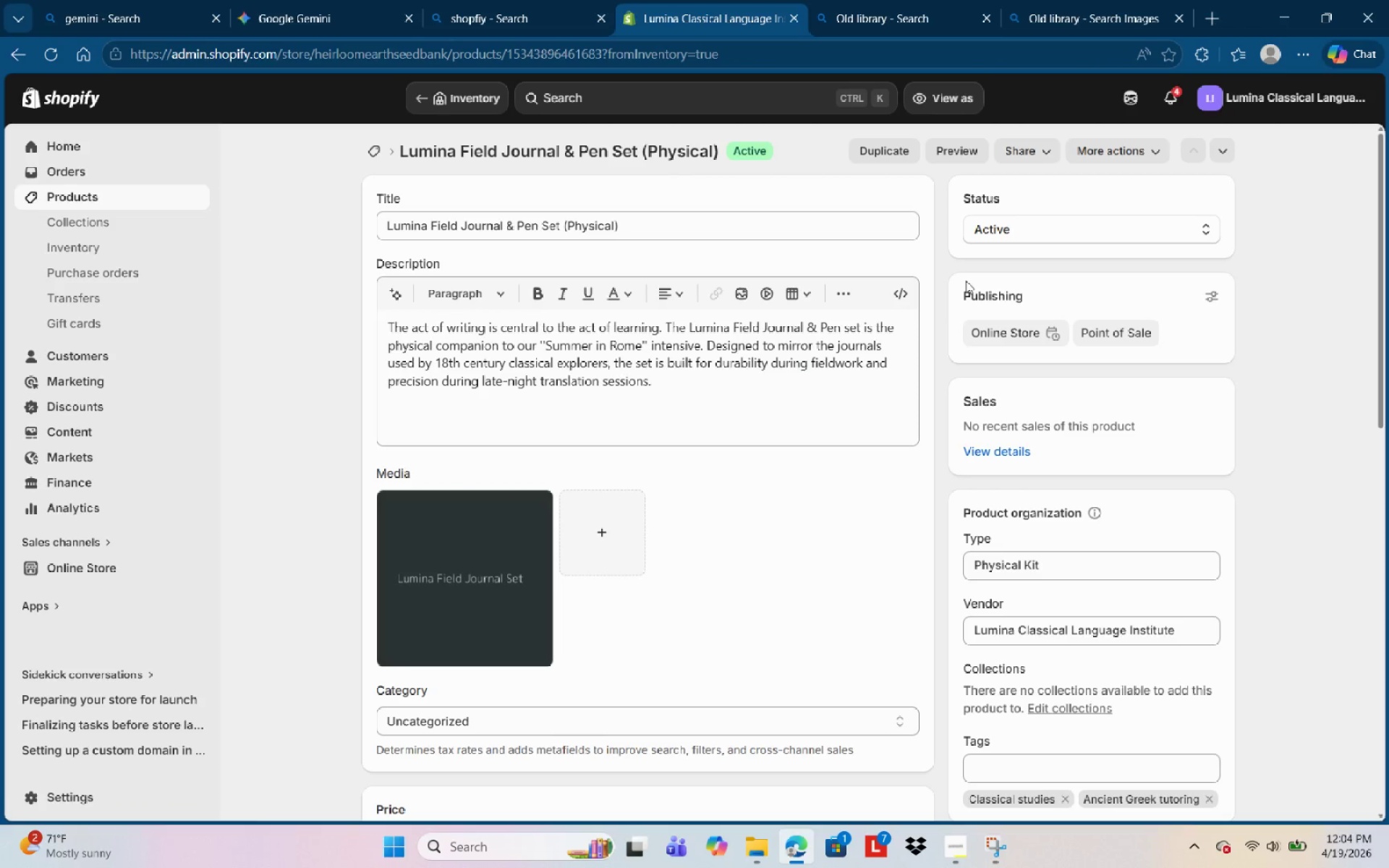 
scroll: coordinate [1010, 336], scroll_direction: none, amount: 0.0
 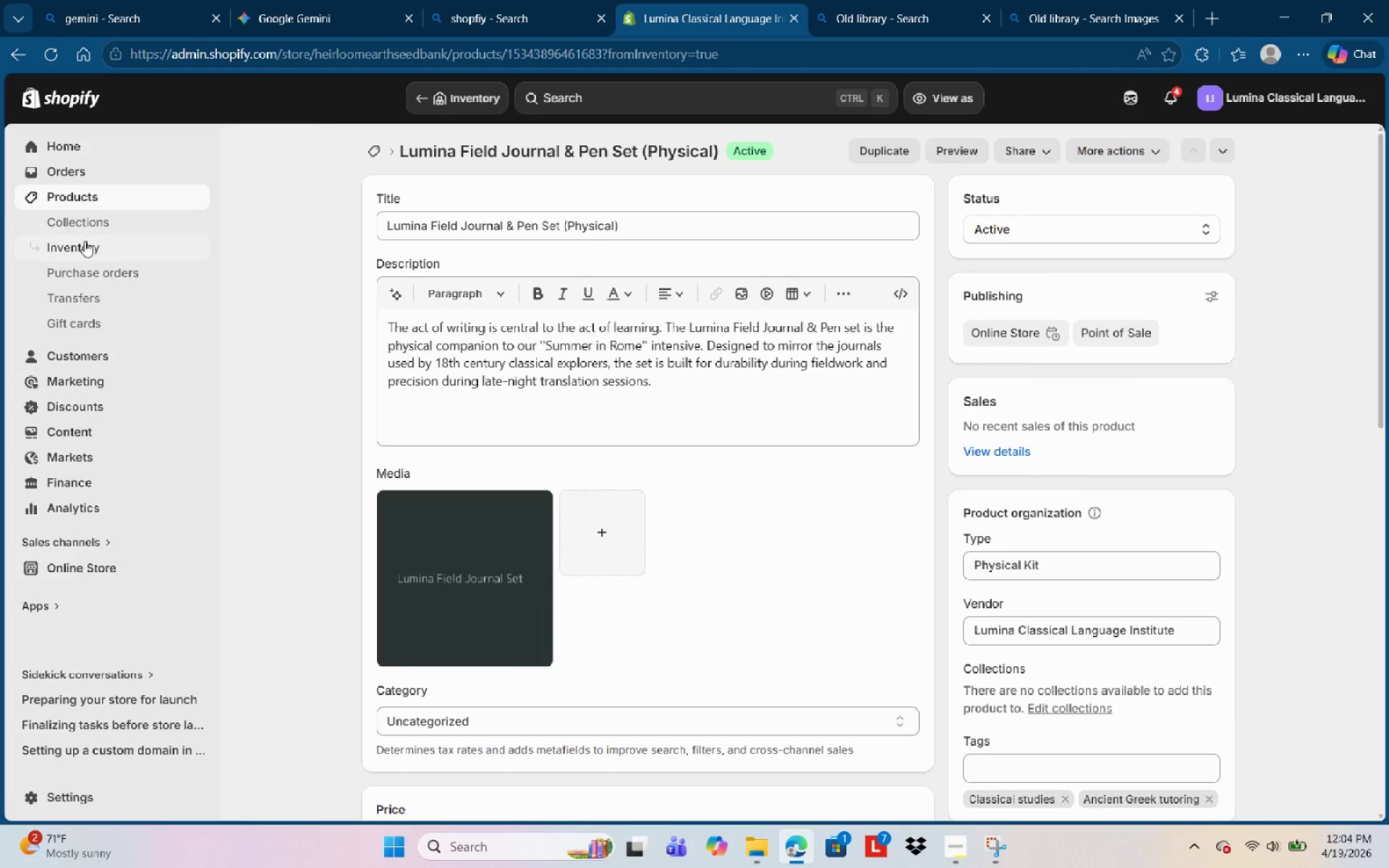 
left_click([88, 243])
 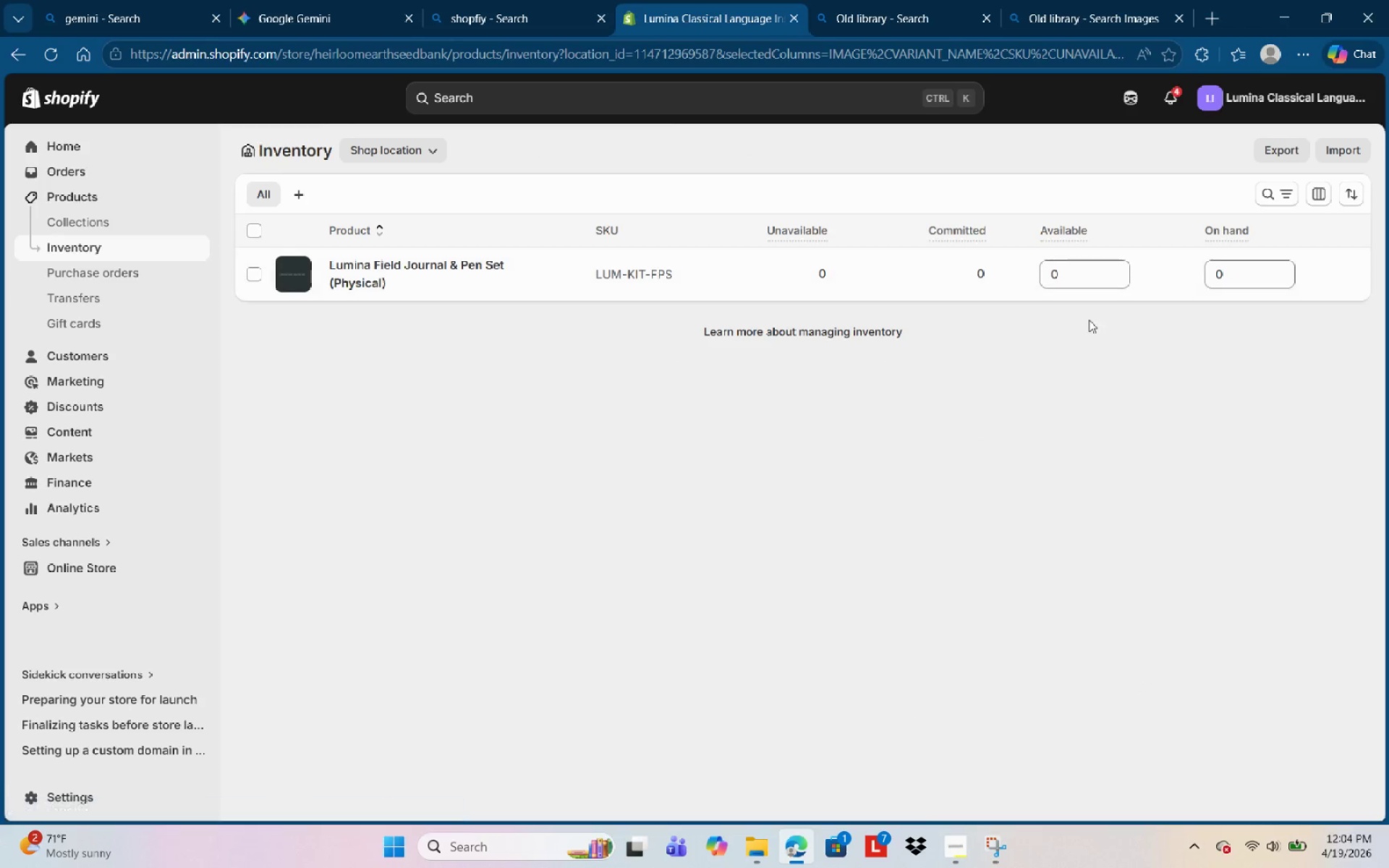 
left_click([1075, 281])
 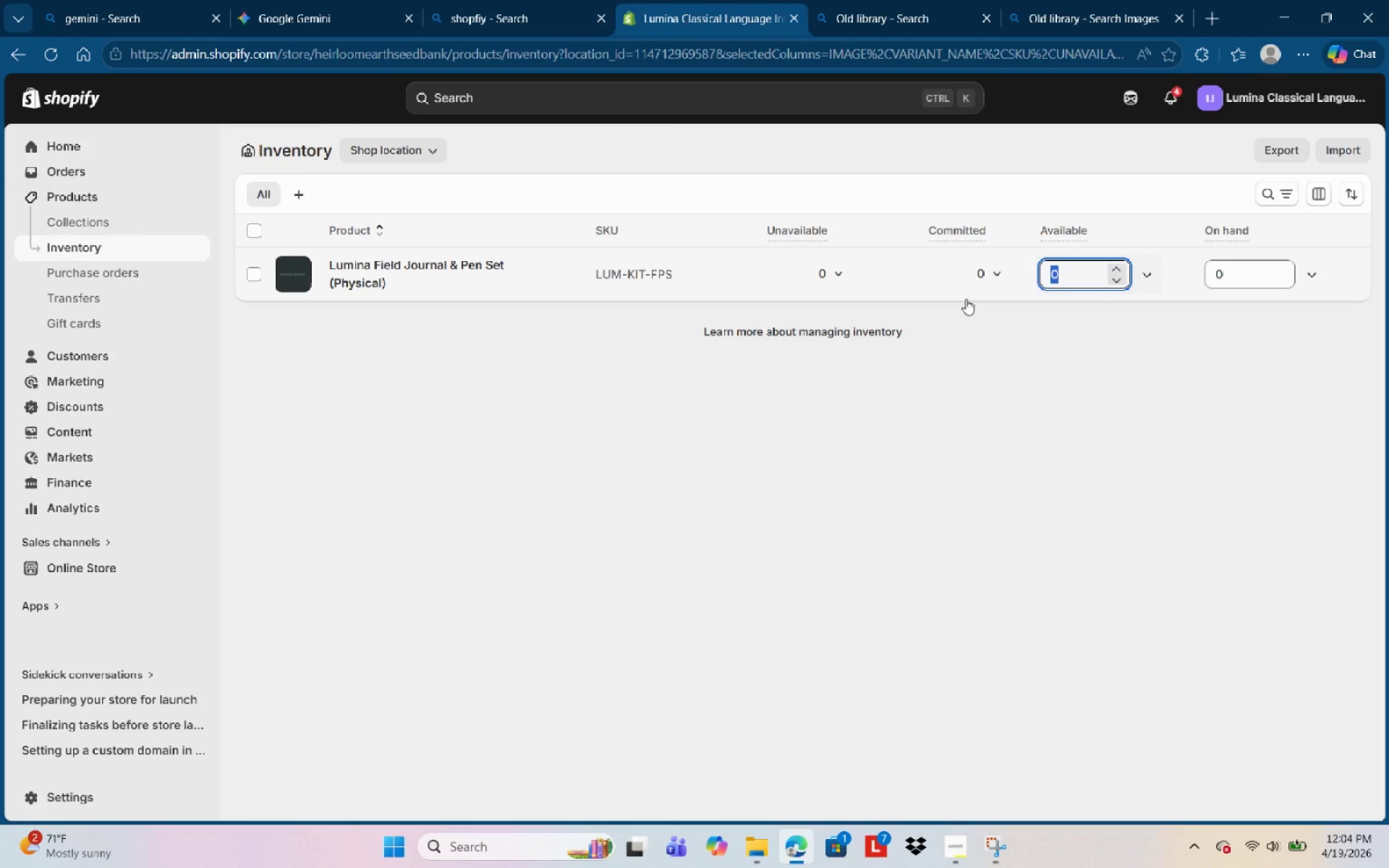 
key(Numpad5)
 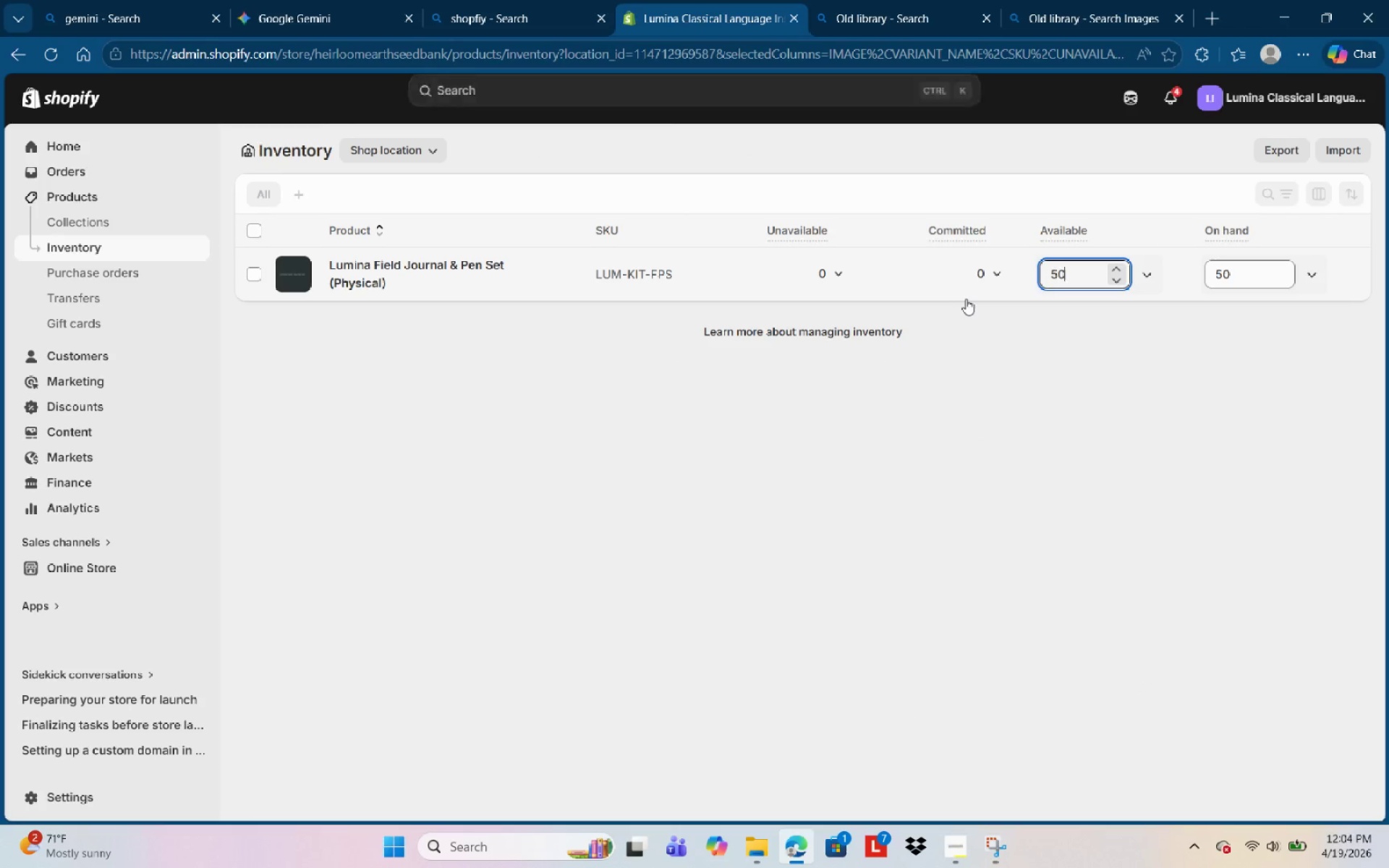 
key(Numpad0)
 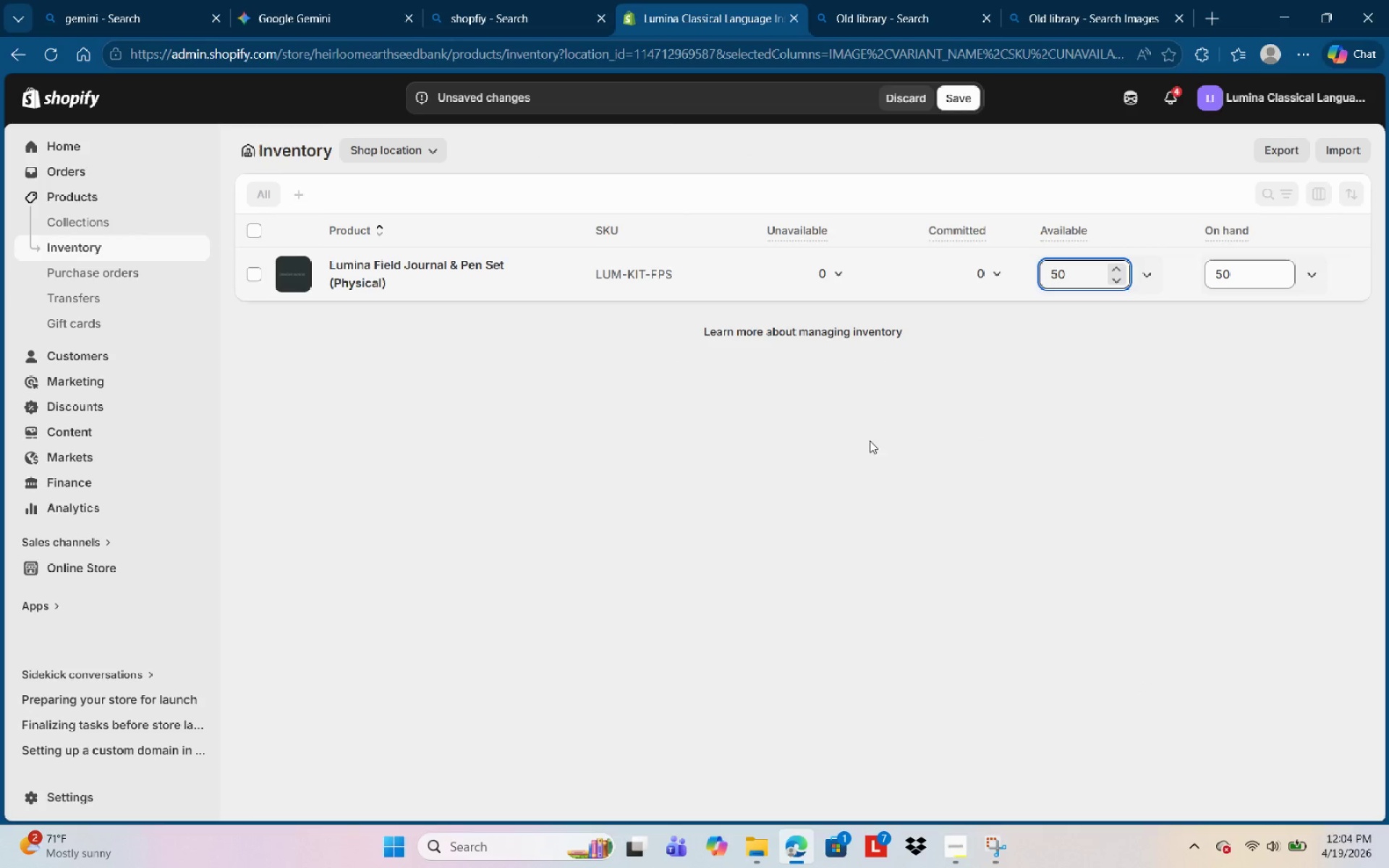 
left_click([883, 474])
 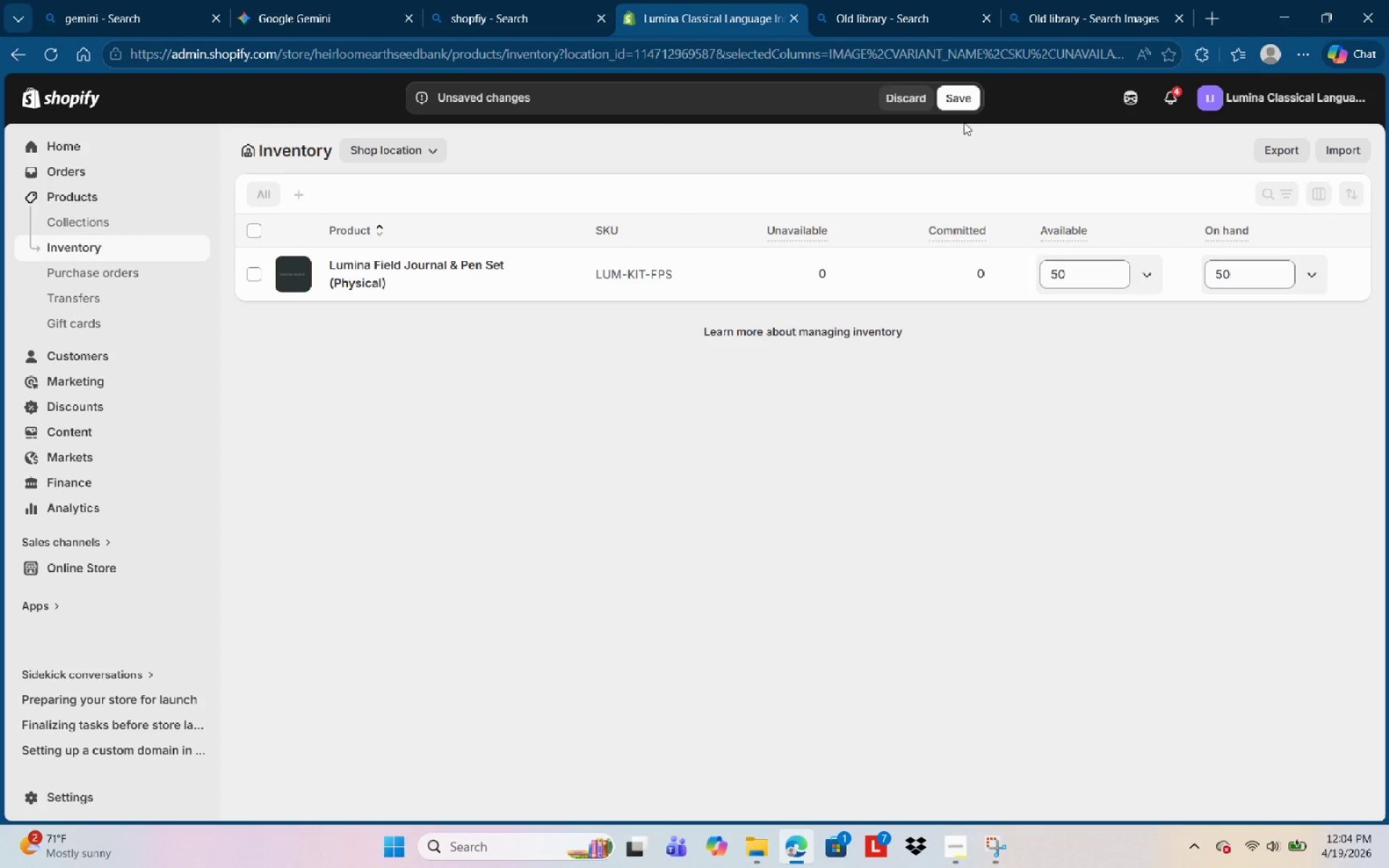 
left_click([955, 101])
 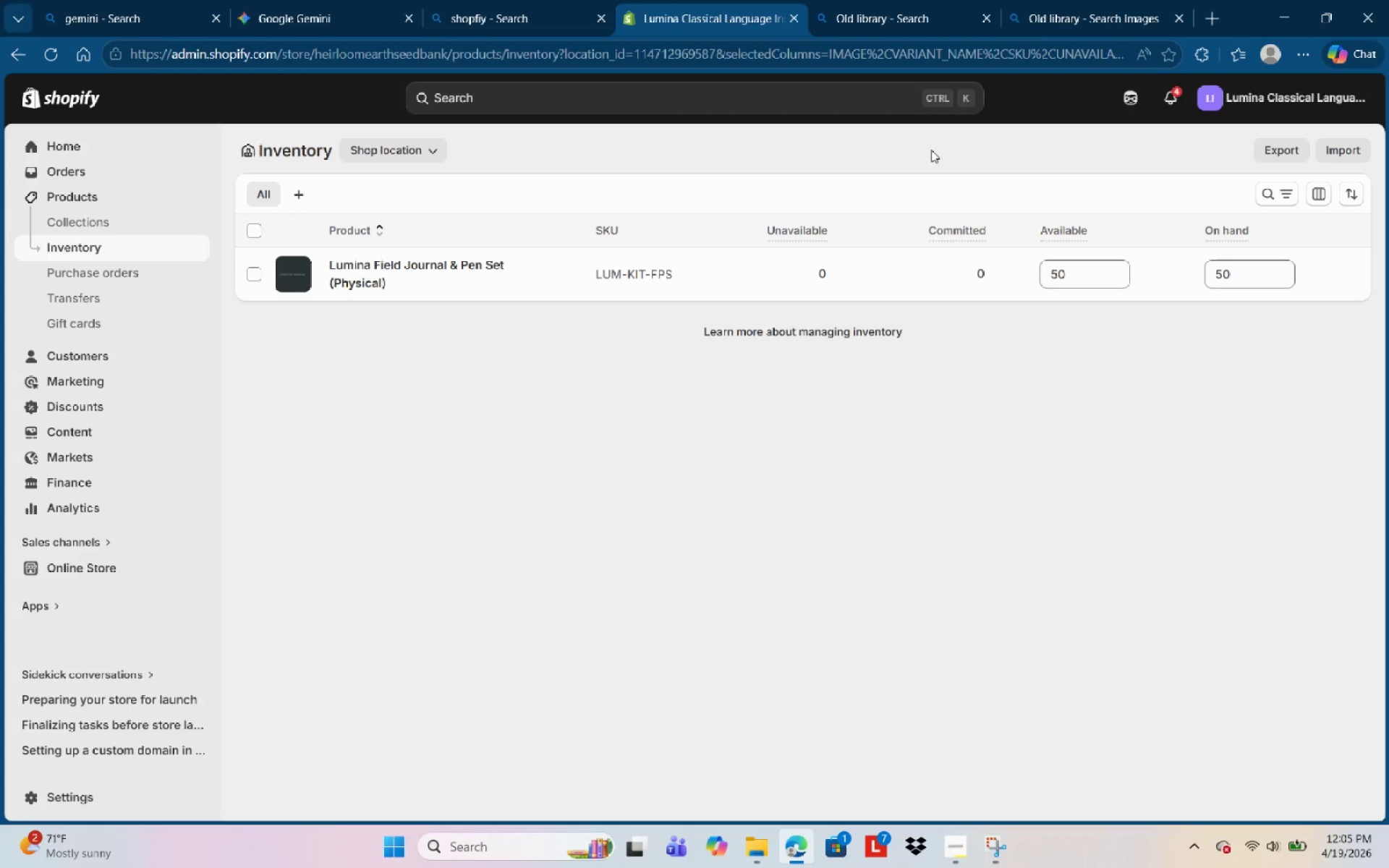 
wait(51.89)
 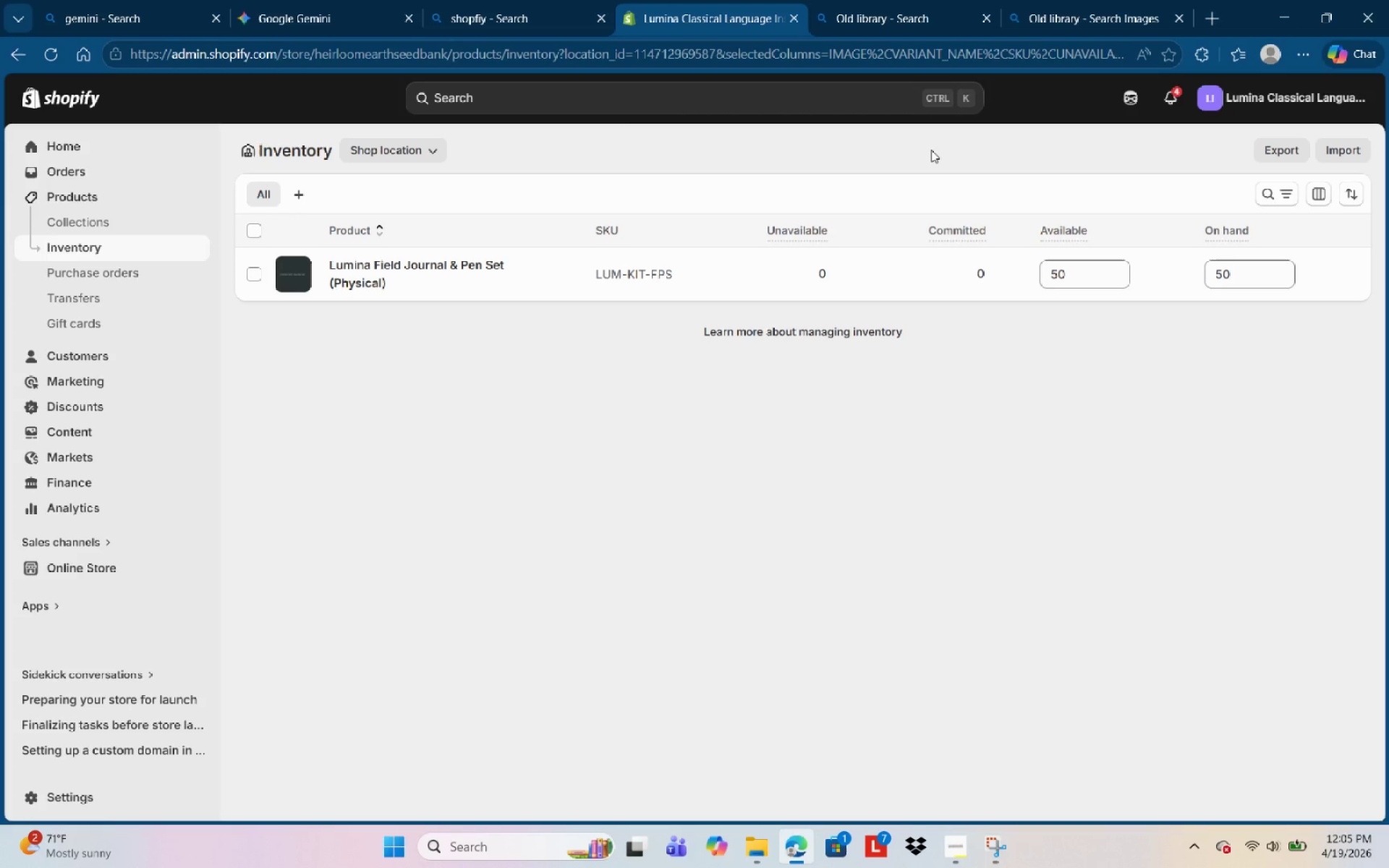 
left_click([921, 150])
 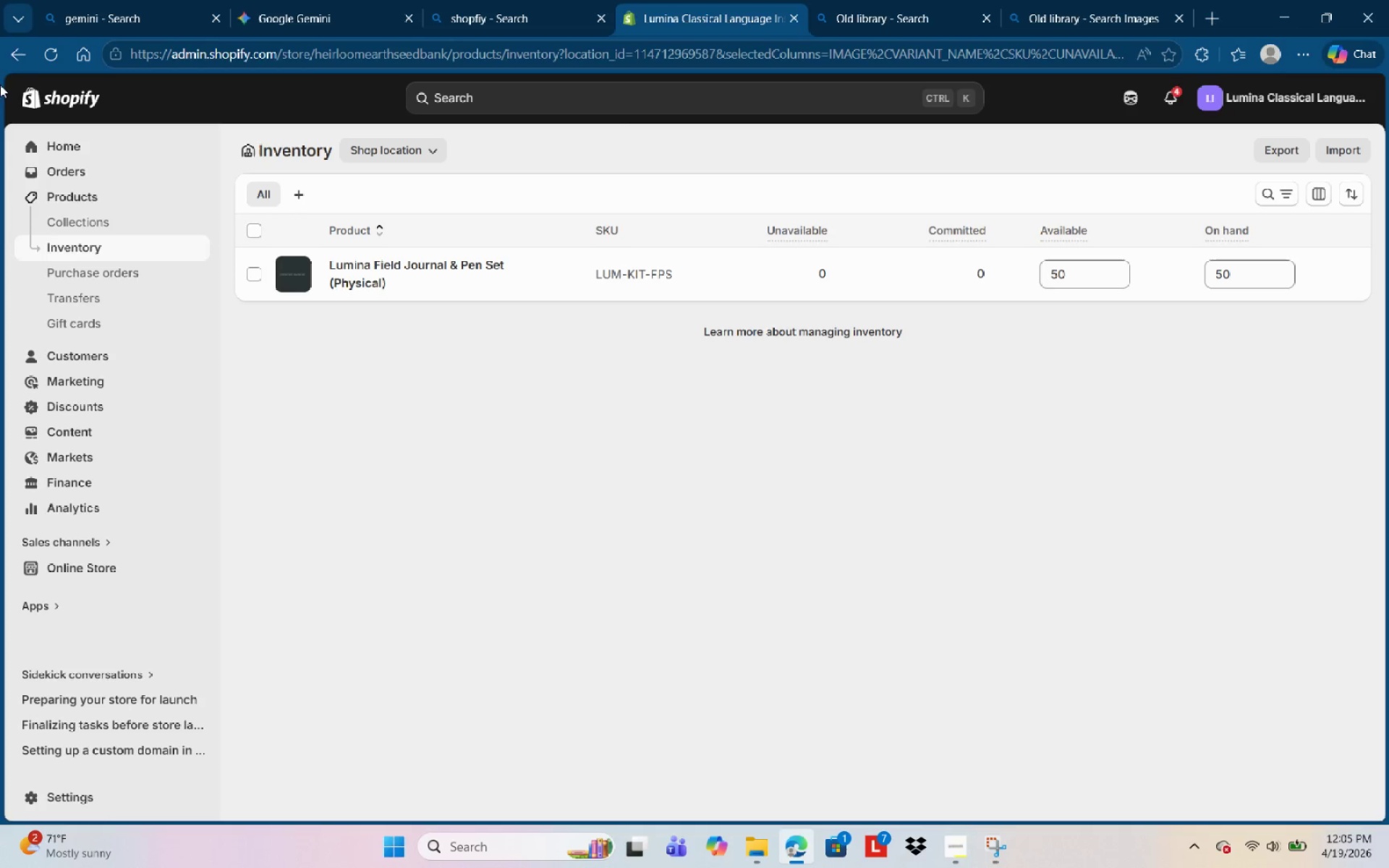 
left_click([142, 220])
 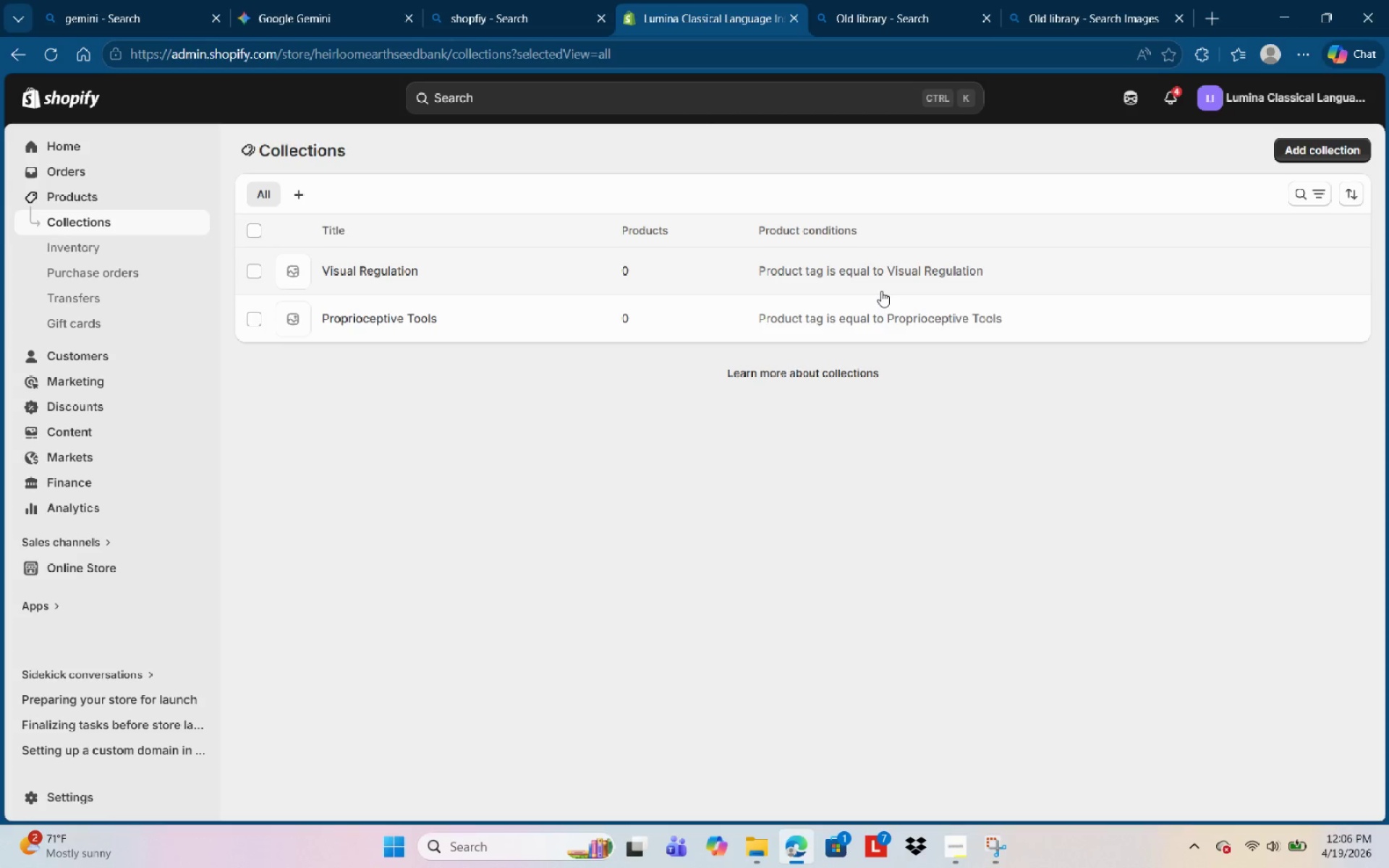 
wait(20.25)
 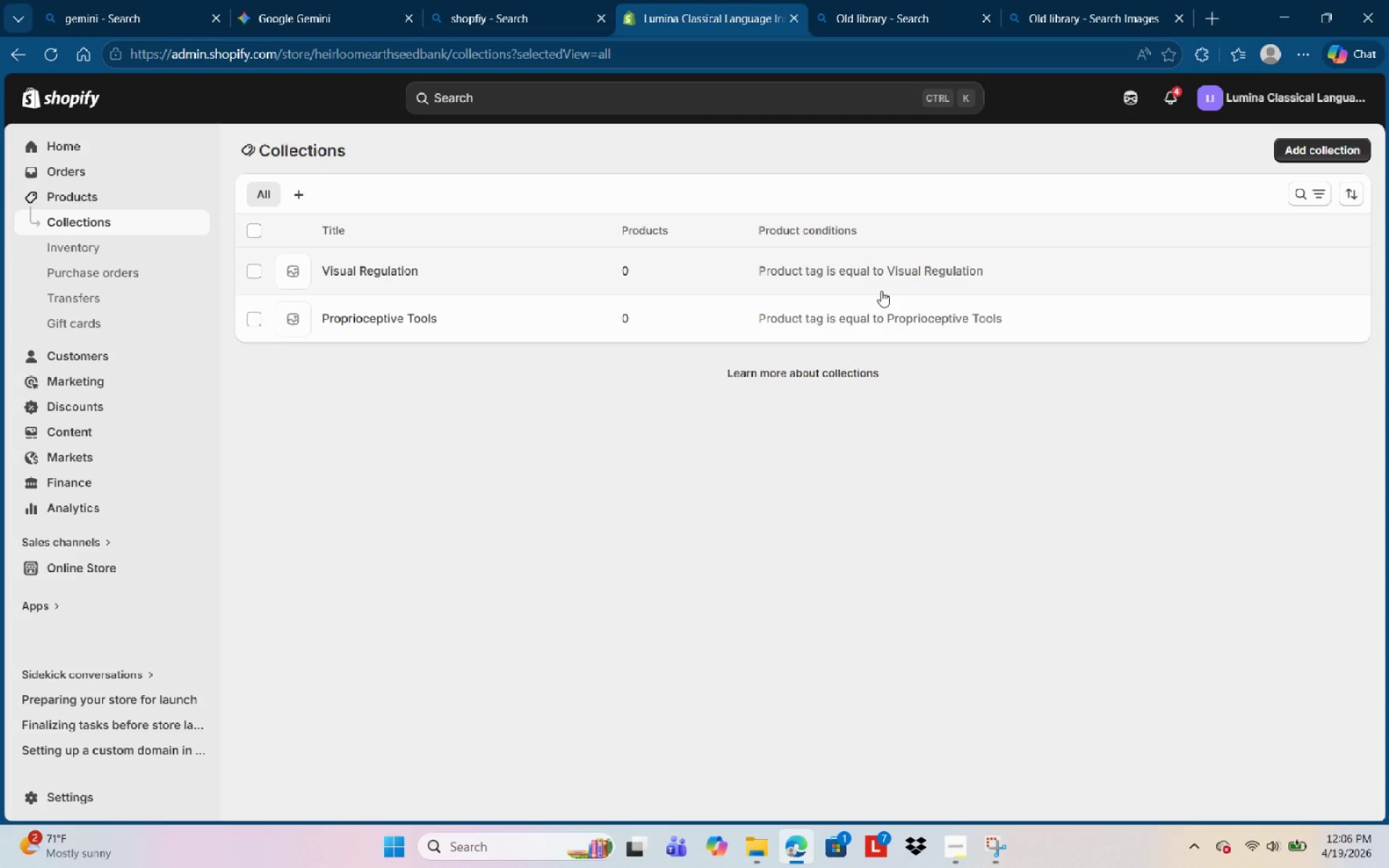 
left_click([254, 271])
 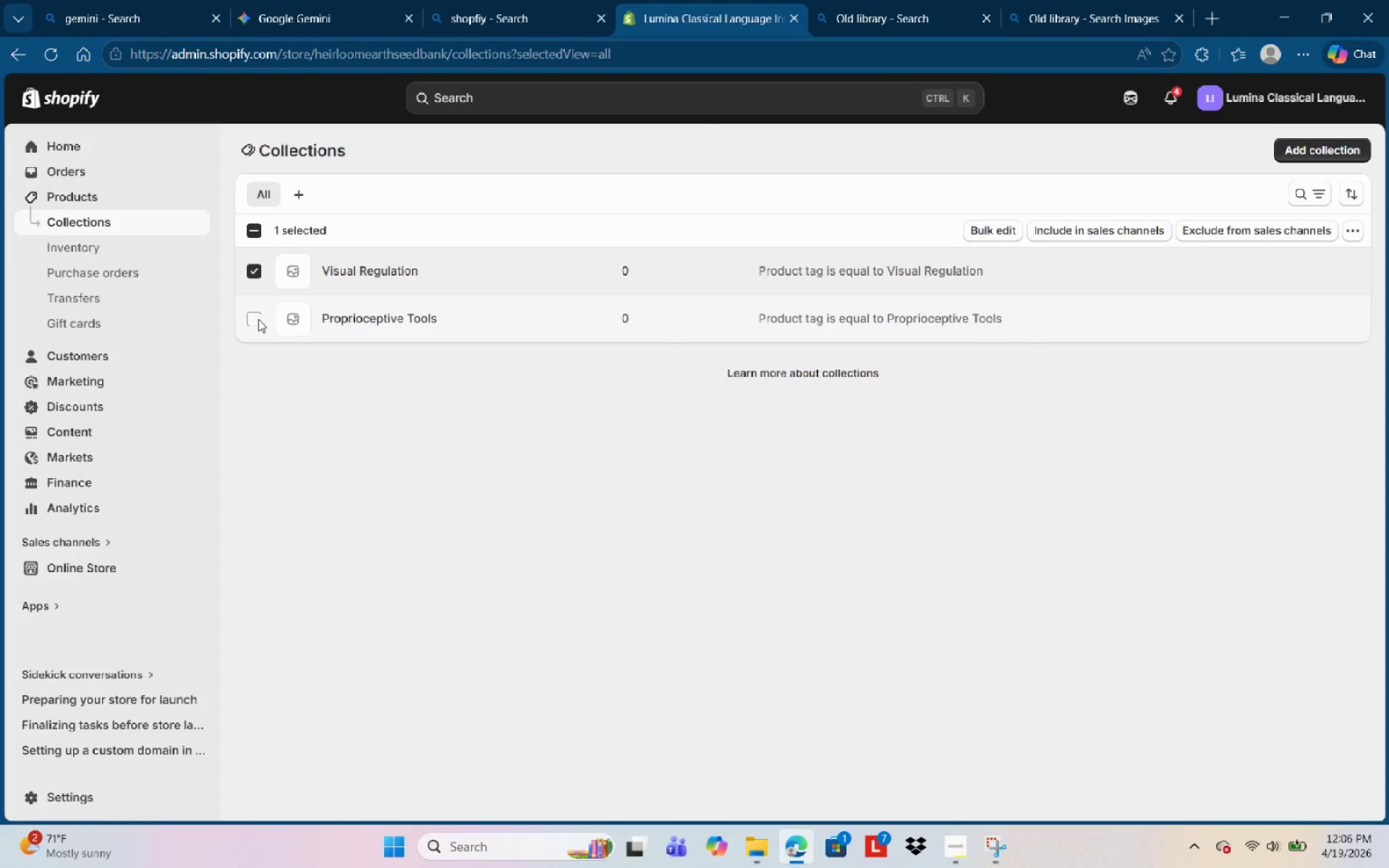 
left_click([256, 319])
 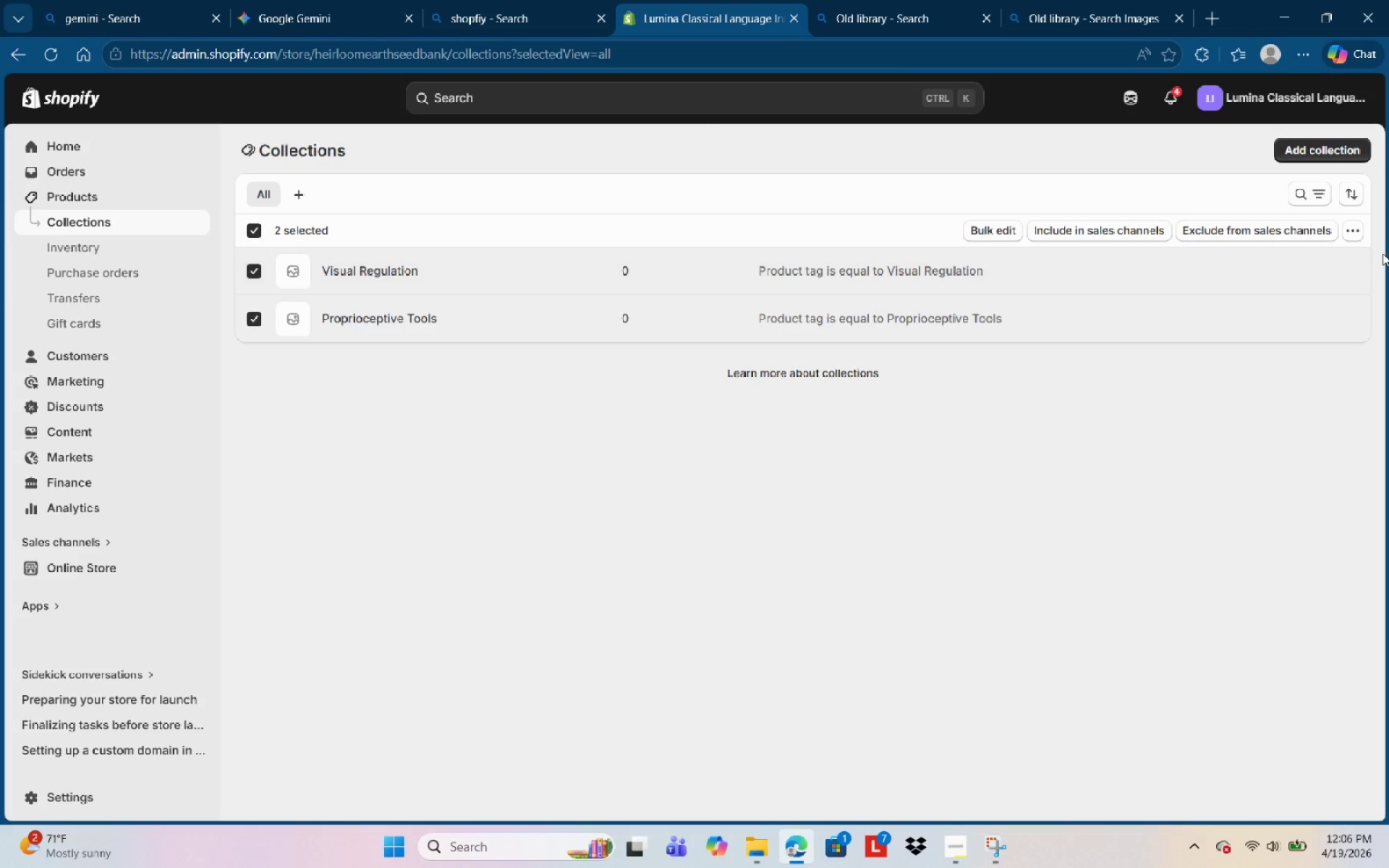 
left_click([1354, 237])
 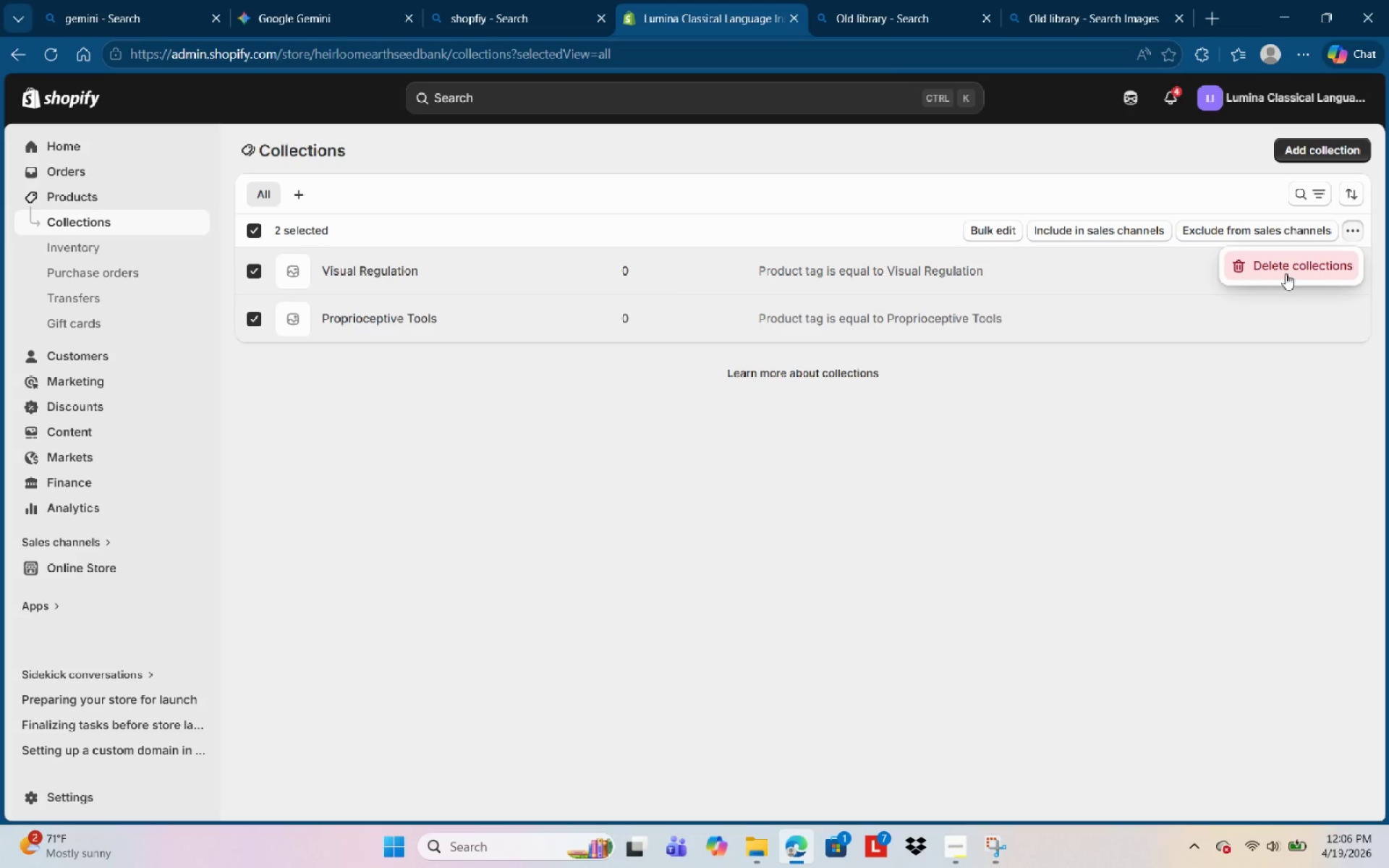 
left_click([1285, 273])
 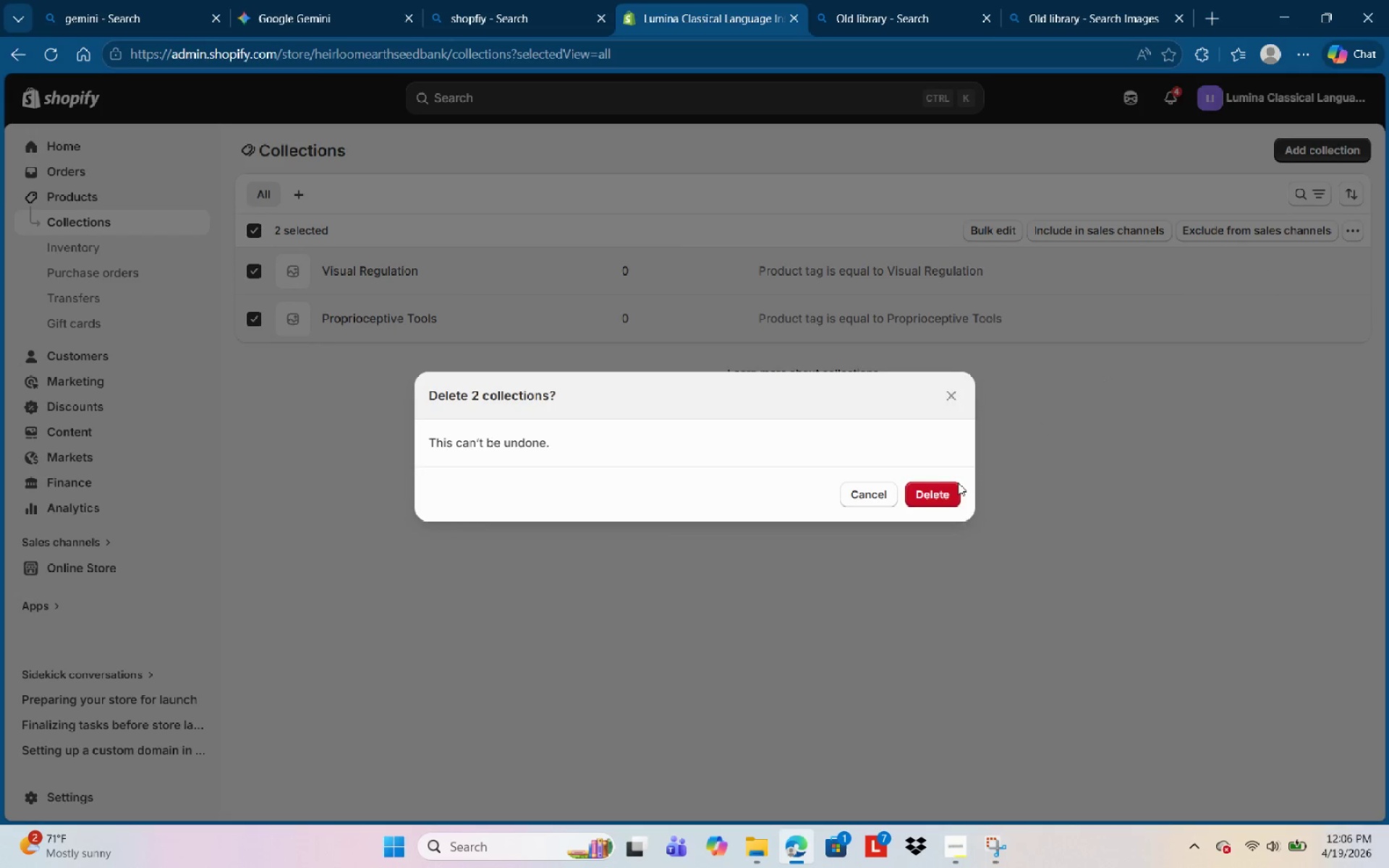 
left_click([945, 486])
 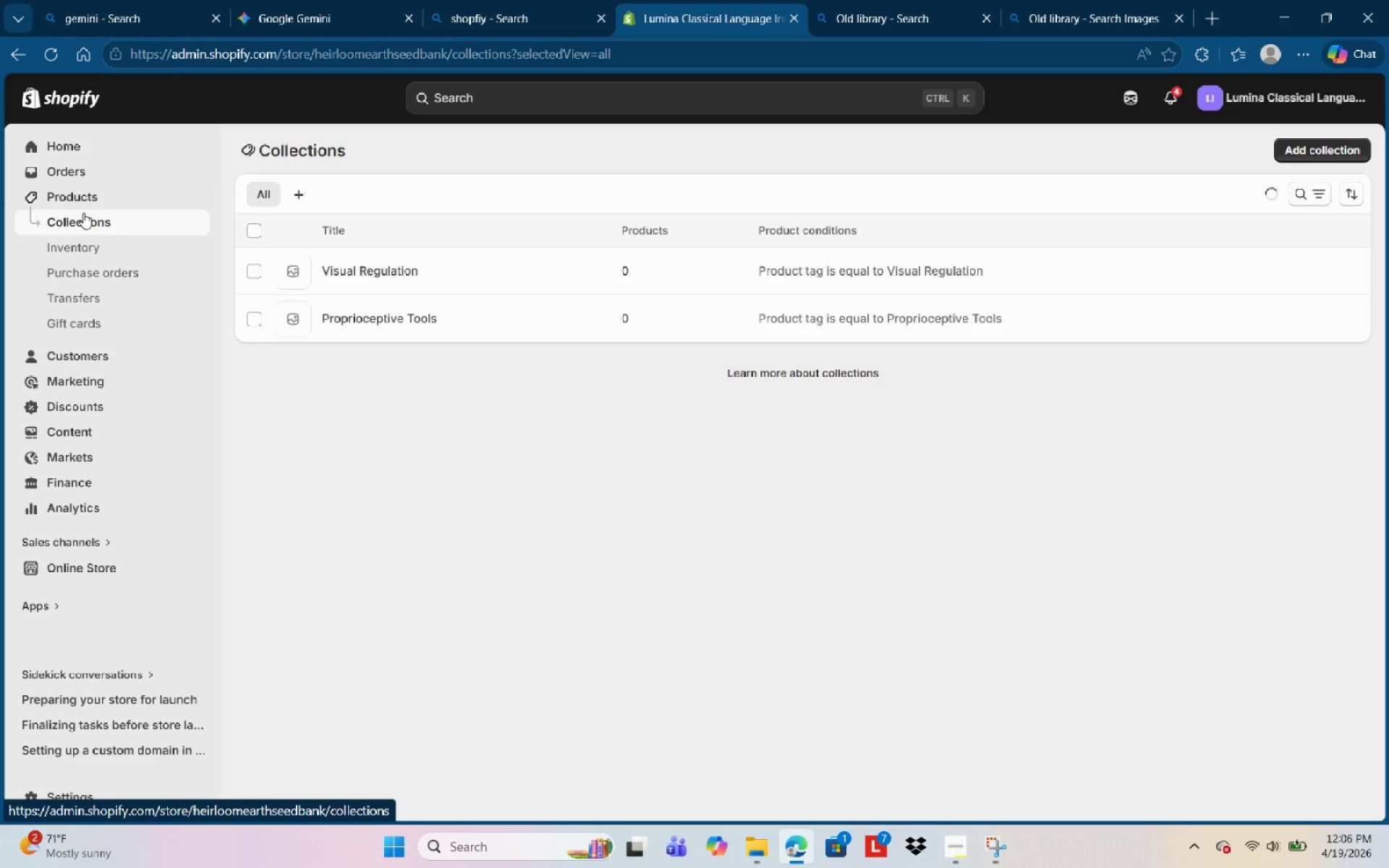 
left_click([95, 199])
 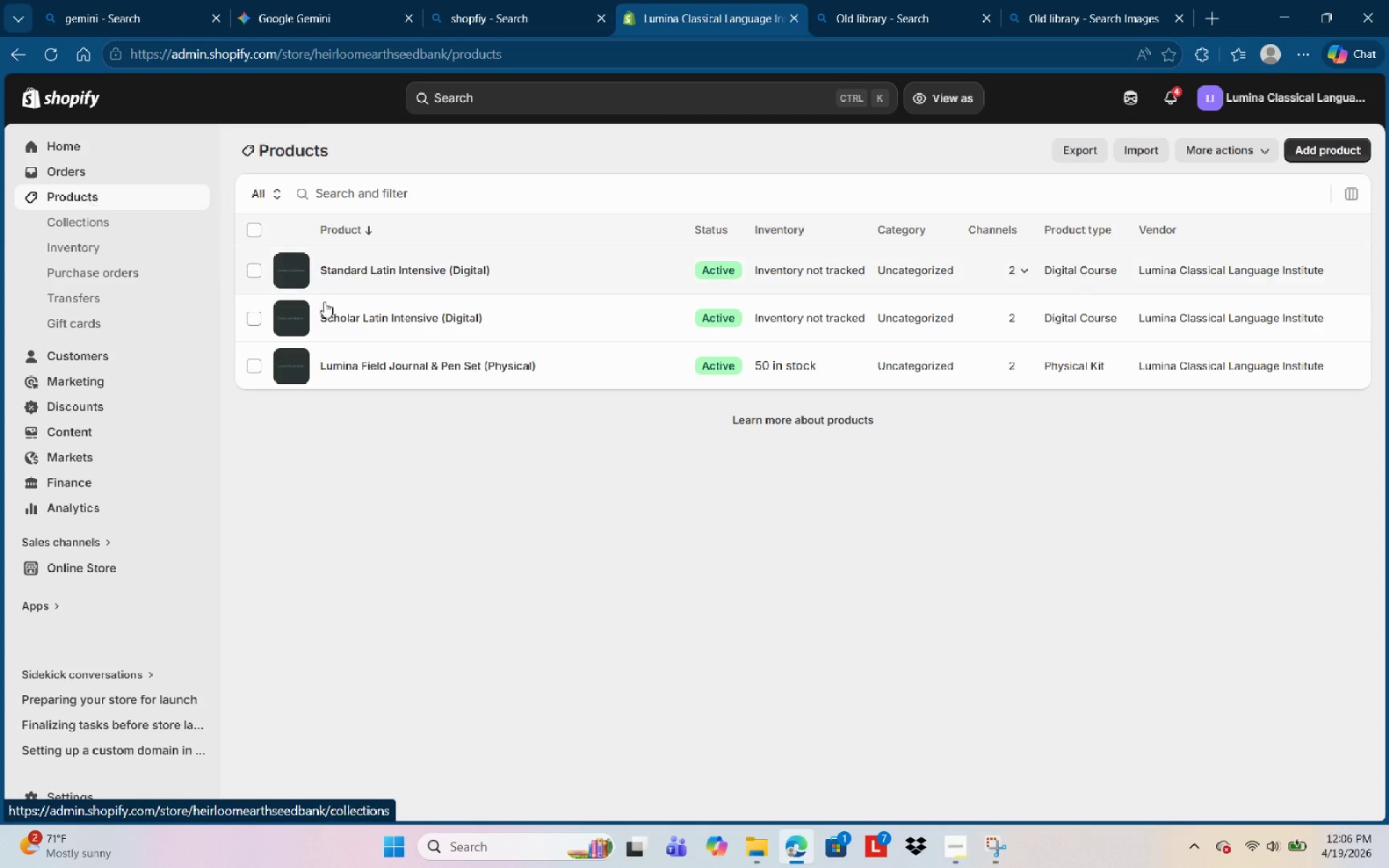 
left_click([297, 270])
 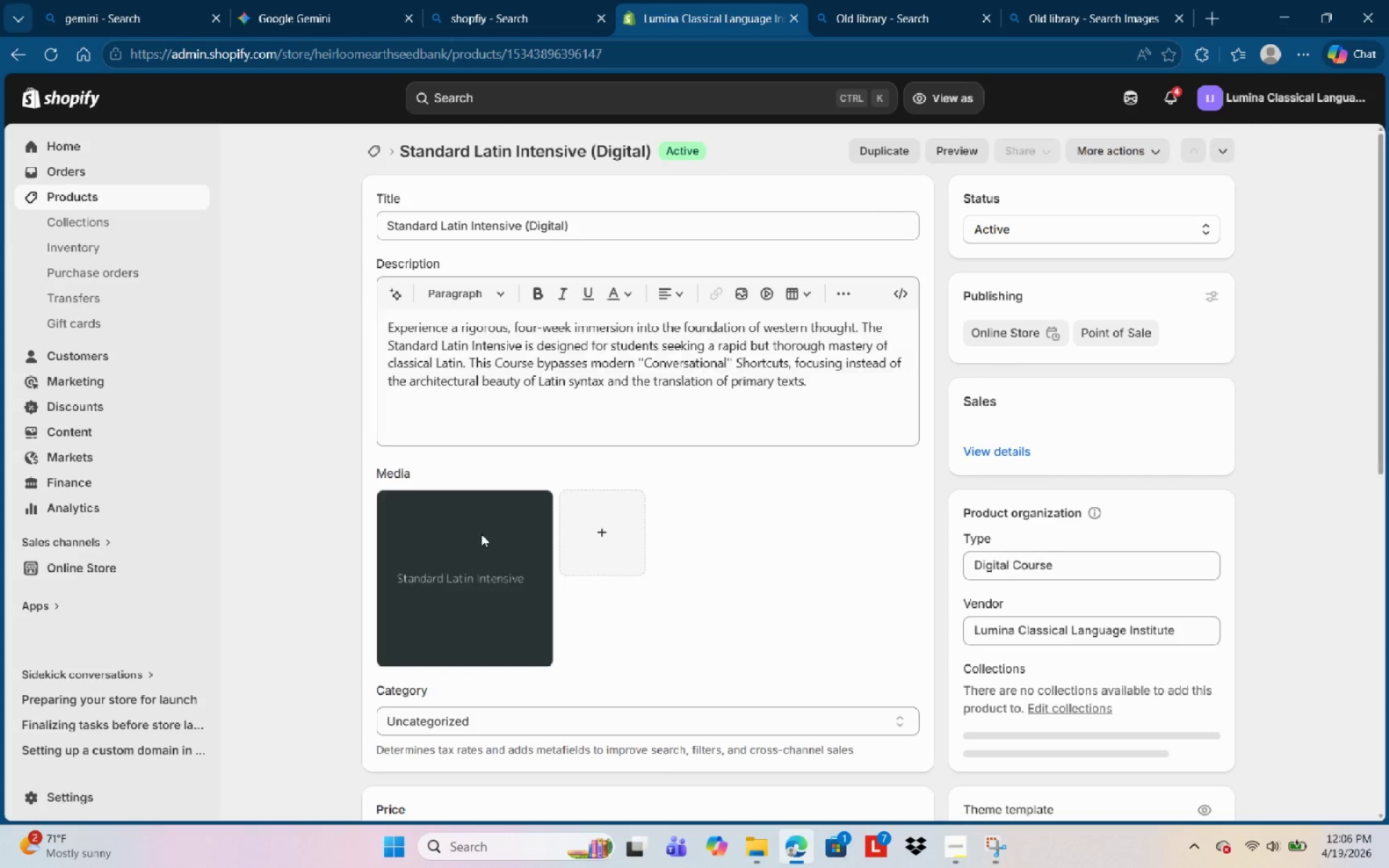 
left_click([485, 549])
 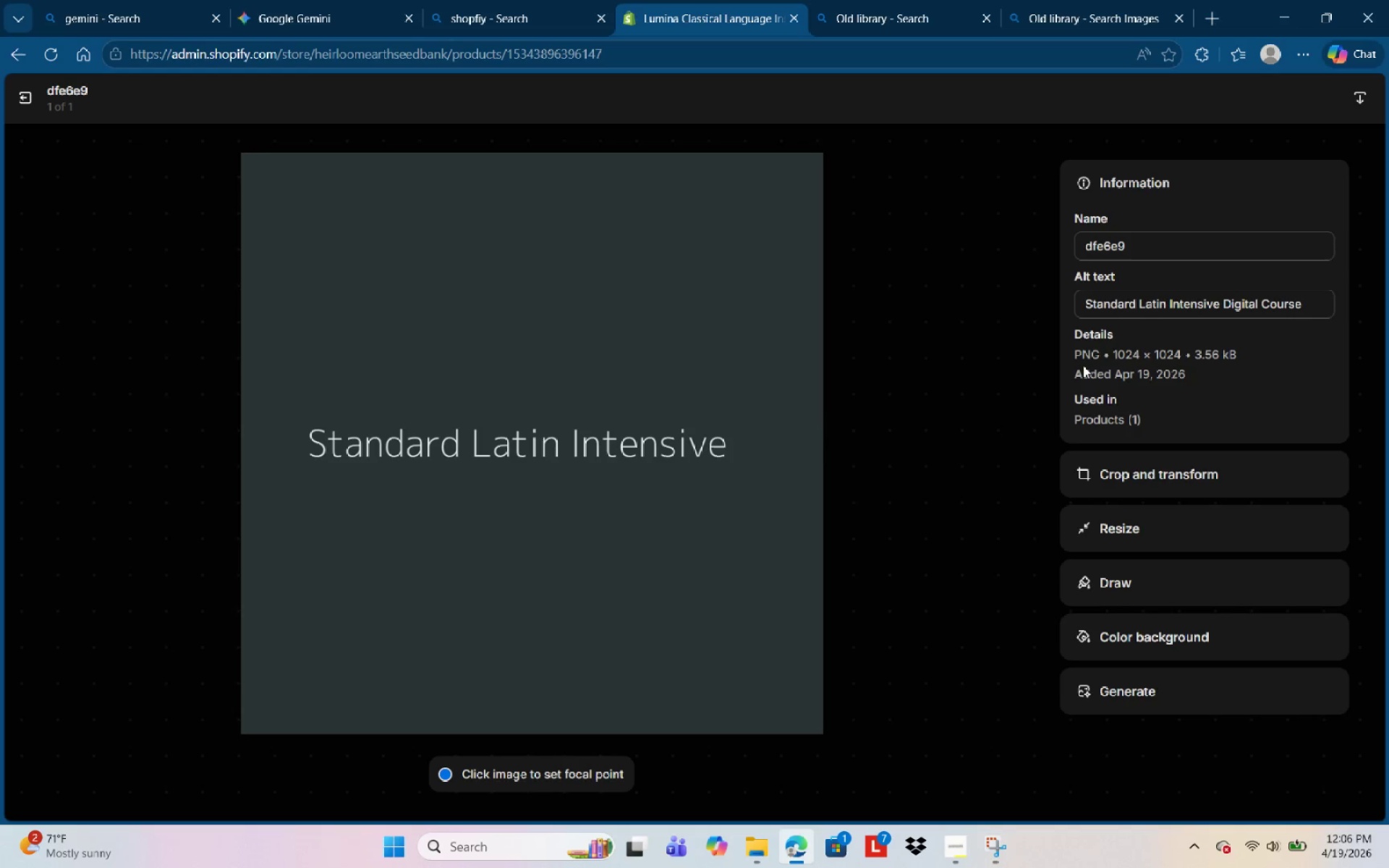 
scroll: coordinate [1307, 311], scroll_direction: down, amount: 1.0
 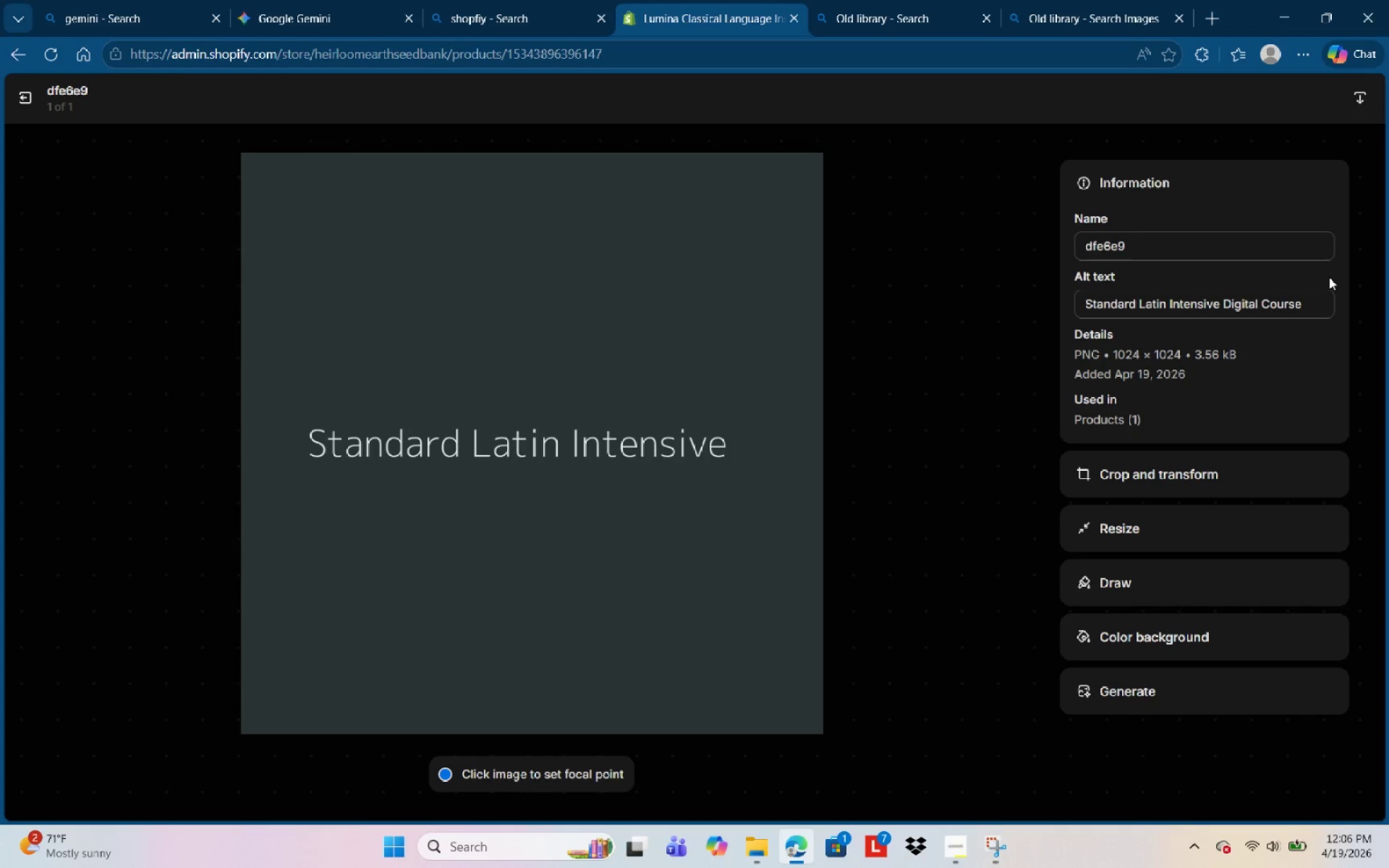 
wait(32.31)
 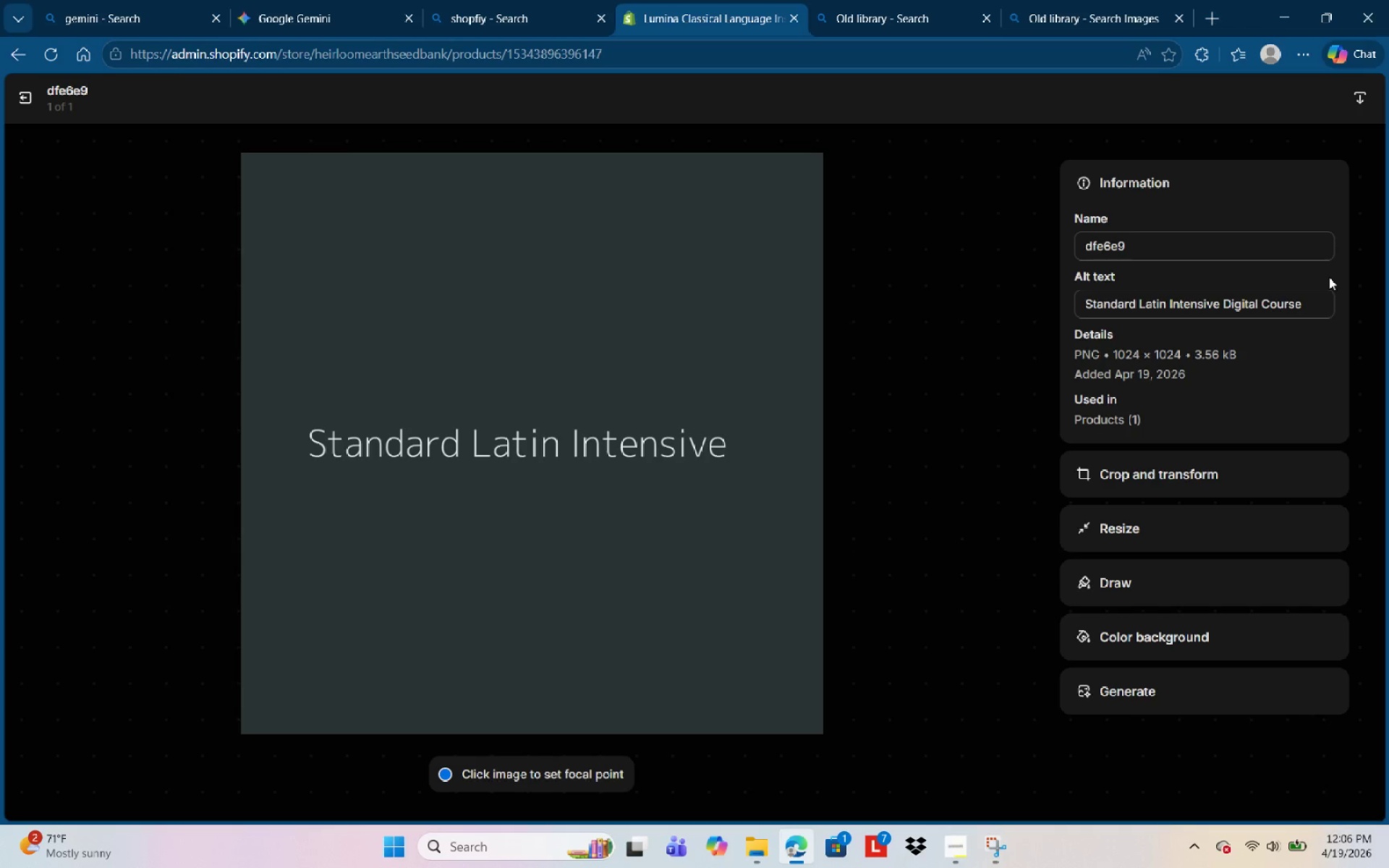 
left_click([26, 94])
 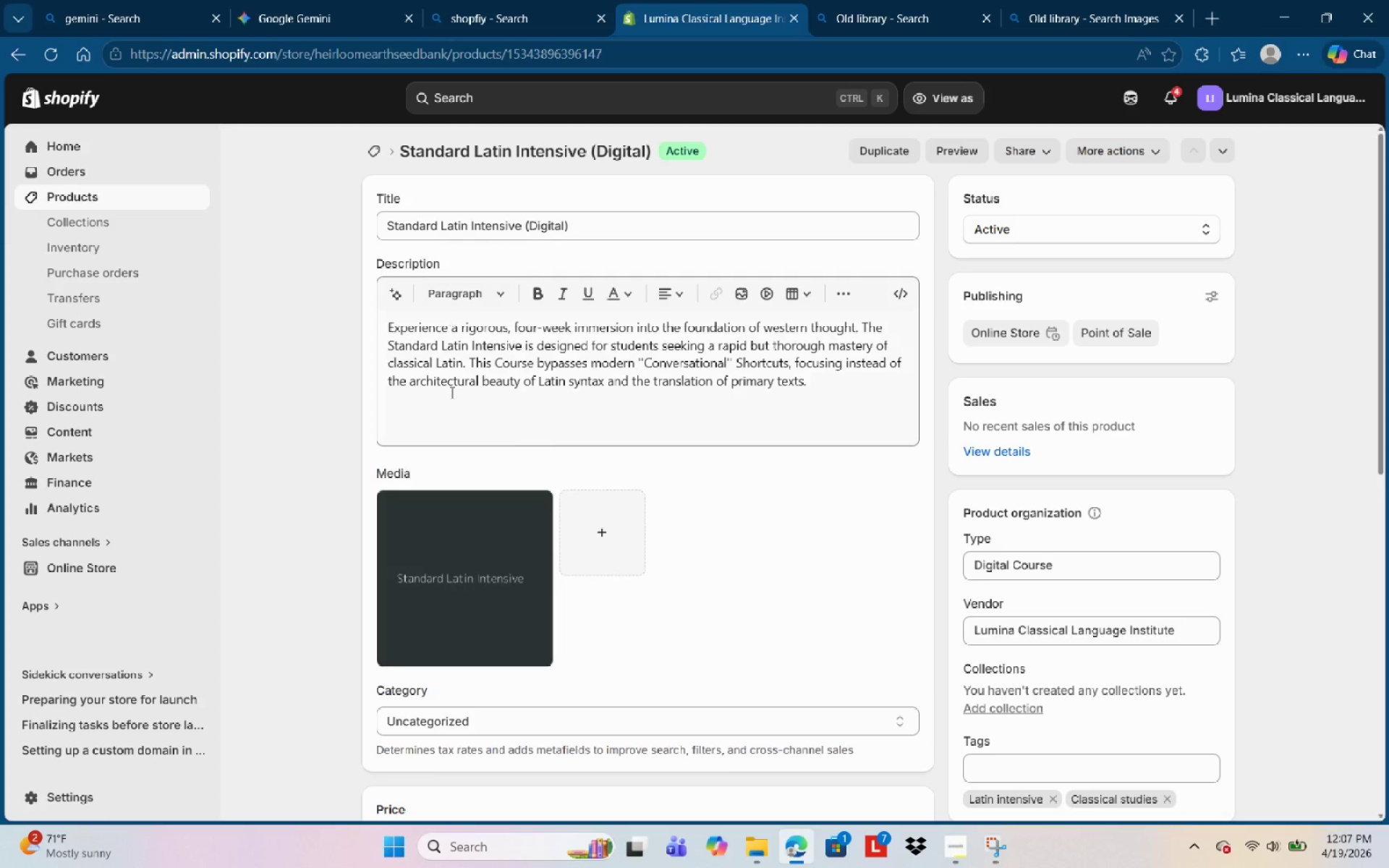 
left_click([430, 564])
 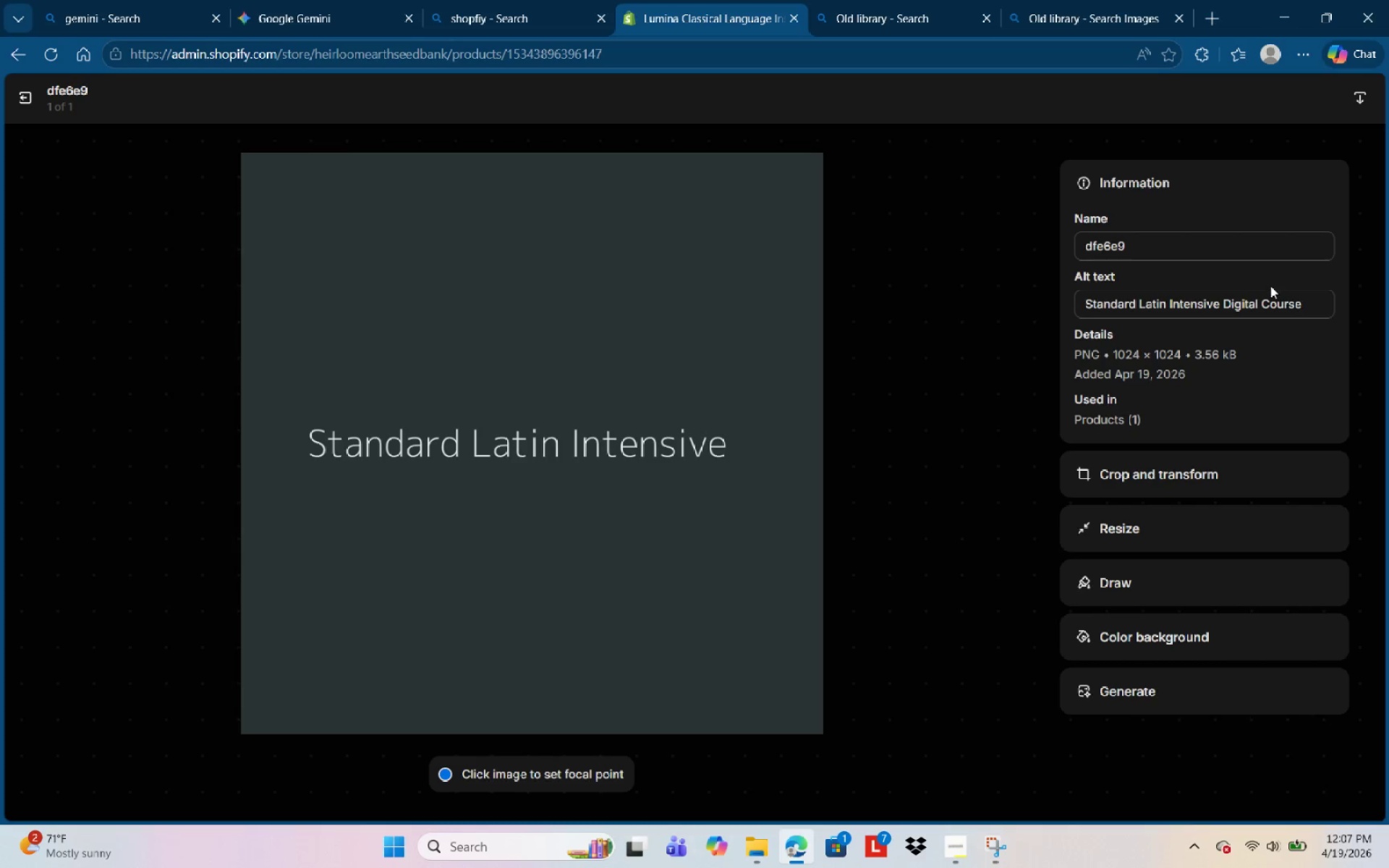 
left_click_drag(start_coordinate=[1309, 300], to_coordinate=[1020, 325])
 